 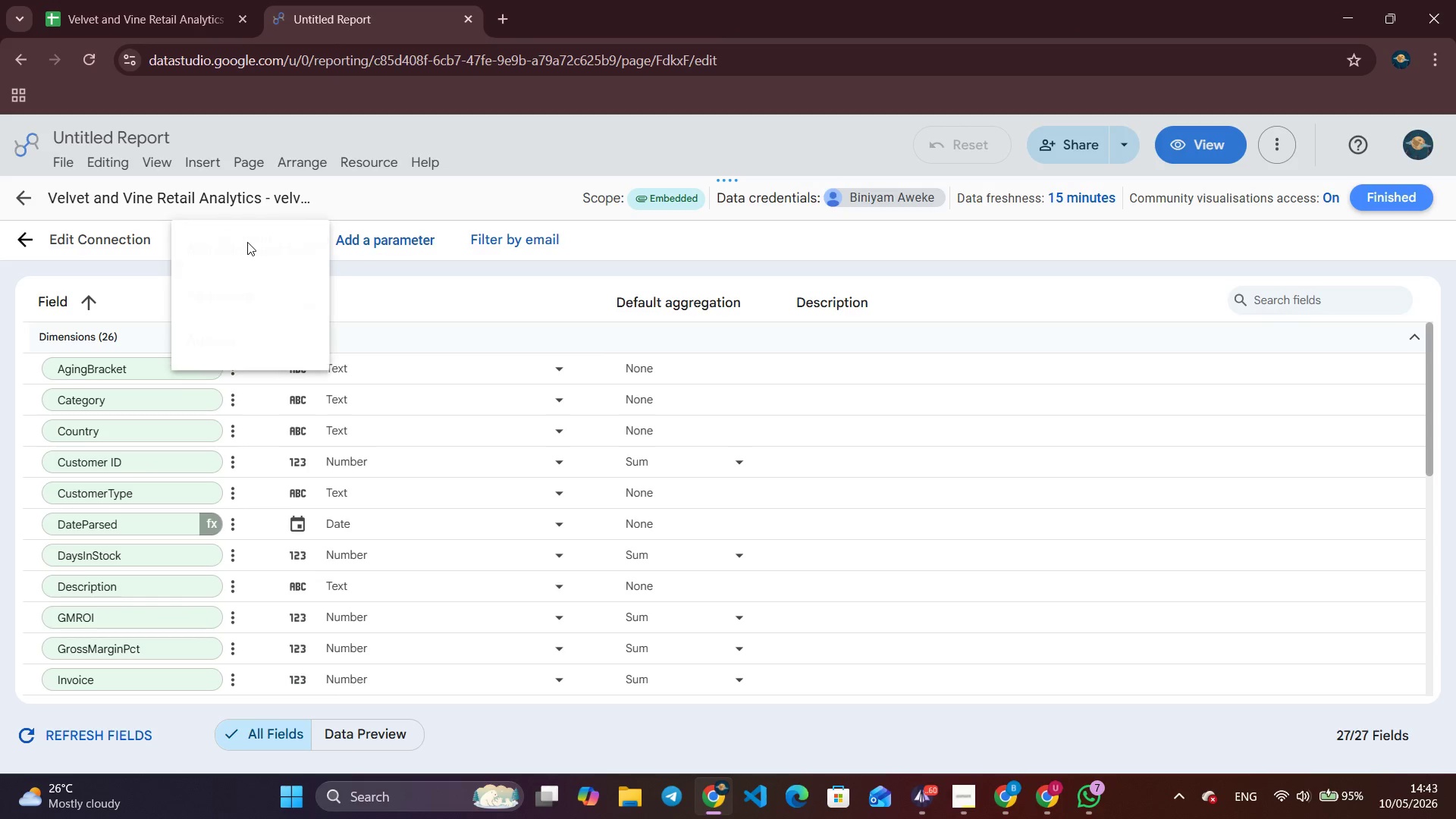 
left_click([249, 242])
 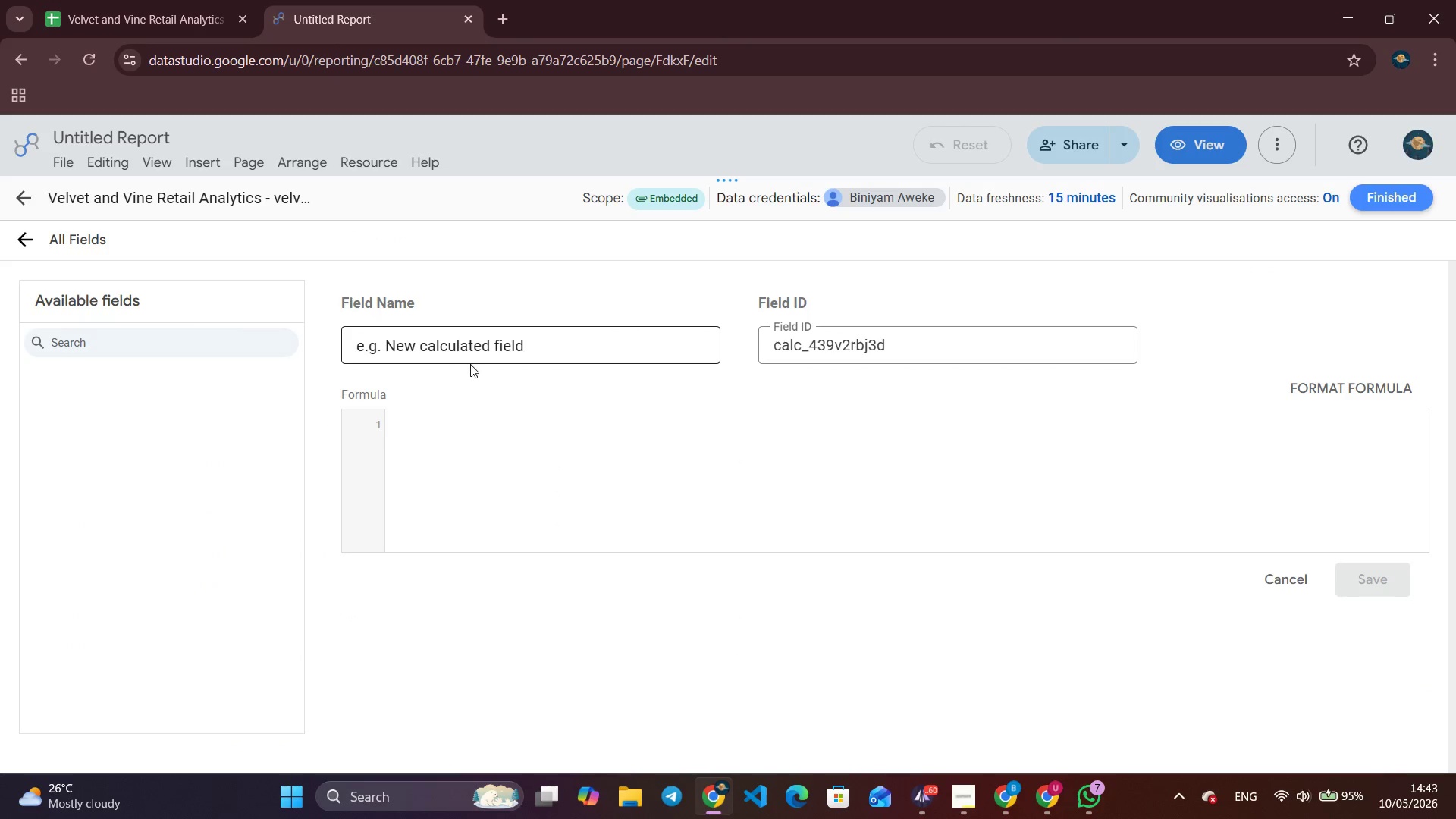 
left_click([485, 348])
 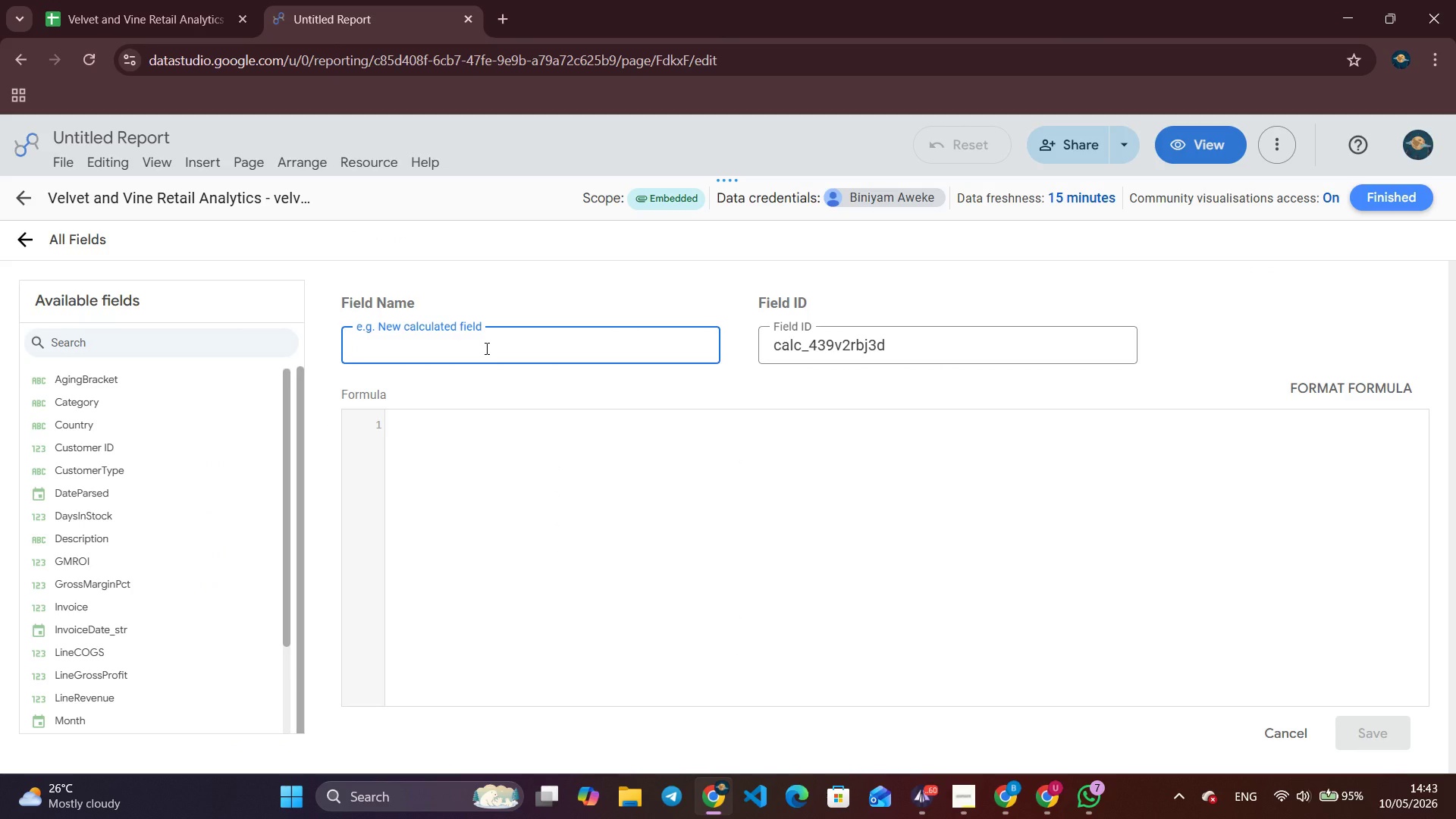 
type(What-I)
key(Backspace)
key(Backspace)
type(IfMarginPct)
 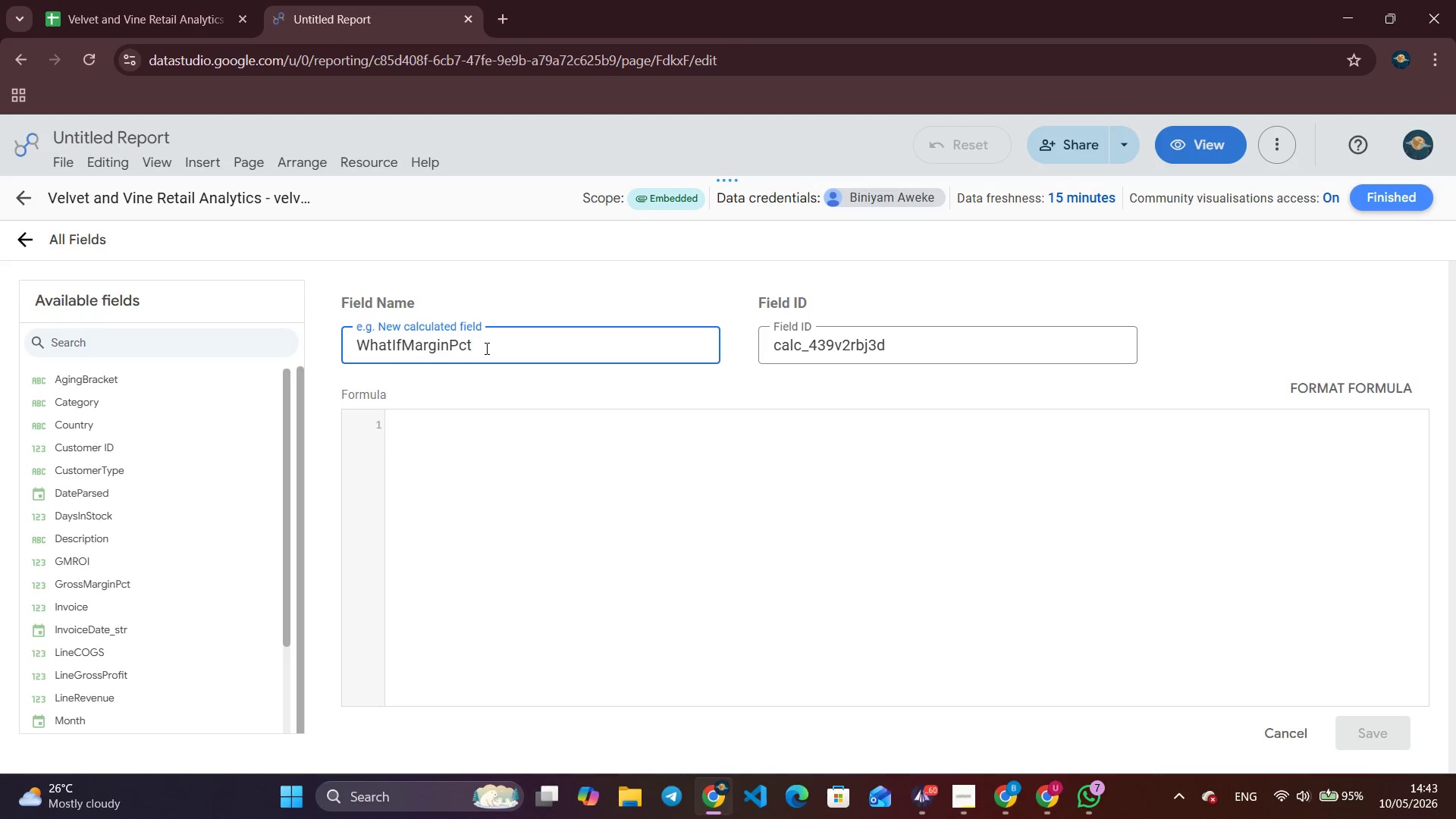 
wait(127.98)
 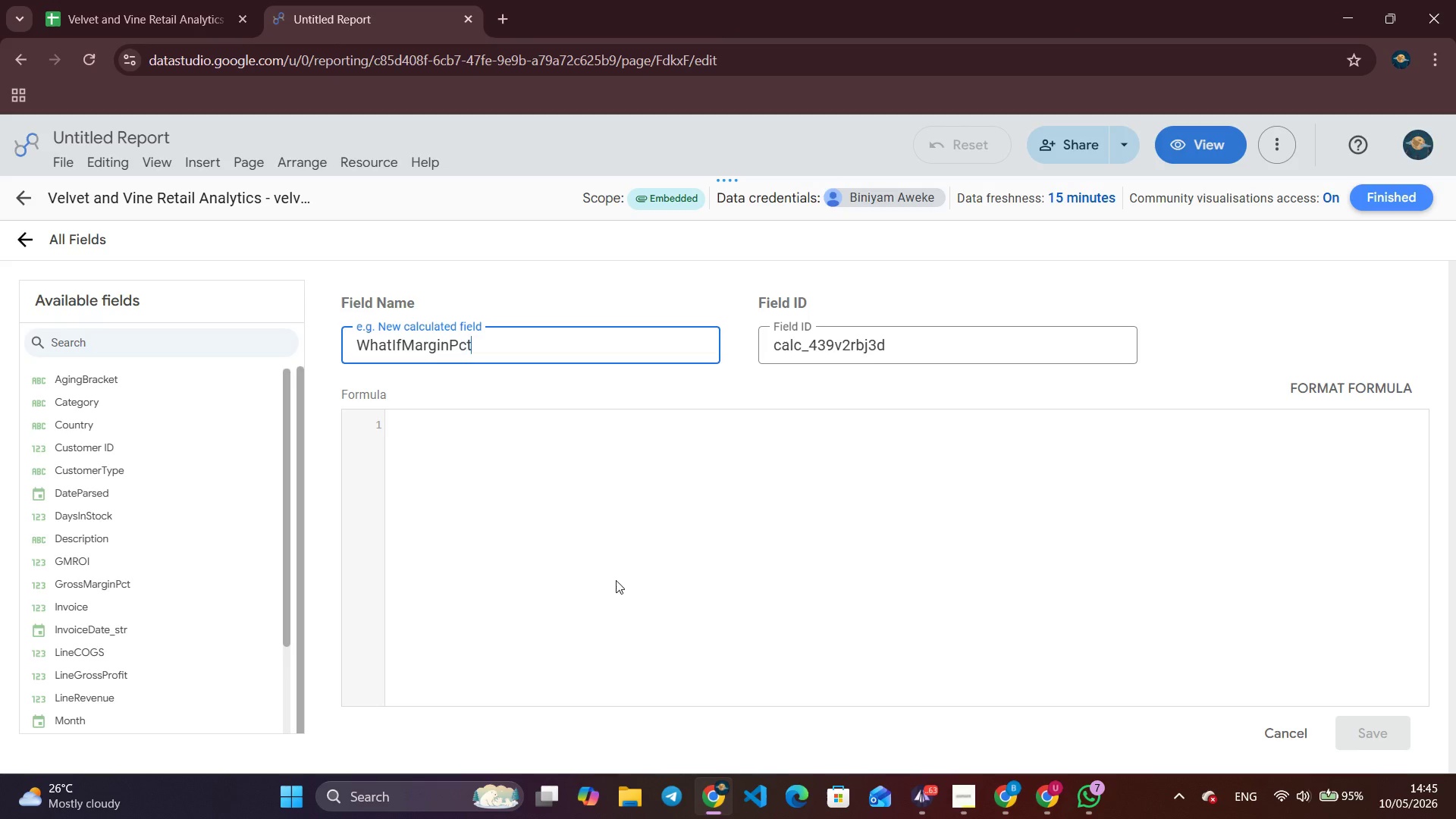 
left_click([1366, 7])
 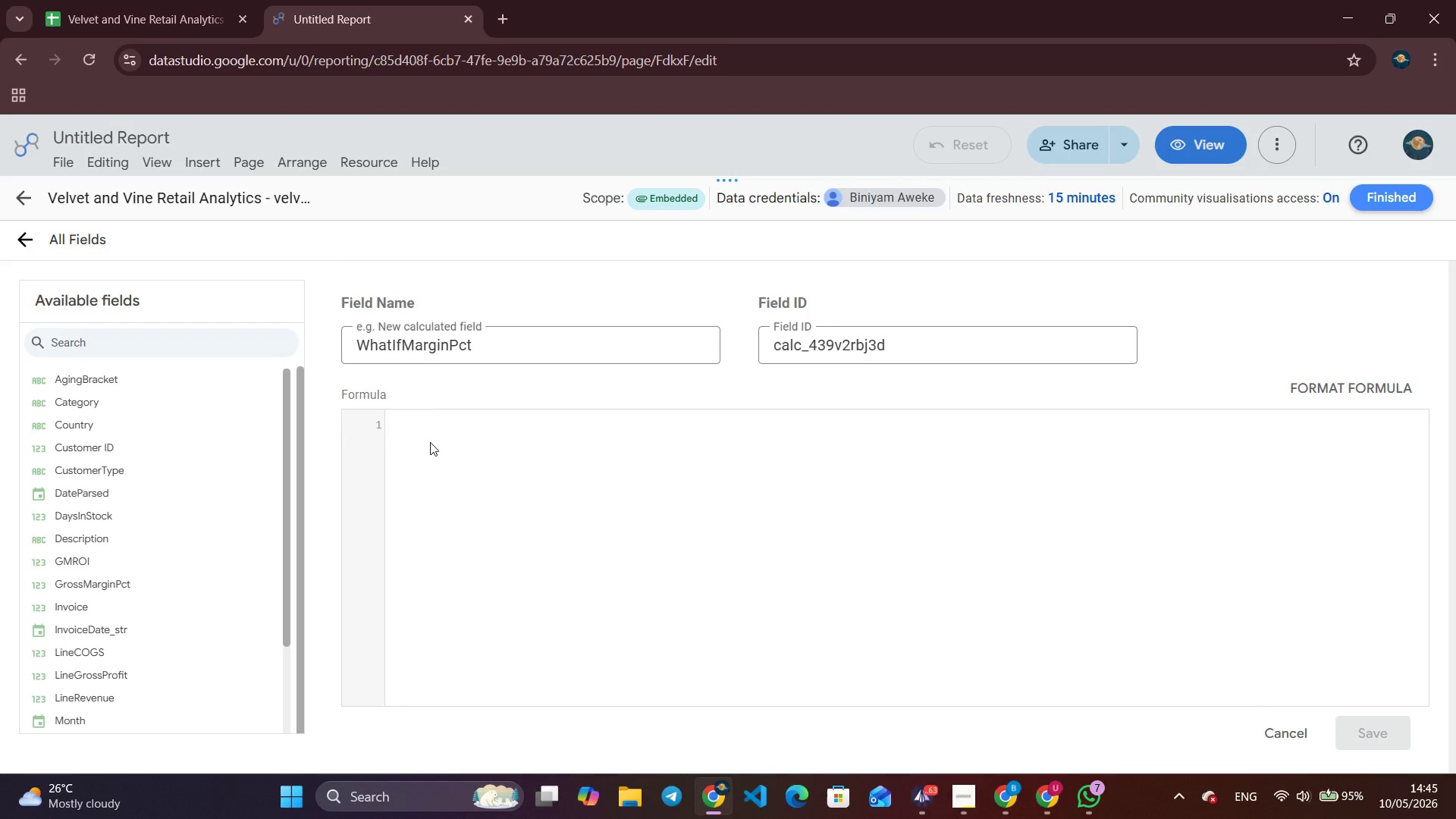 
wait(8.77)
 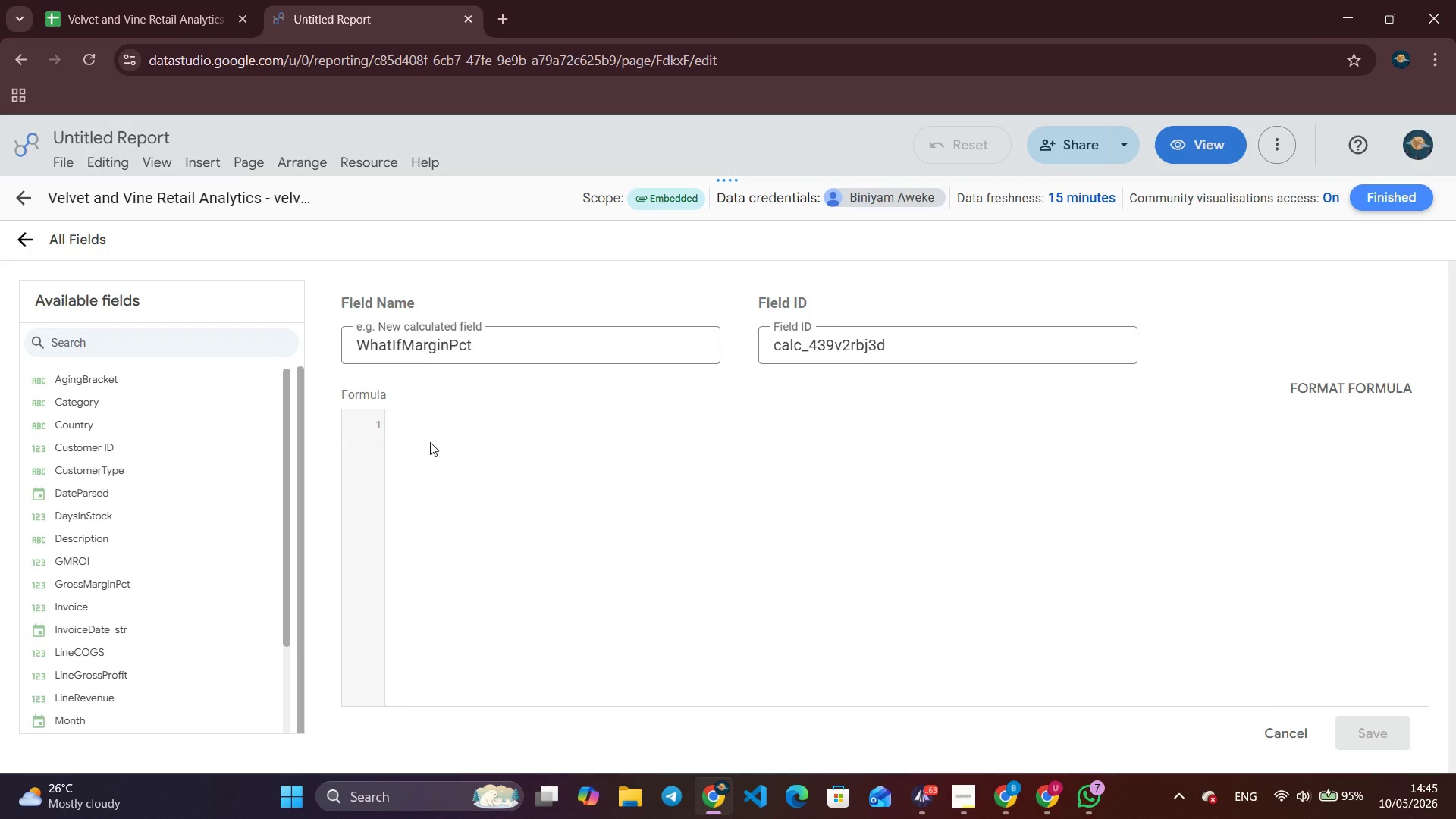 
type(((Line)
 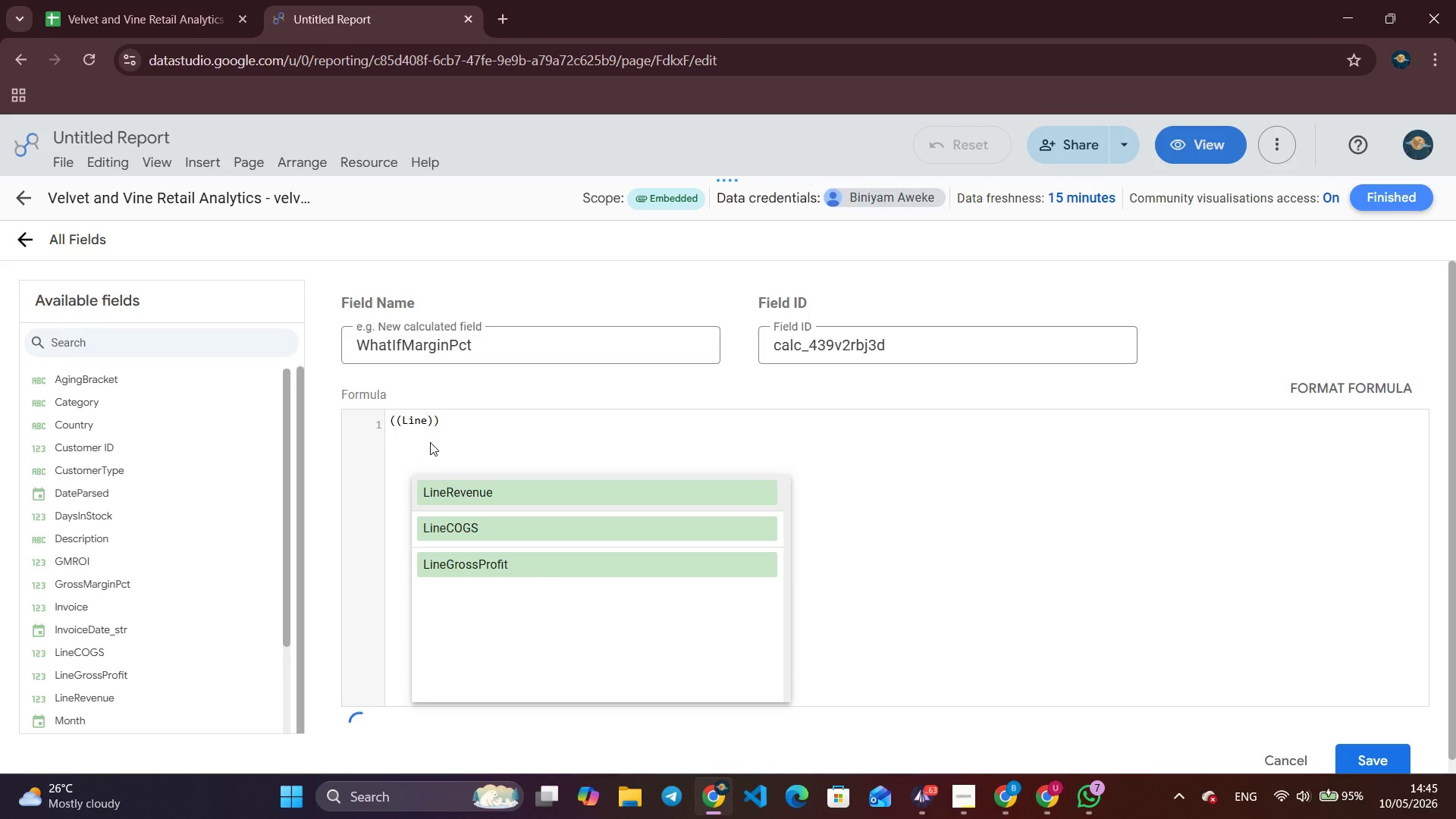 
key(Enter)
 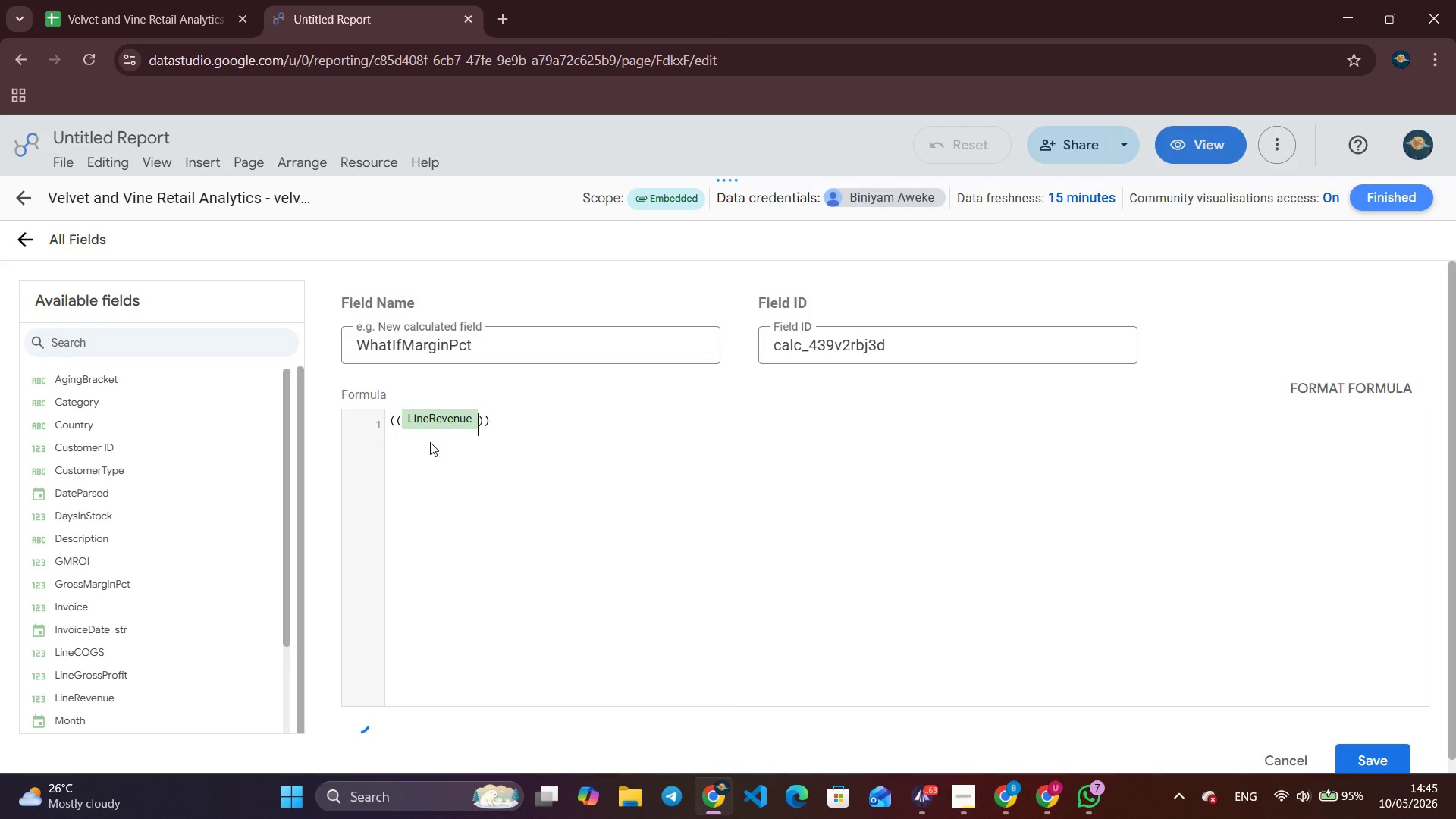 
key(Space)
 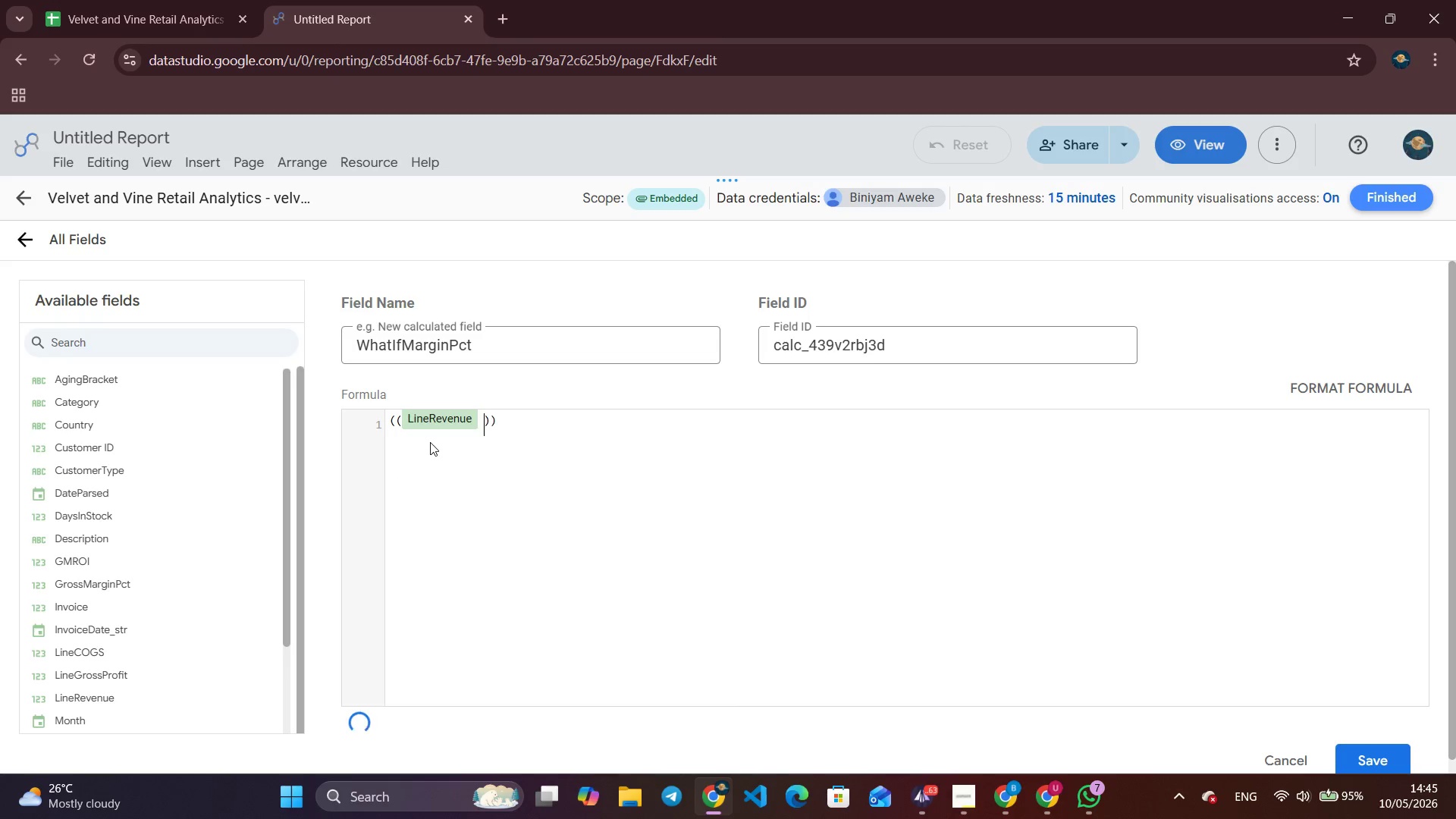 
key(Shift+ShiftLeft)
 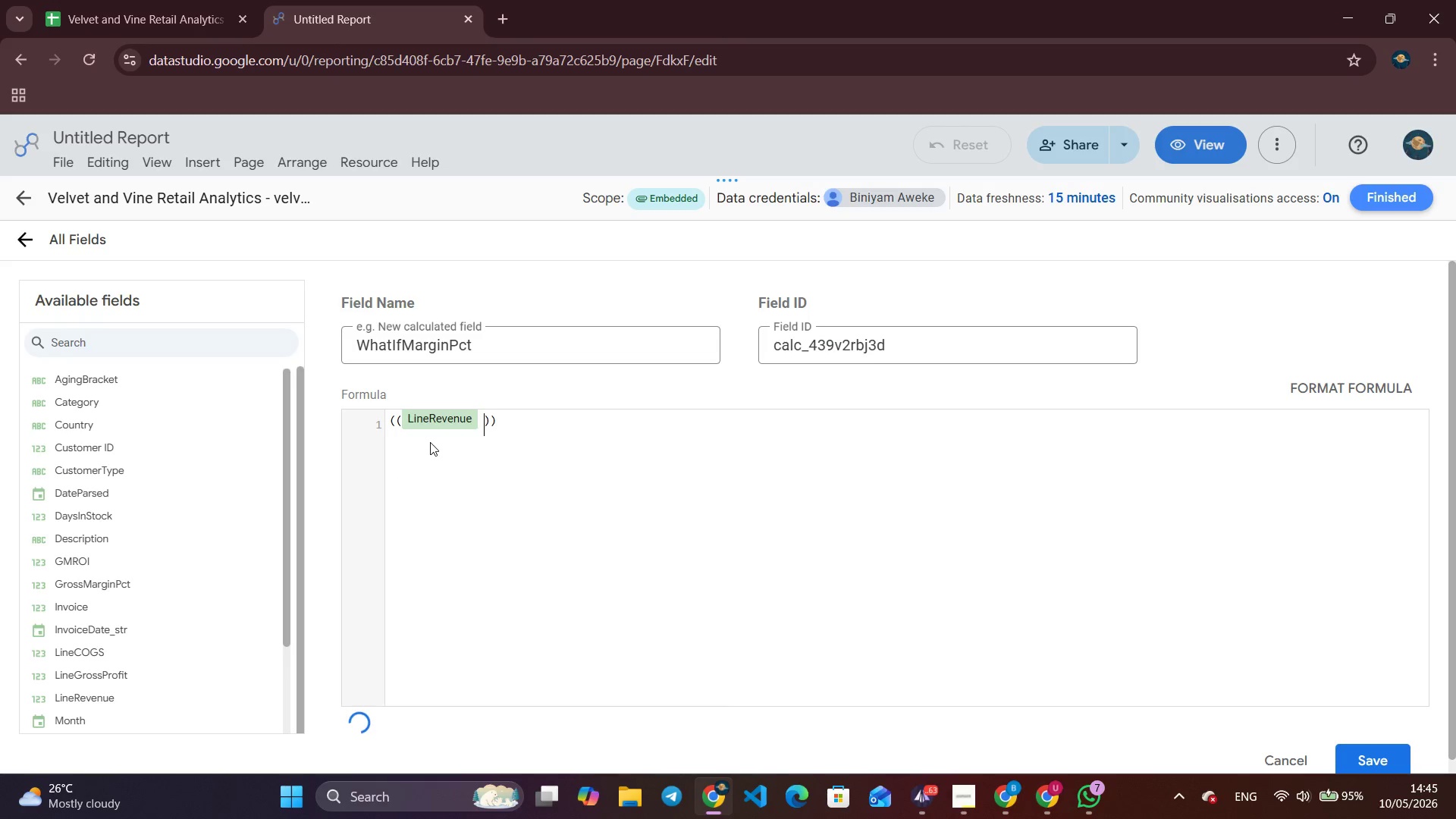 
key(Shift+8)
 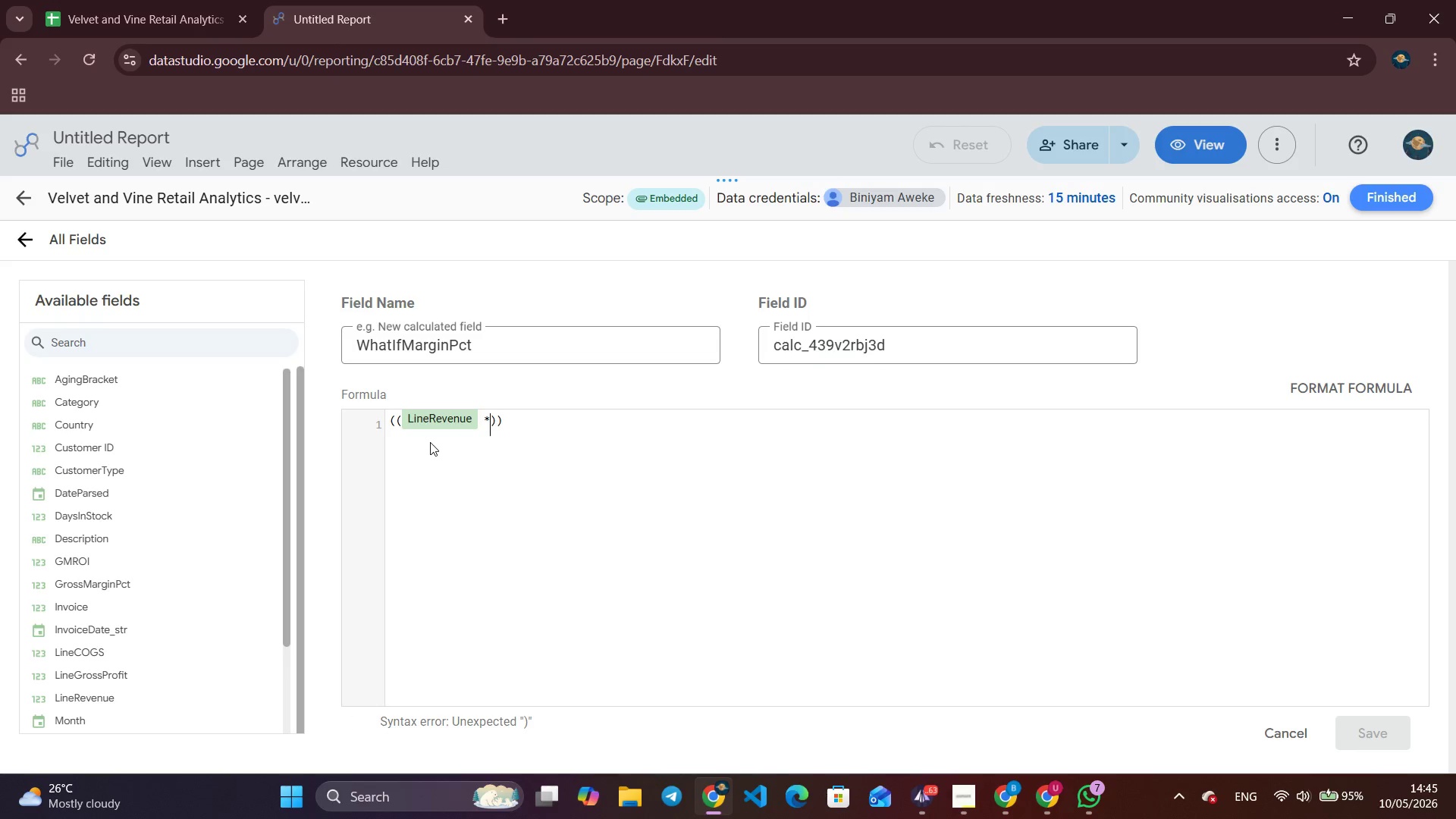 
wait(12.42)
 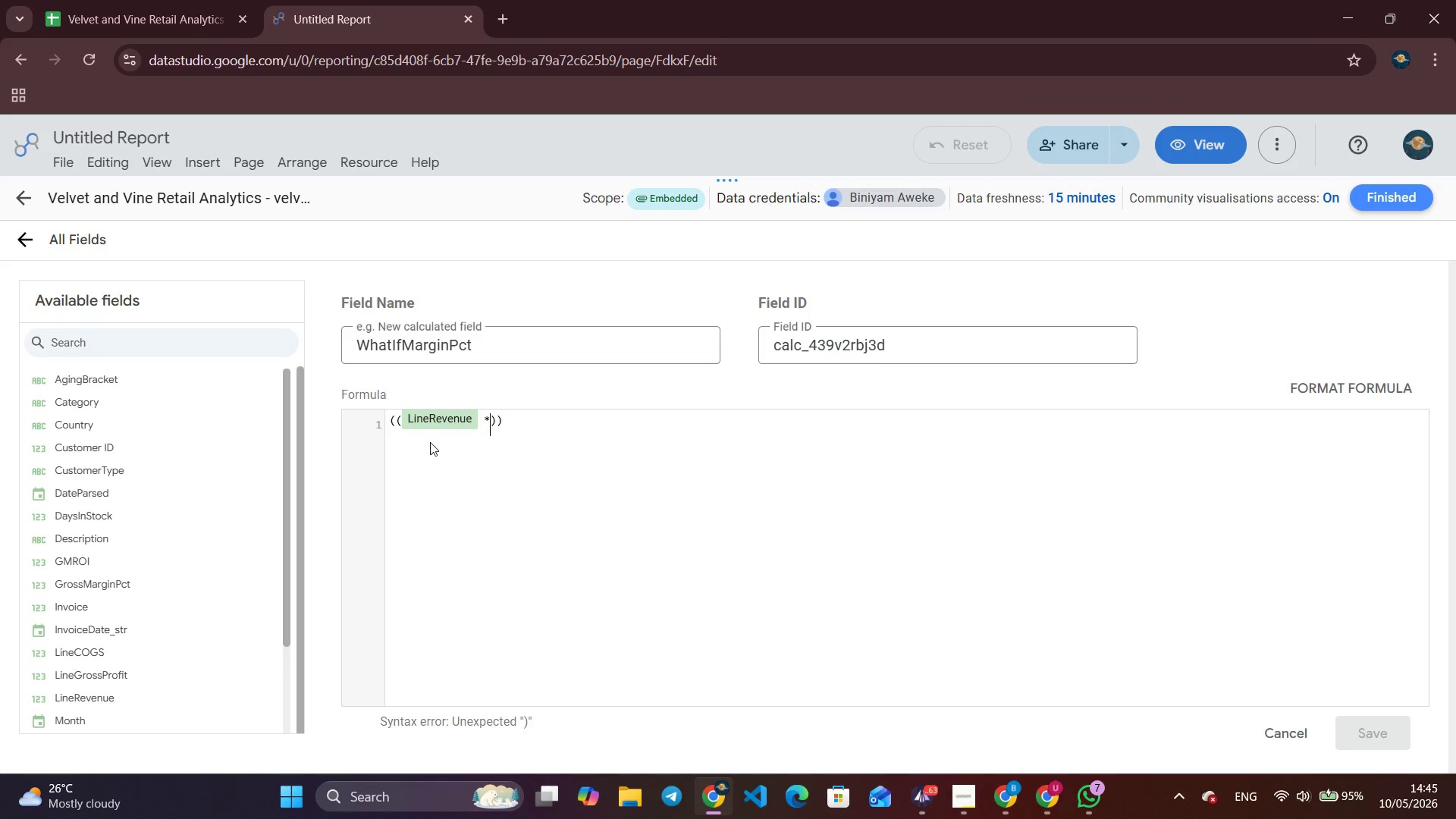 
type( (1 - Wh)
key(Backspace)
type(hati)
 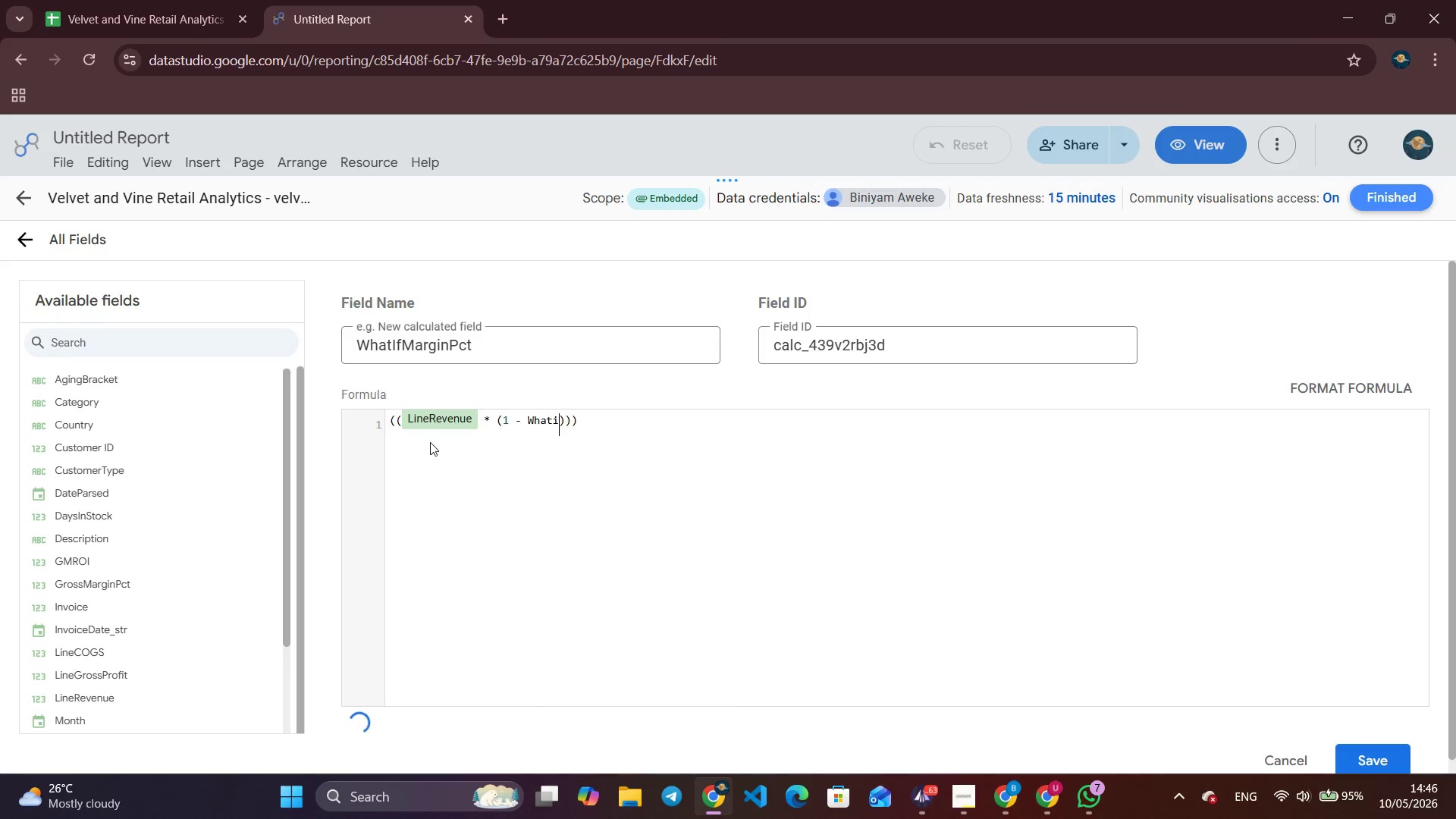 
wait(12.62)
 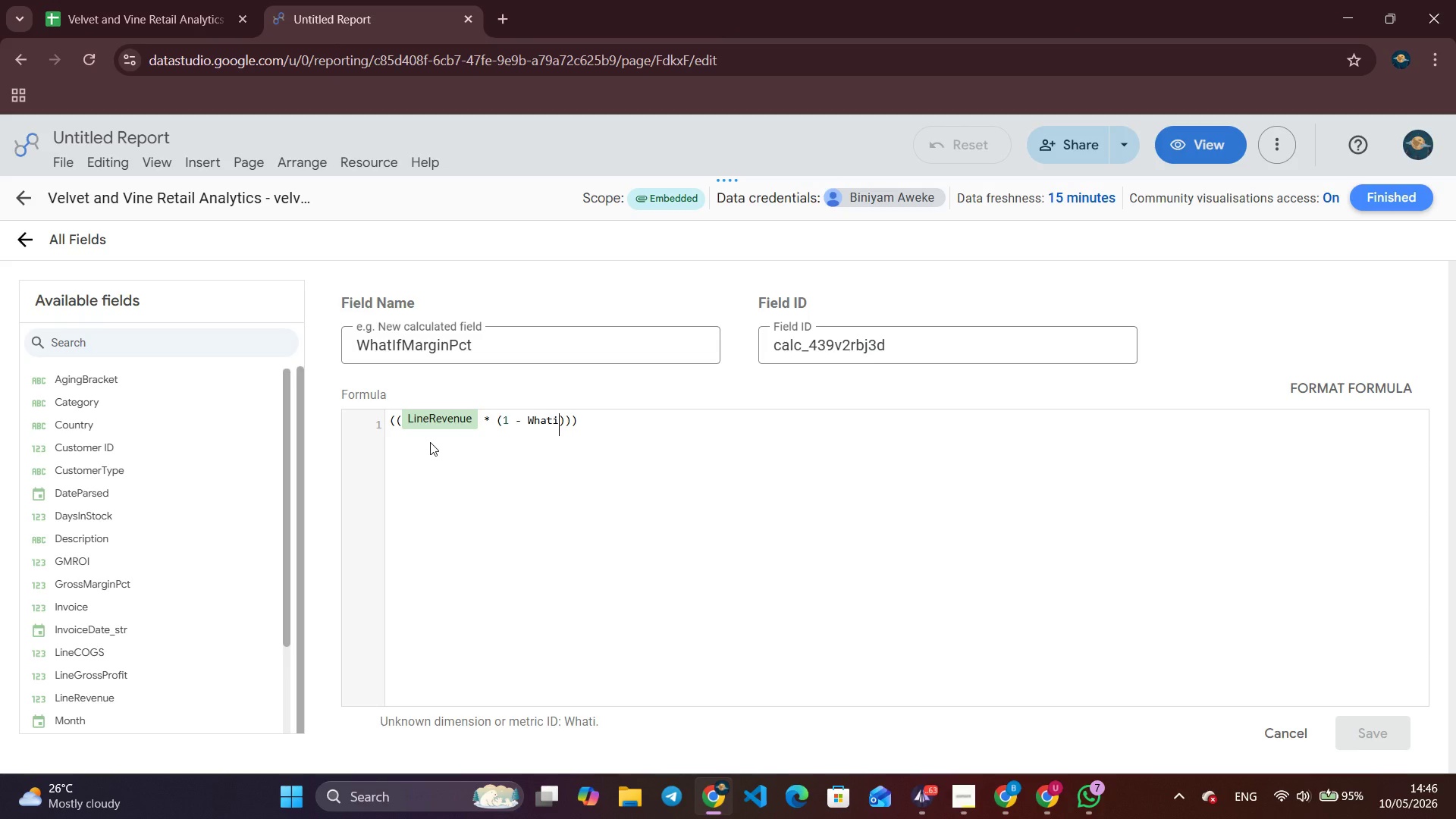 
left_click_drag(start_coordinate=[285, 456], to_coordinate=[286, 434])
 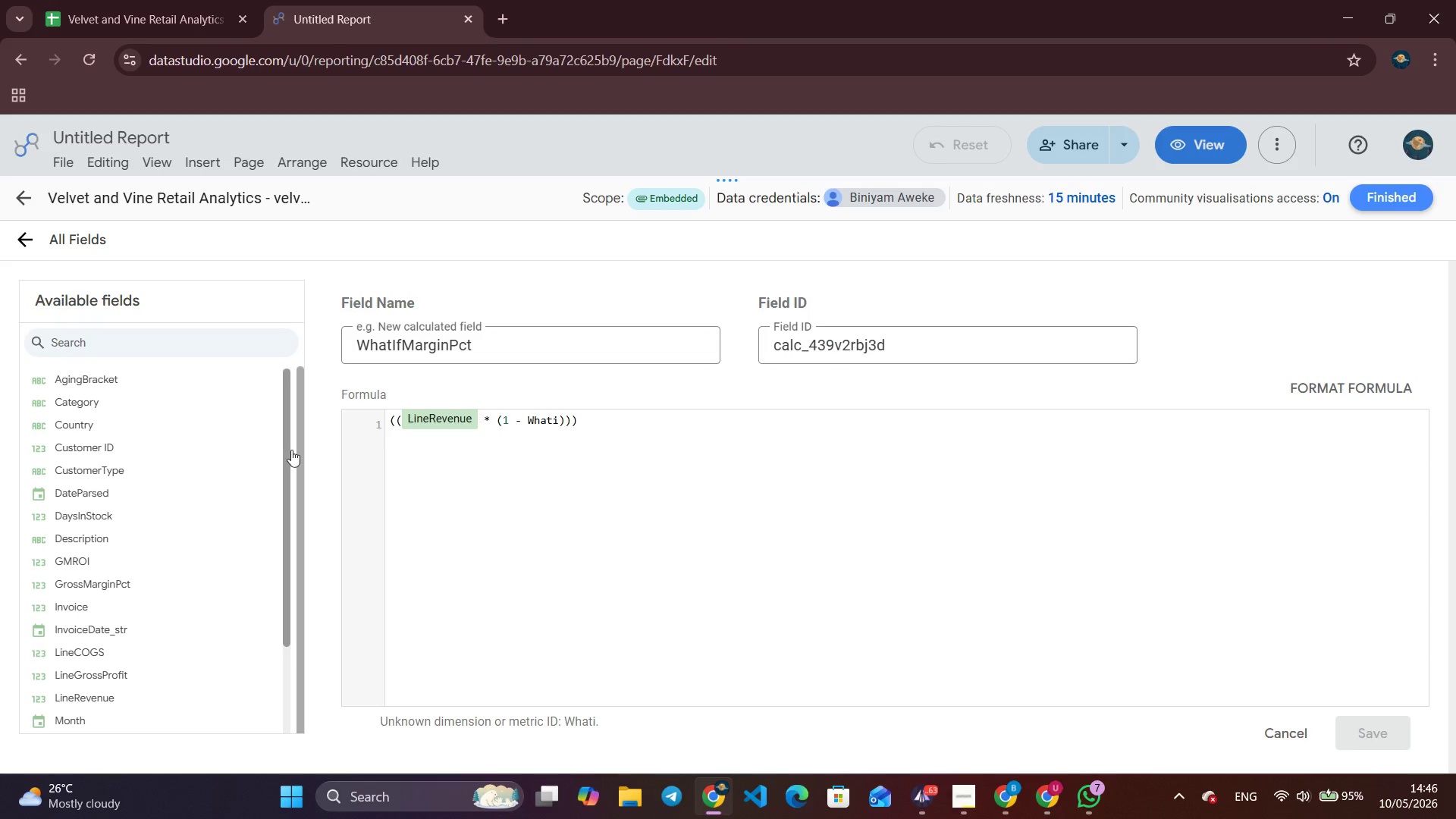 
left_click_drag(start_coordinate=[288, 443], to_coordinate=[291, 491])
 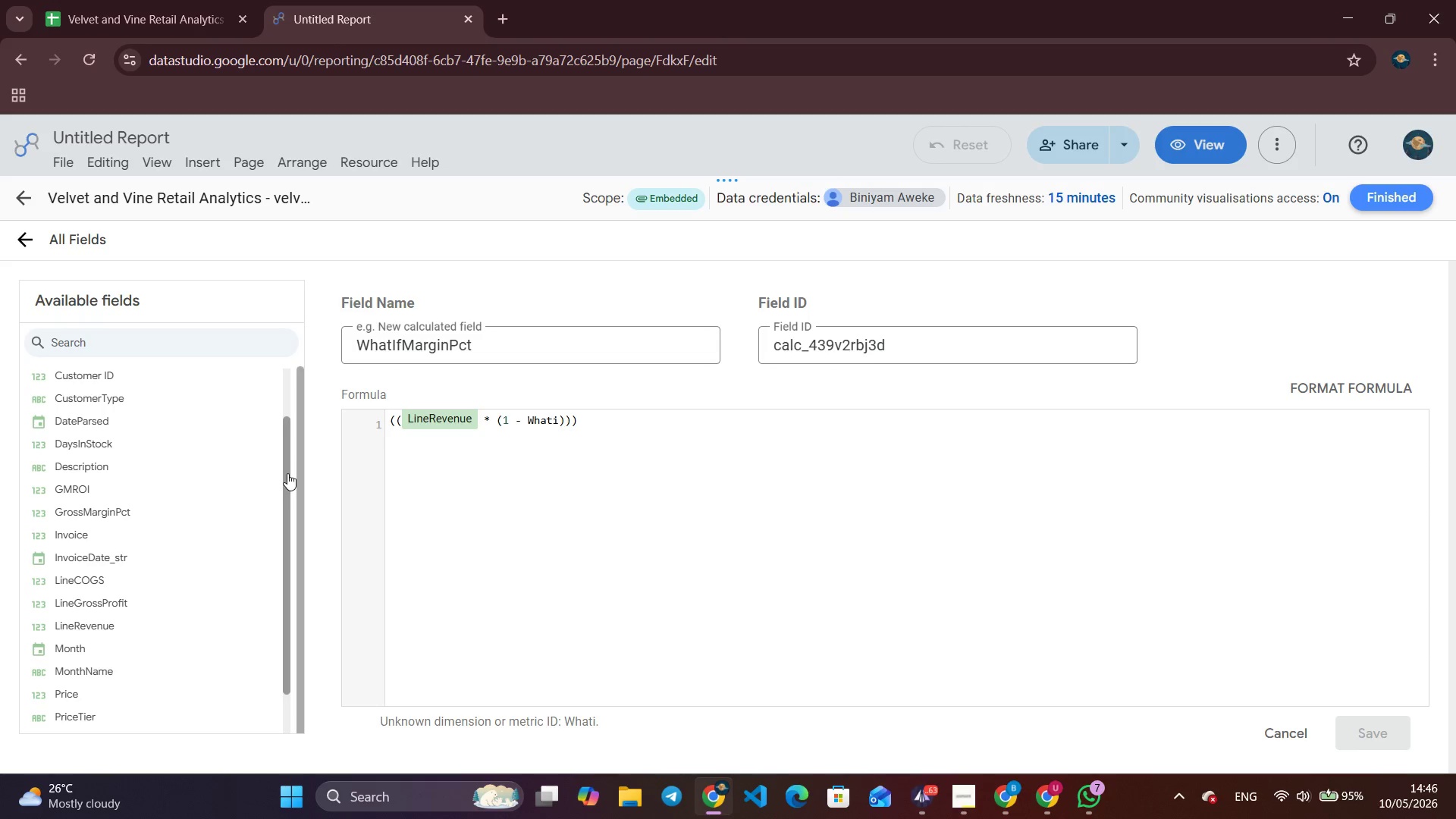 
left_click_drag(start_coordinate=[287, 474], to_coordinate=[287, 391])
 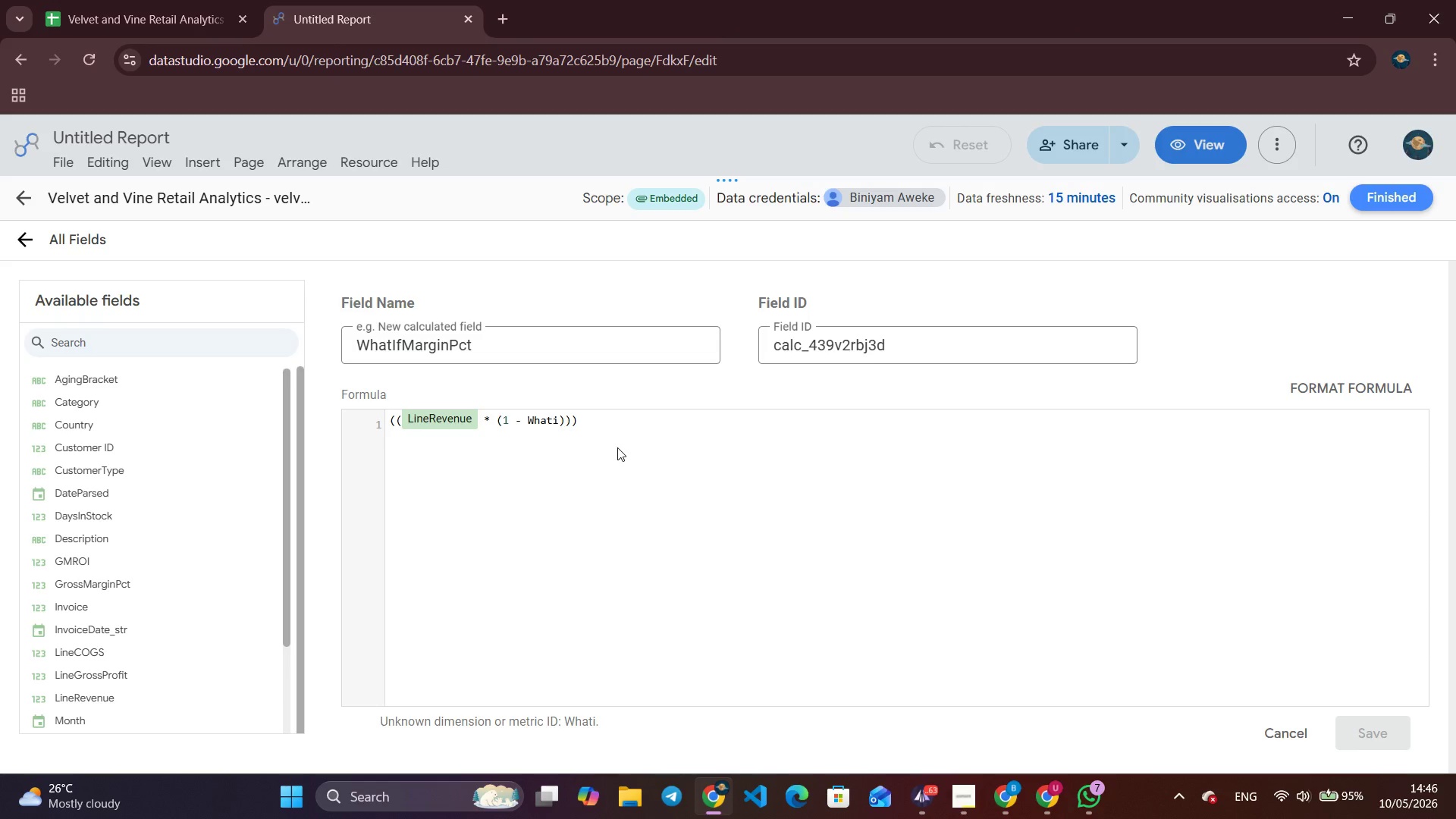 
left_click([1012, 792])
 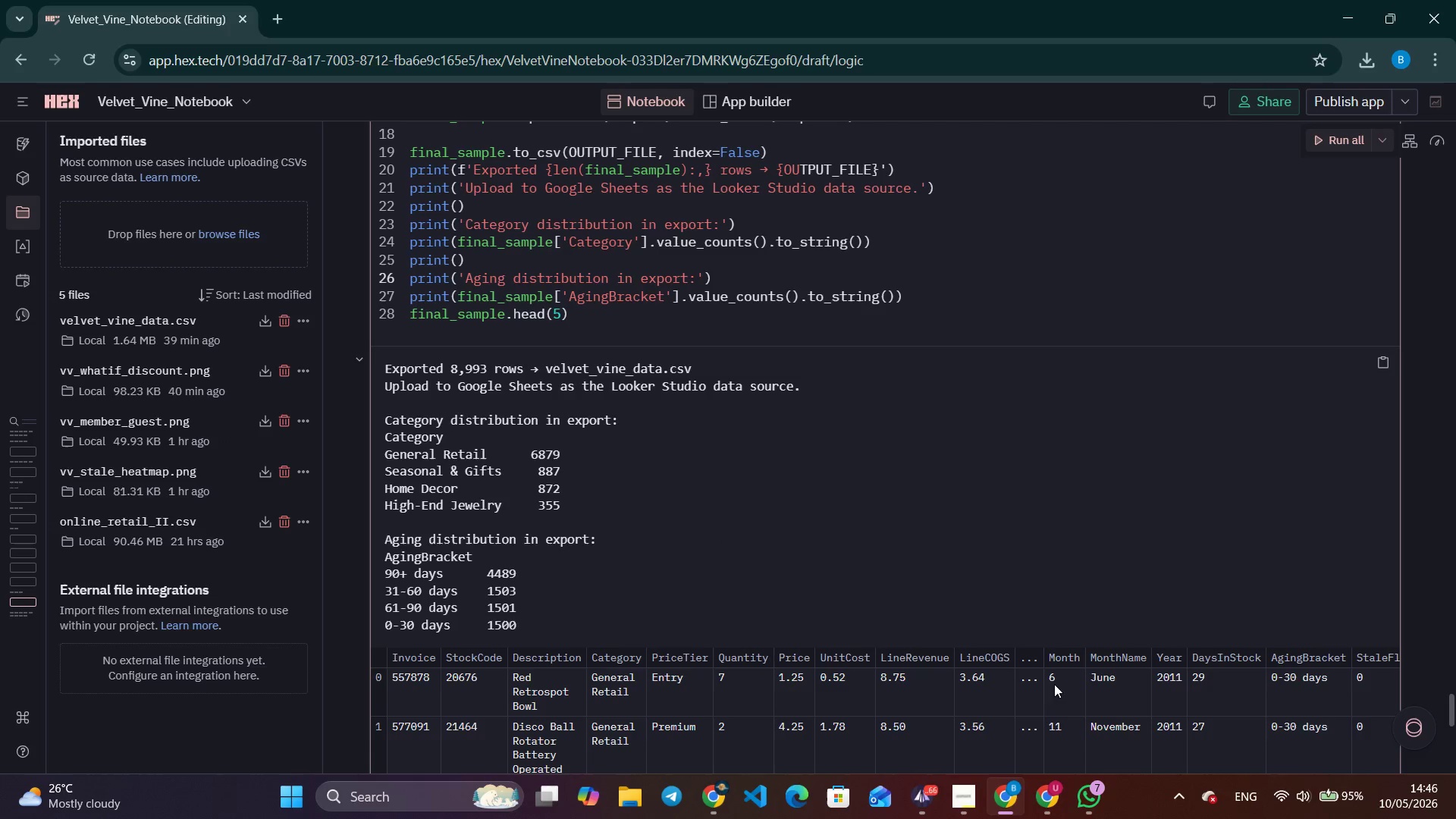 
left_click([14, 209])
 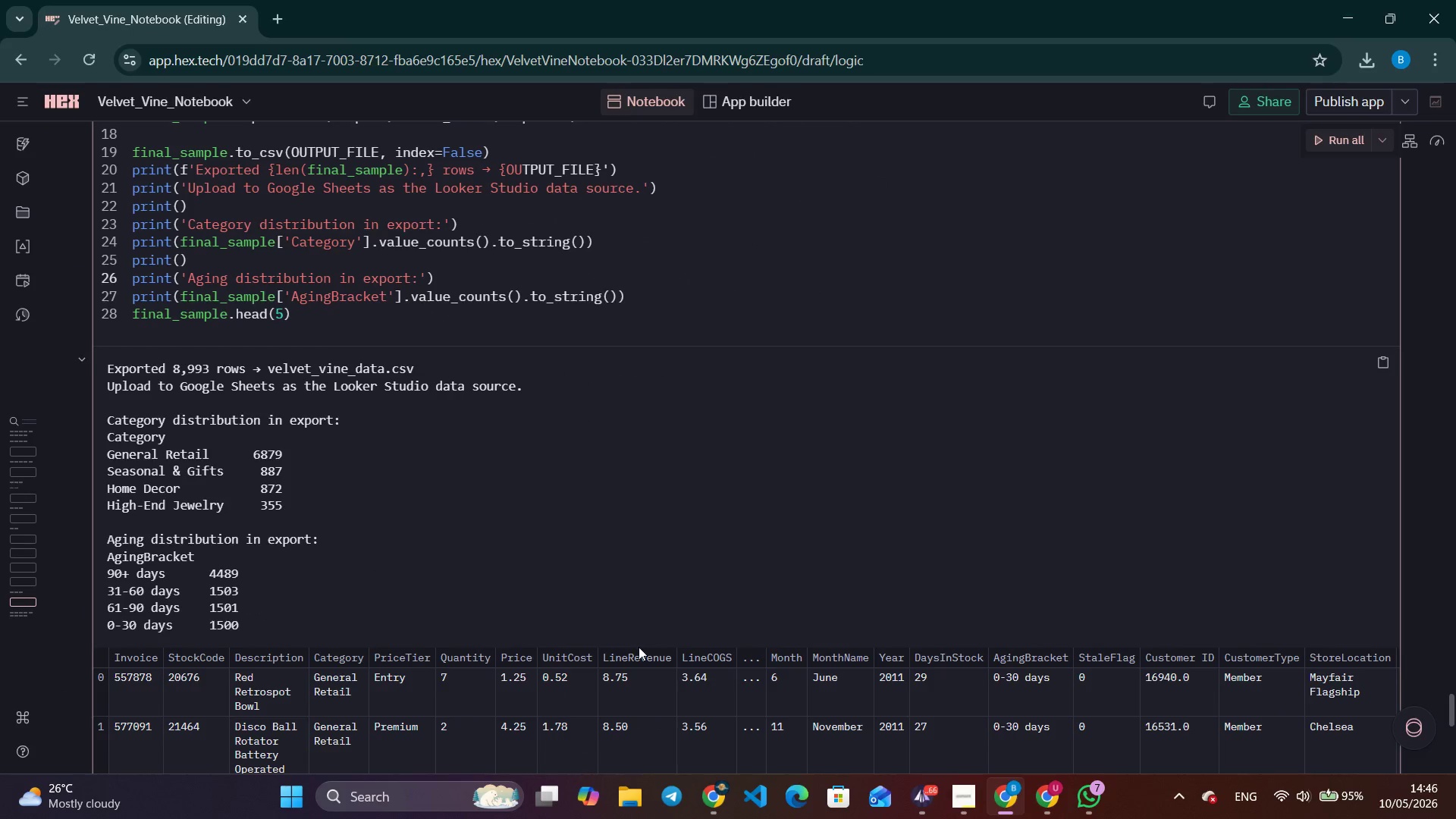 
left_click([702, 662])
 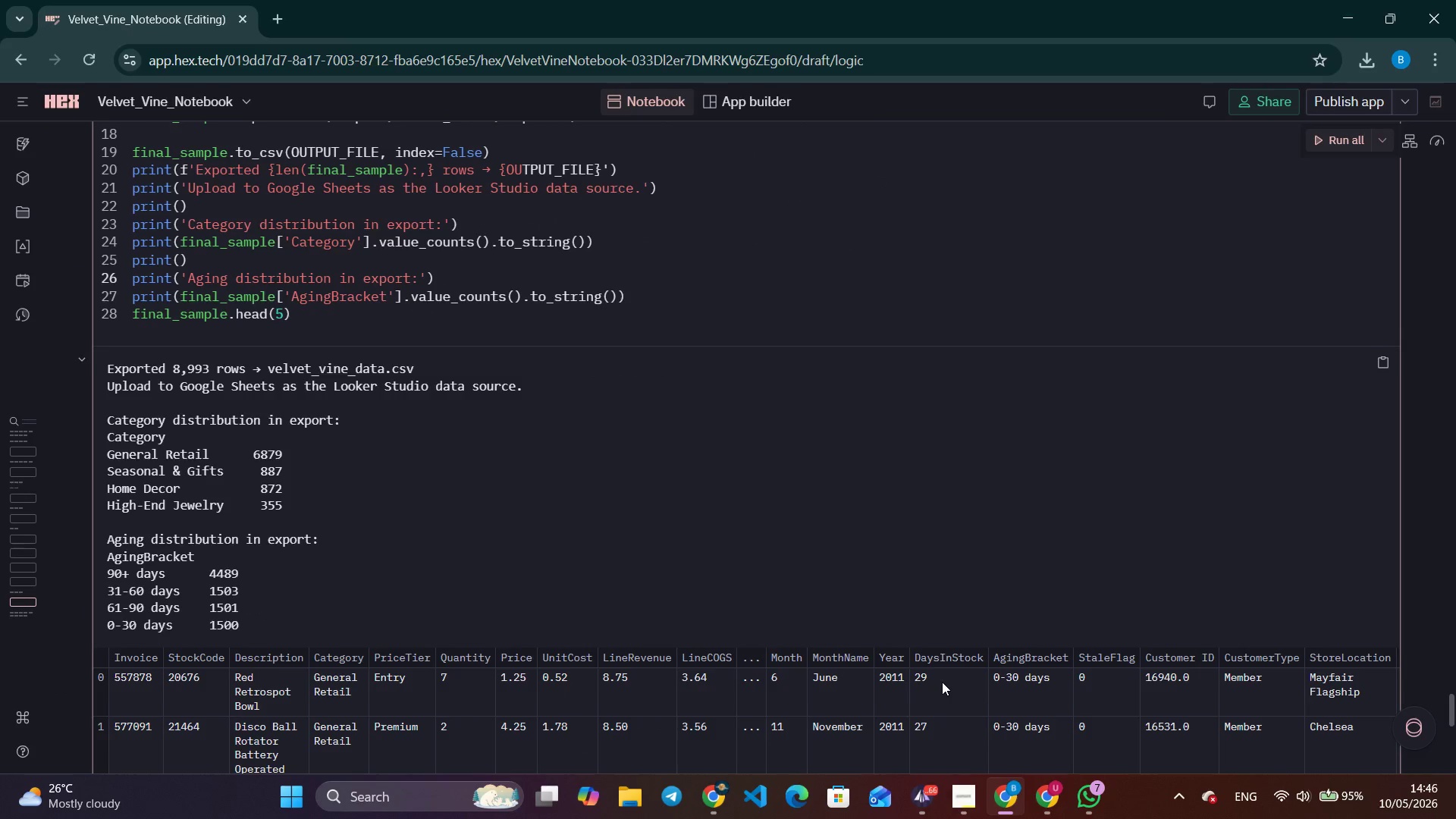 
scroll: coordinate [942, 682], scroll_direction: none, amount: 0.0
 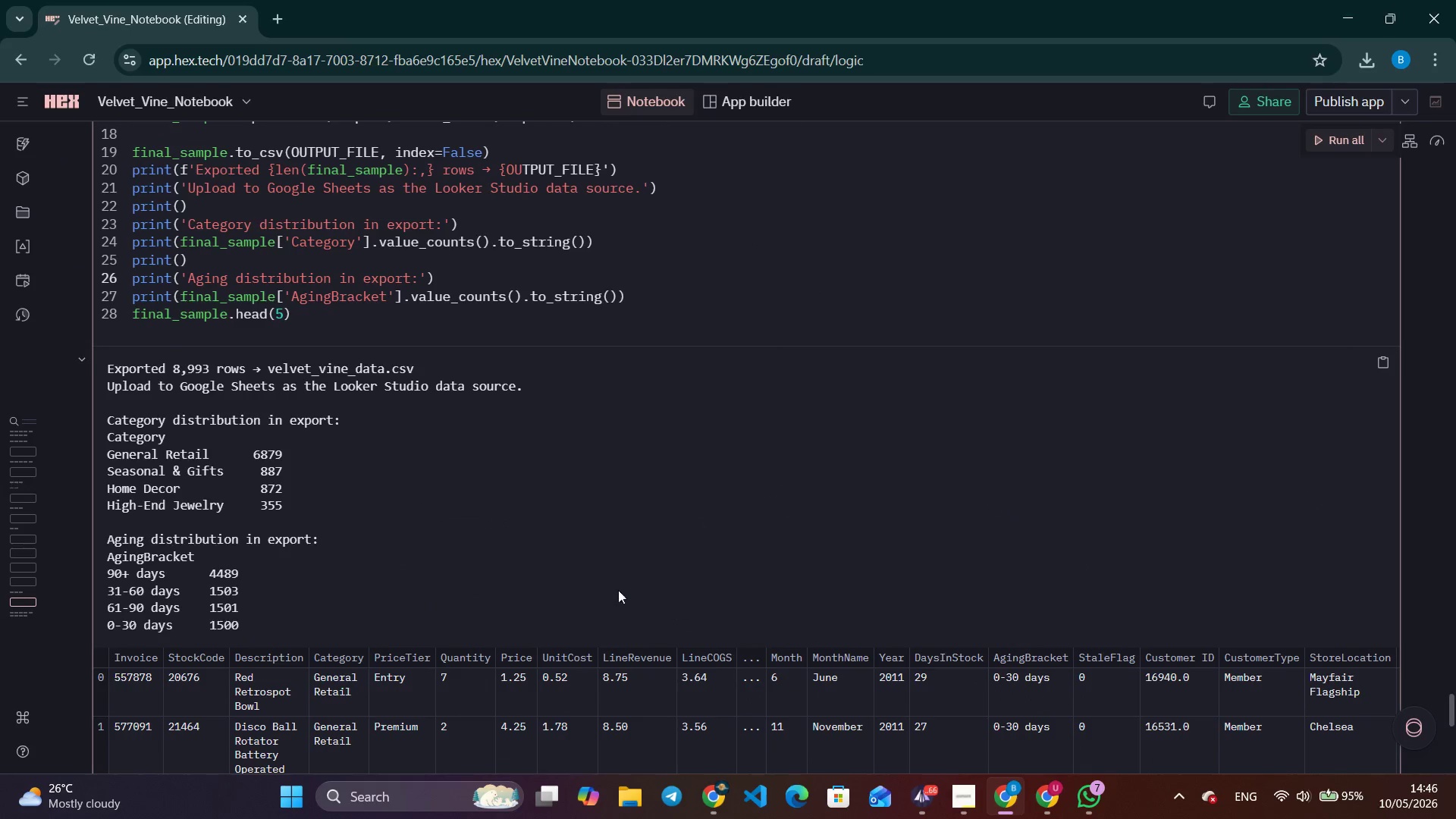 
scroll: coordinate [673, 576], scroll_direction: down, amount: 3.0
 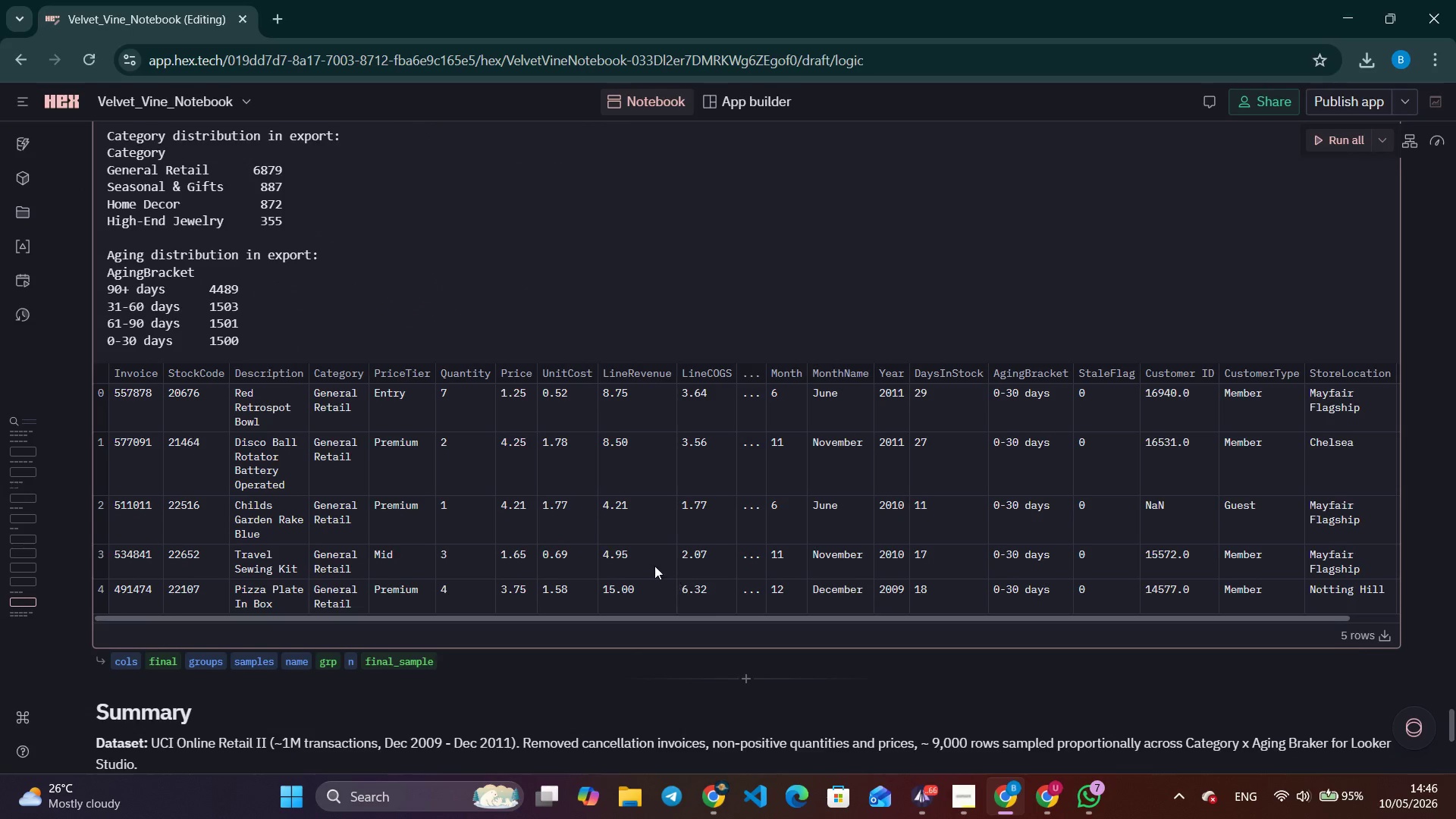 
scroll: coordinate [340, 331], scroll_direction: up, amount: 3.0
 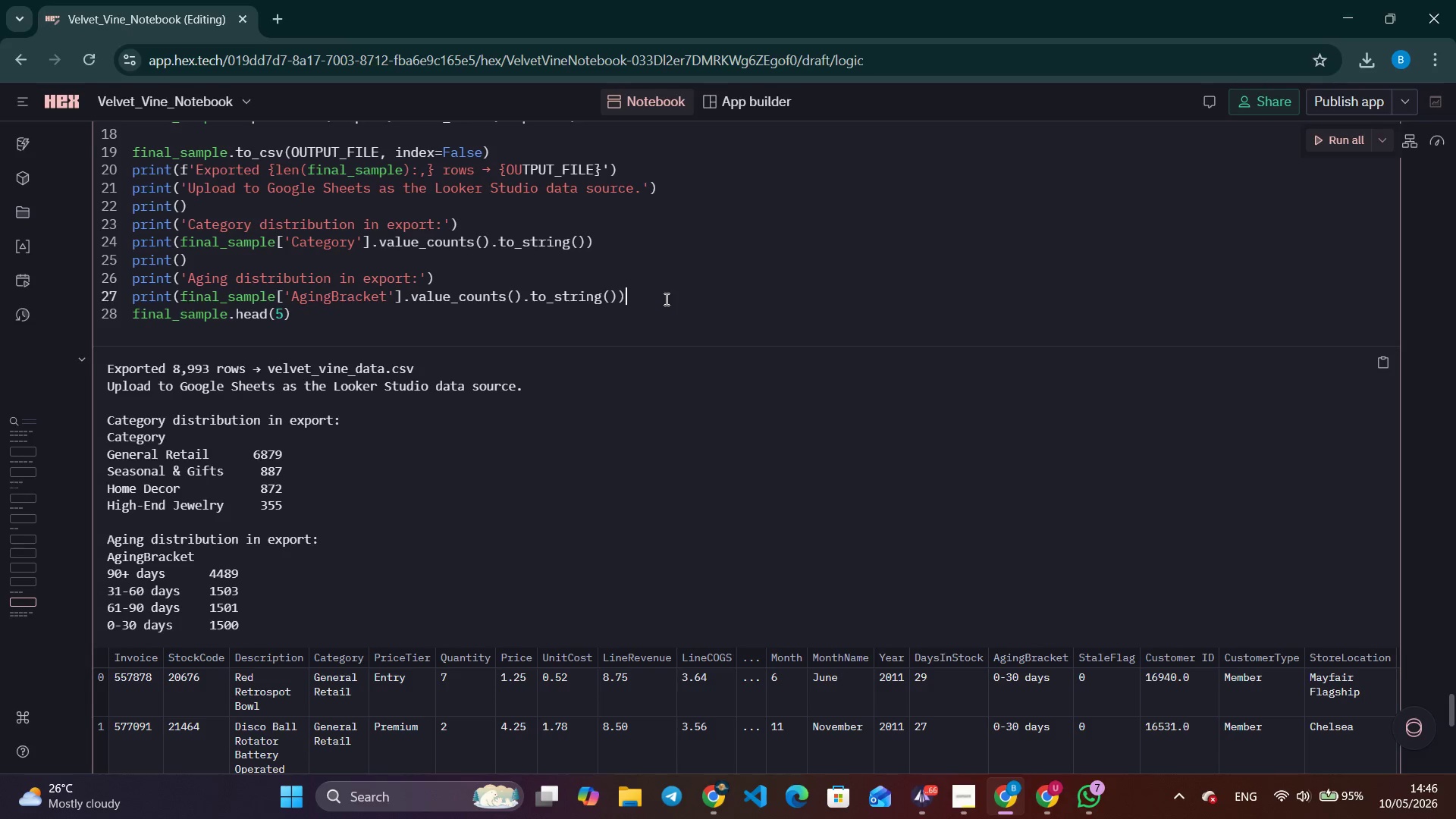 
key(Enter)
 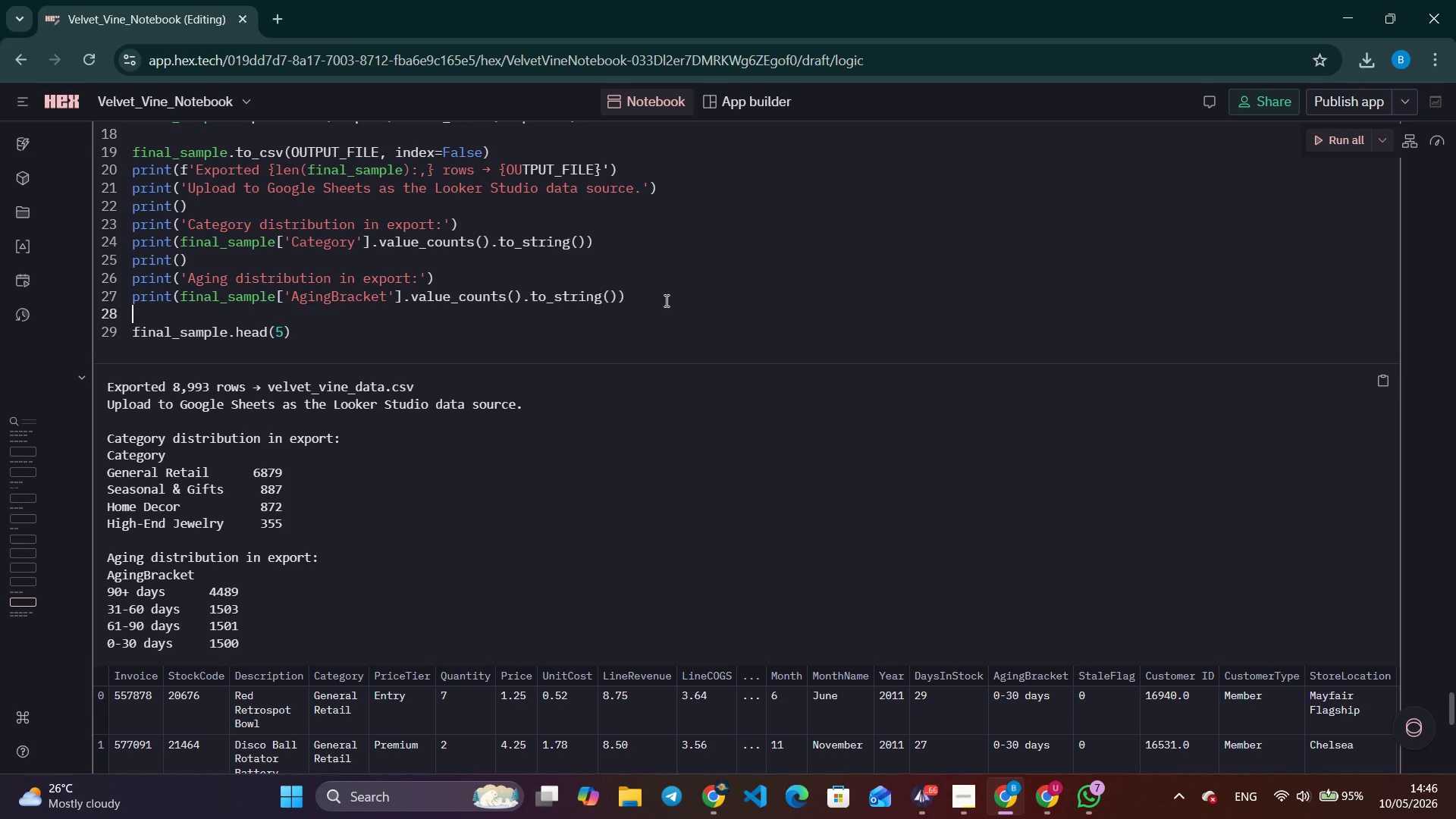 
type(print()
 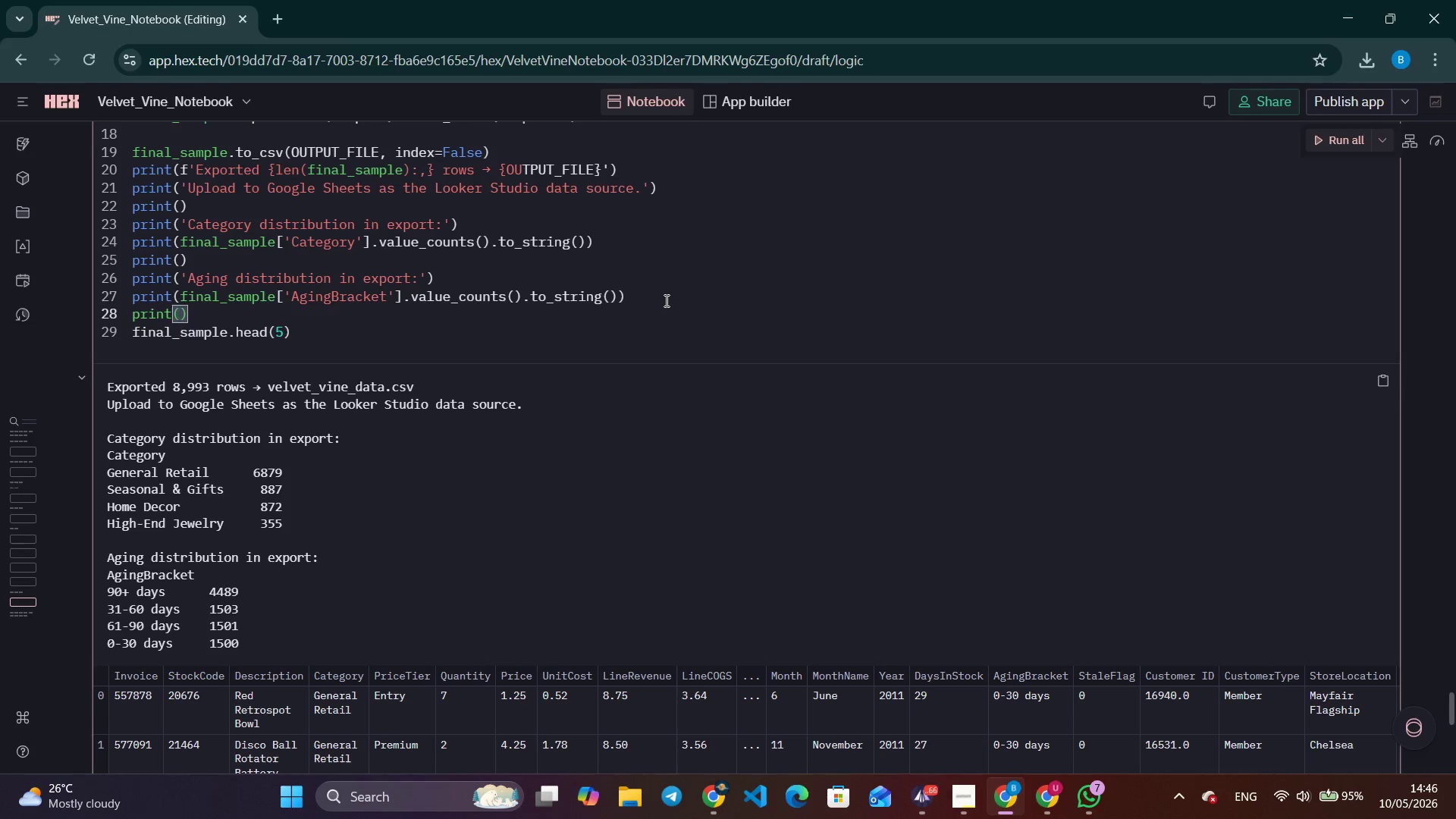 
type(fina)
key(Backspace)
key(Backspace)
key(Backspace)
 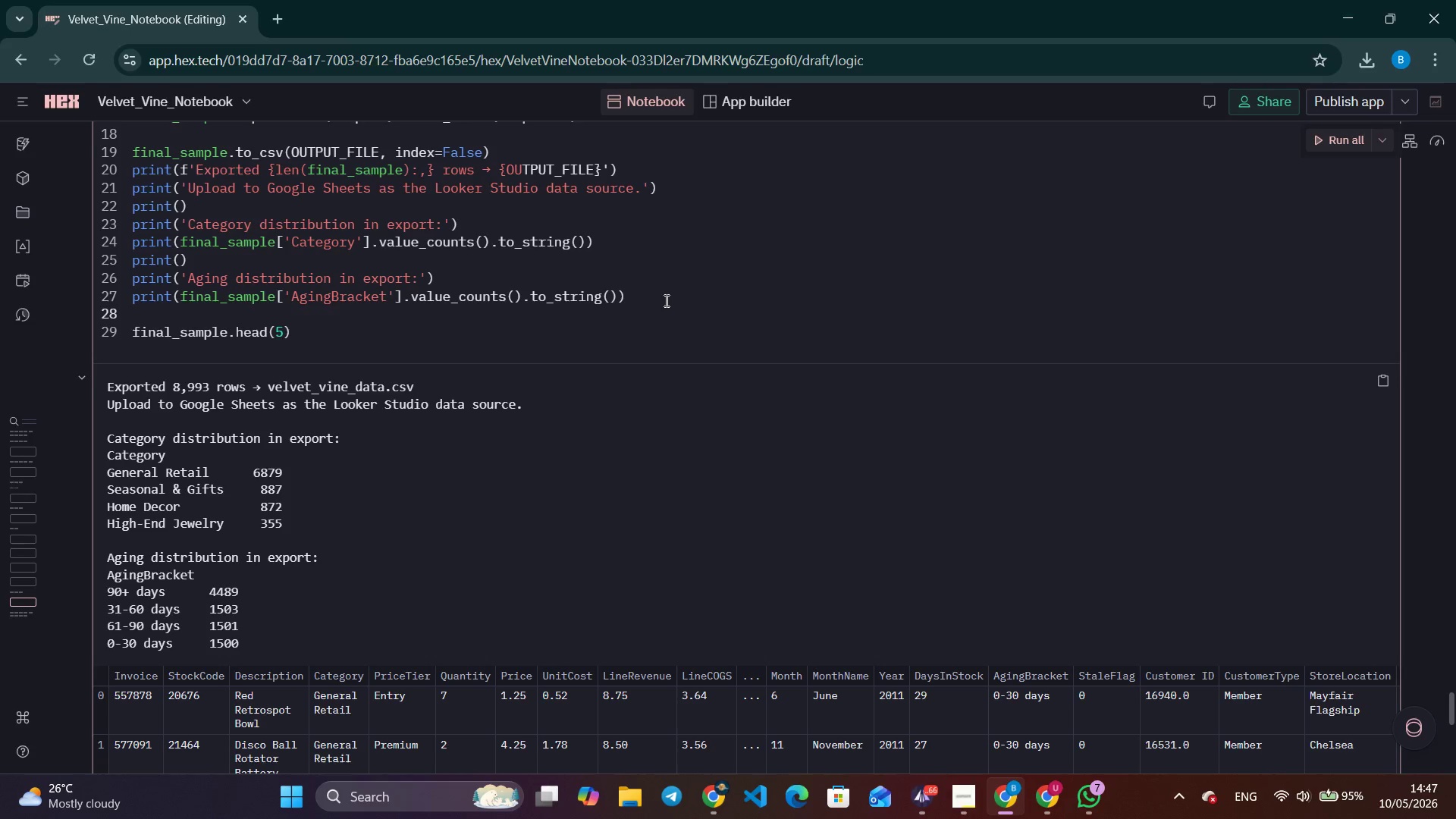 
key(Enter)
 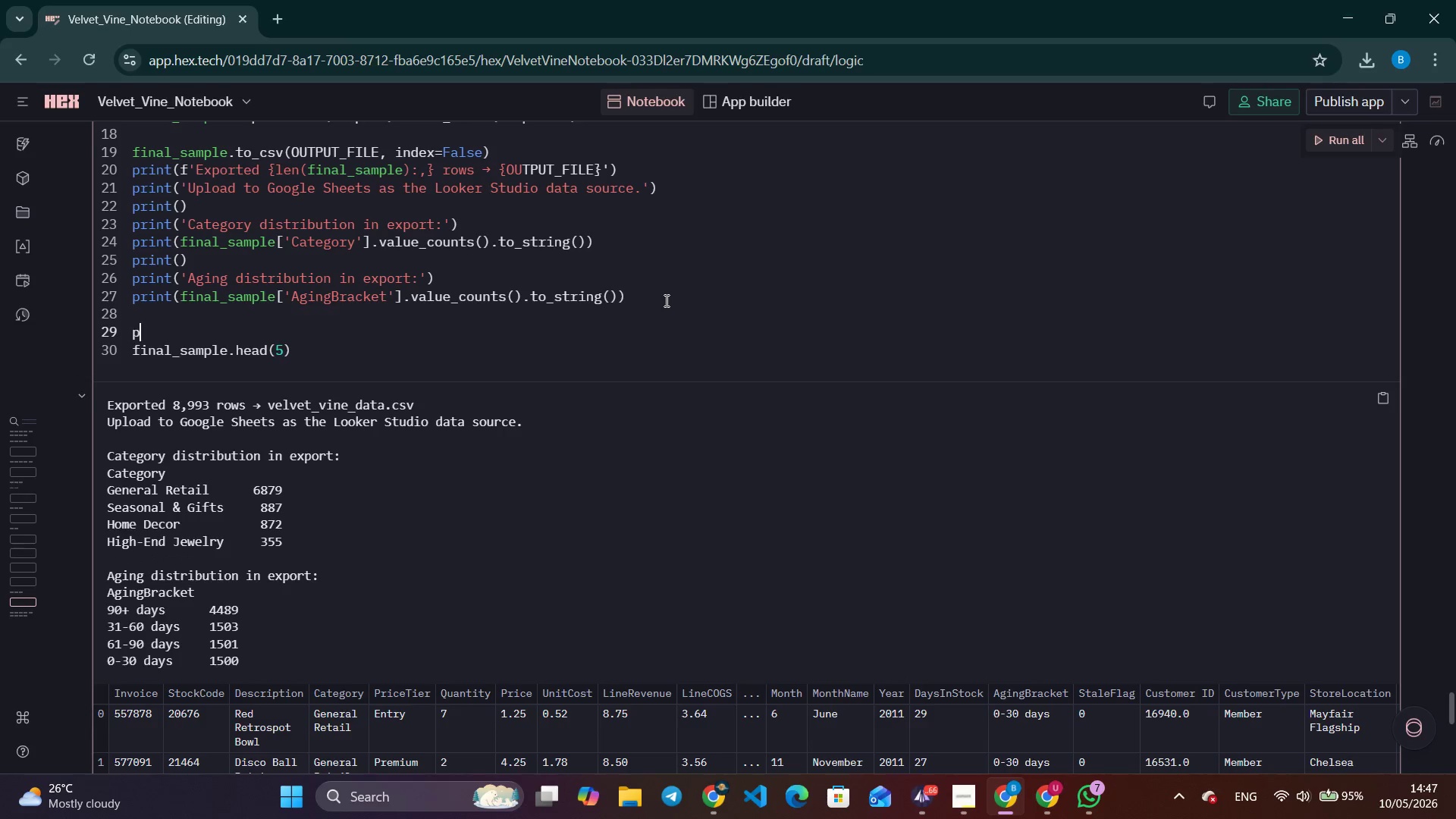 
type(print(final)
 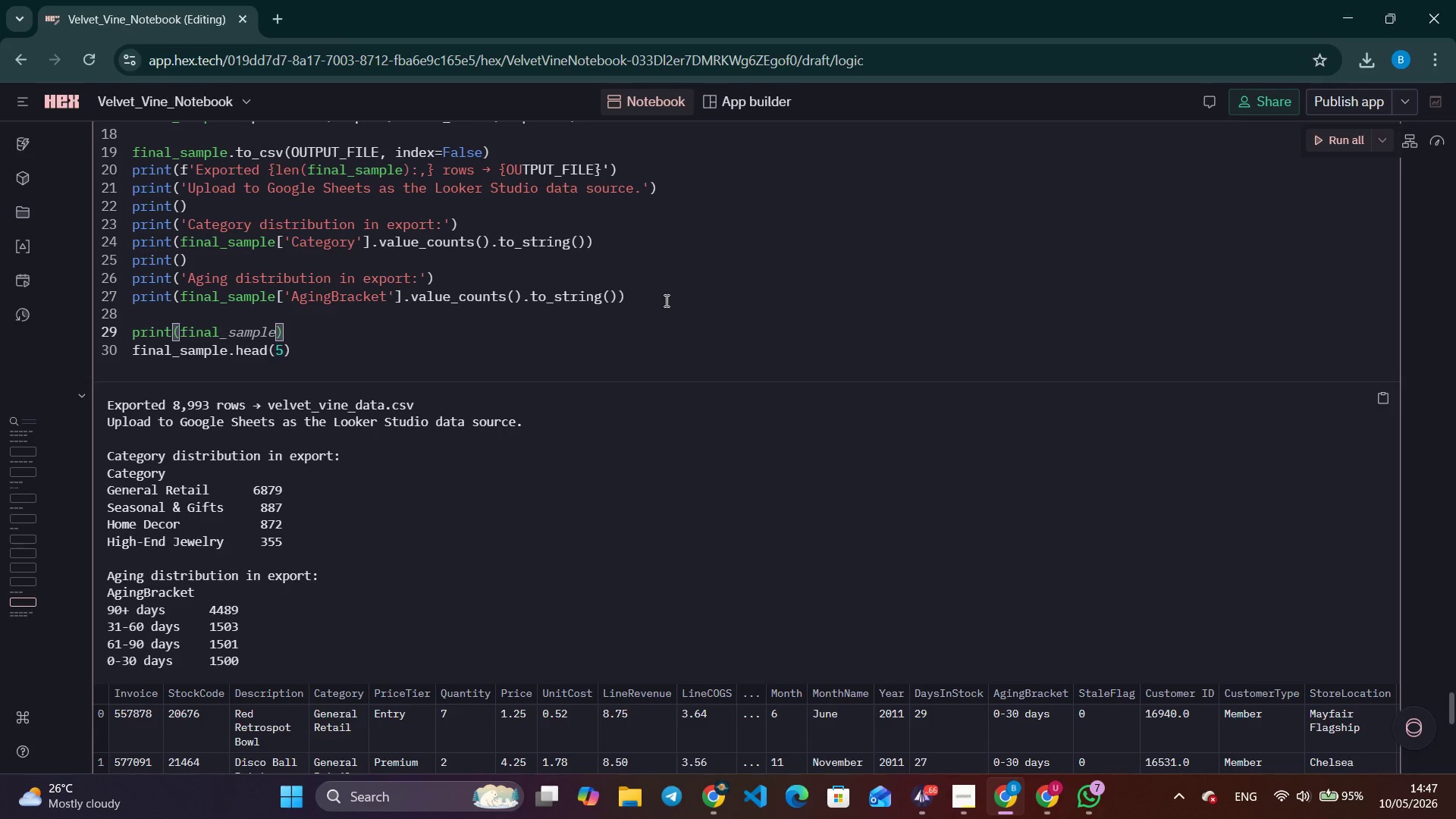 
key(Tab)
 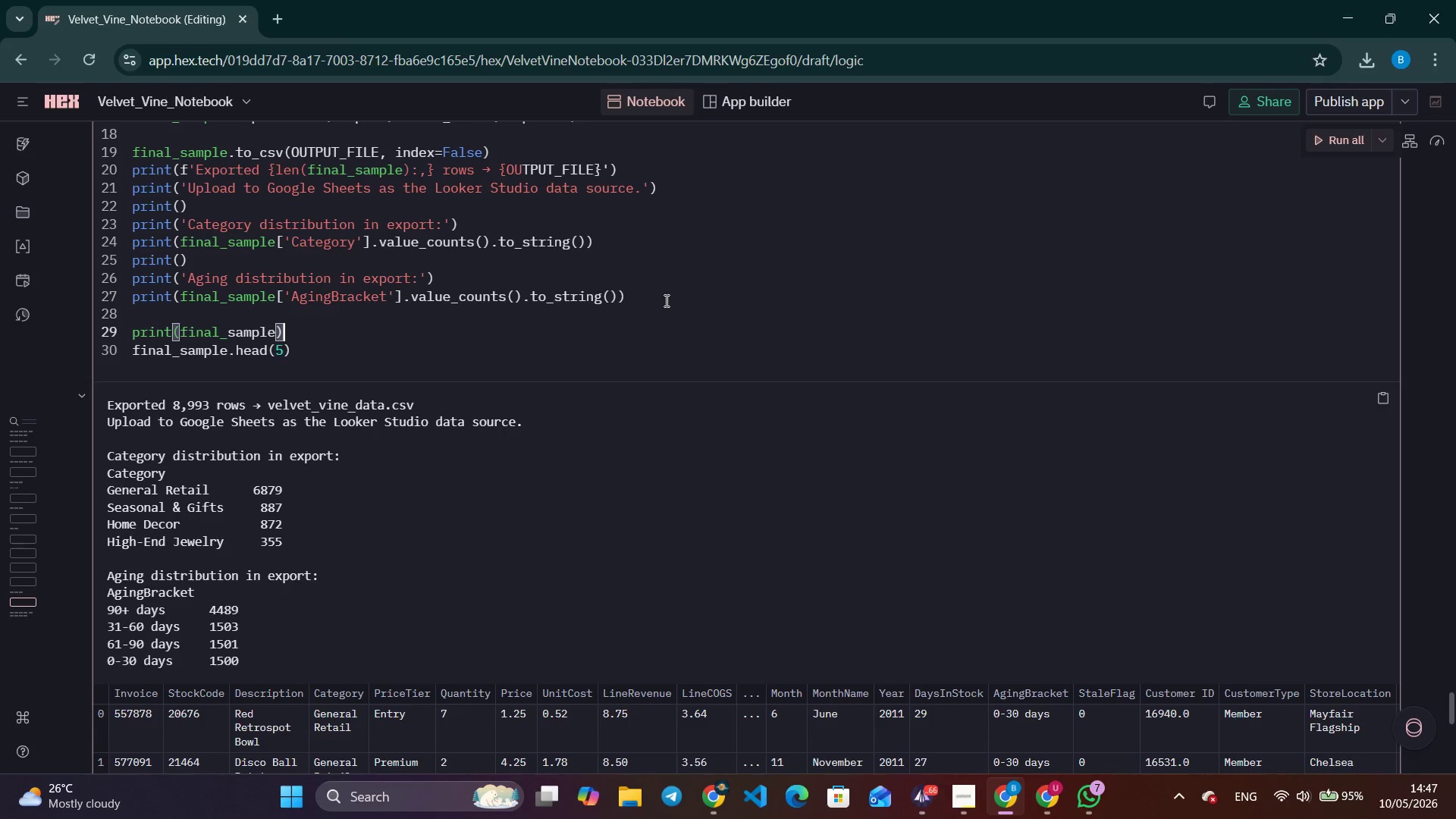 
key(ArrowLeft)
 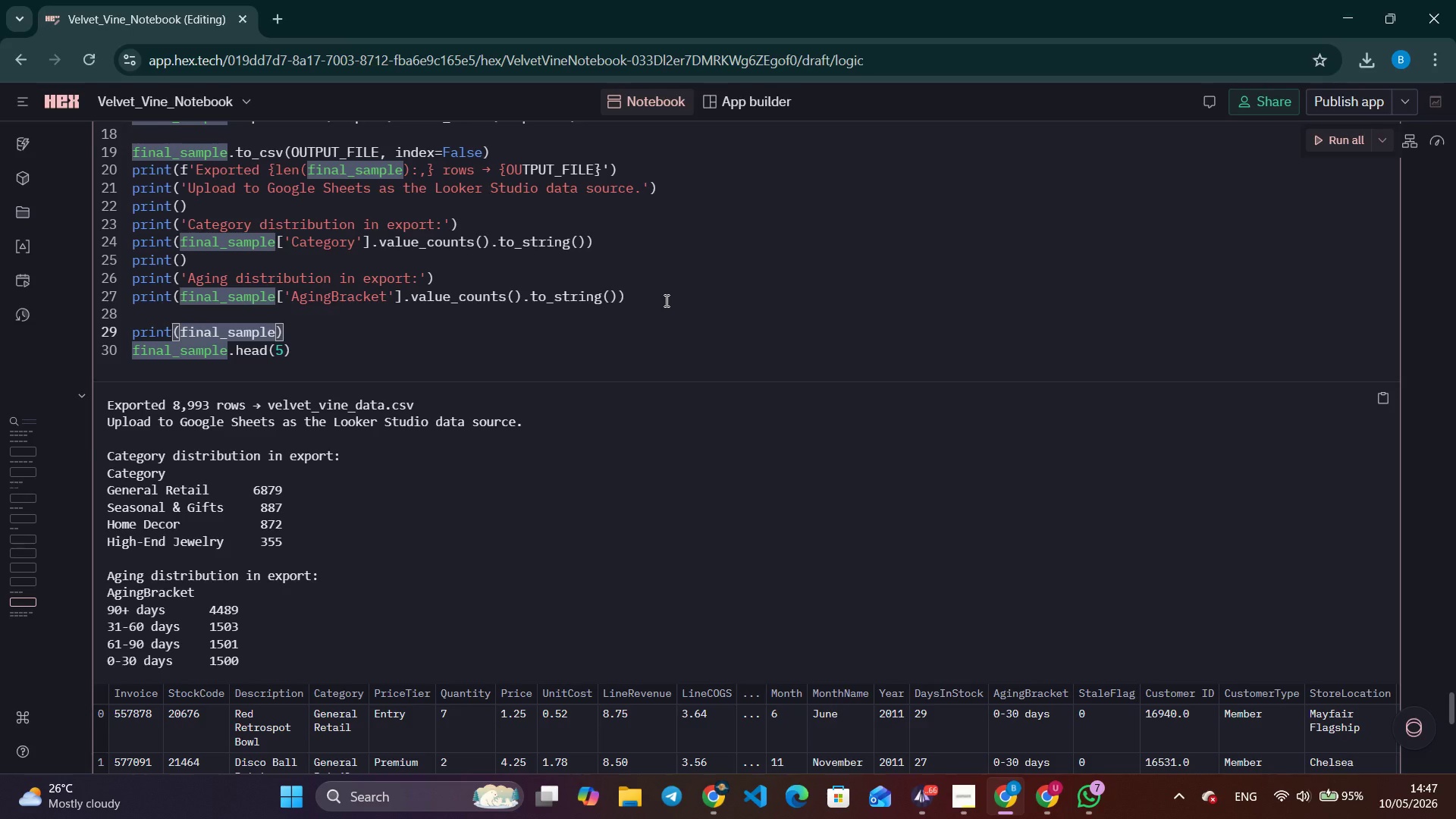 
type(.col)
key(Tab)
 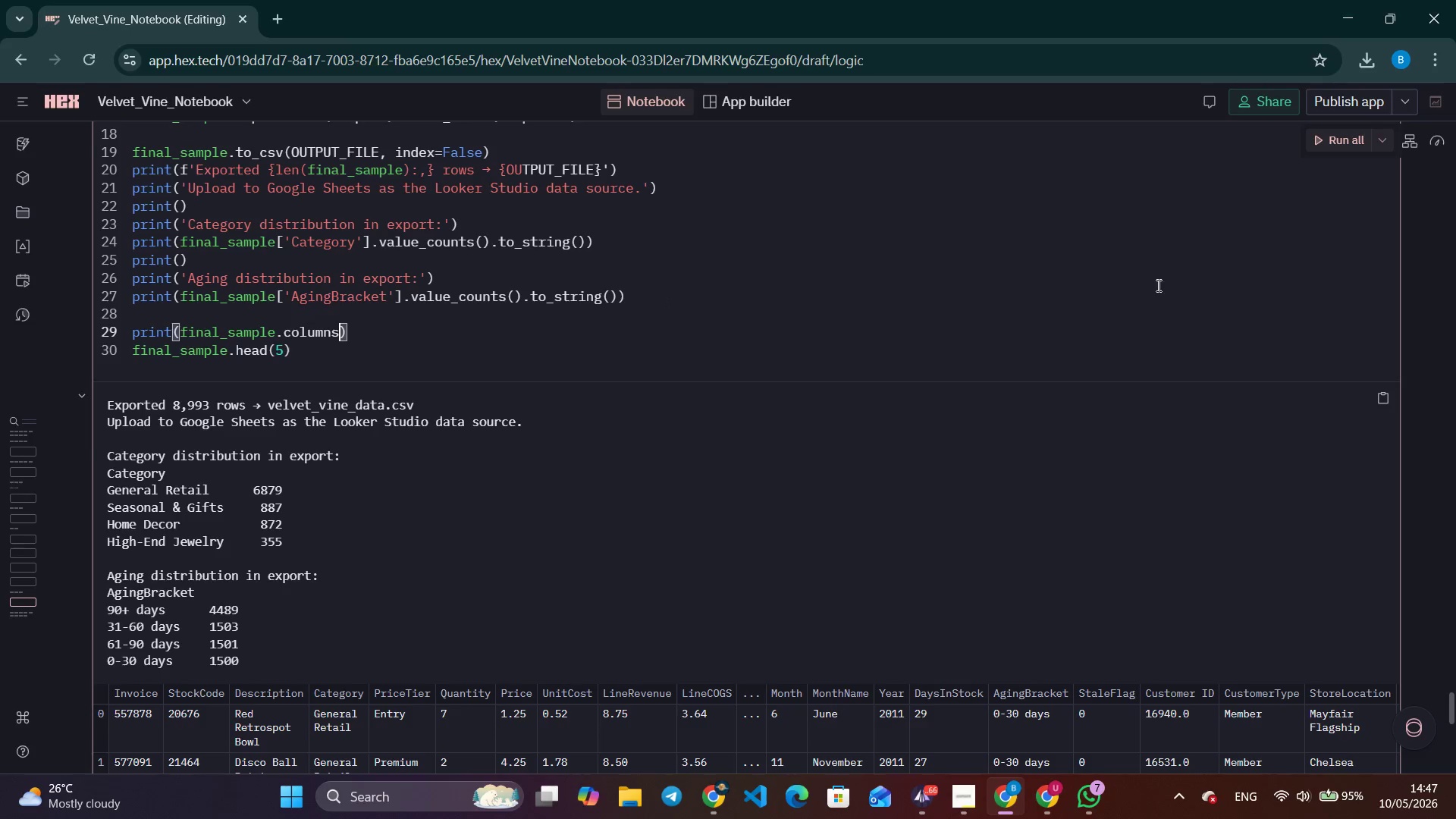 
scroll: coordinate [1373, 230], scroll_direction: up, amount: 4.0
 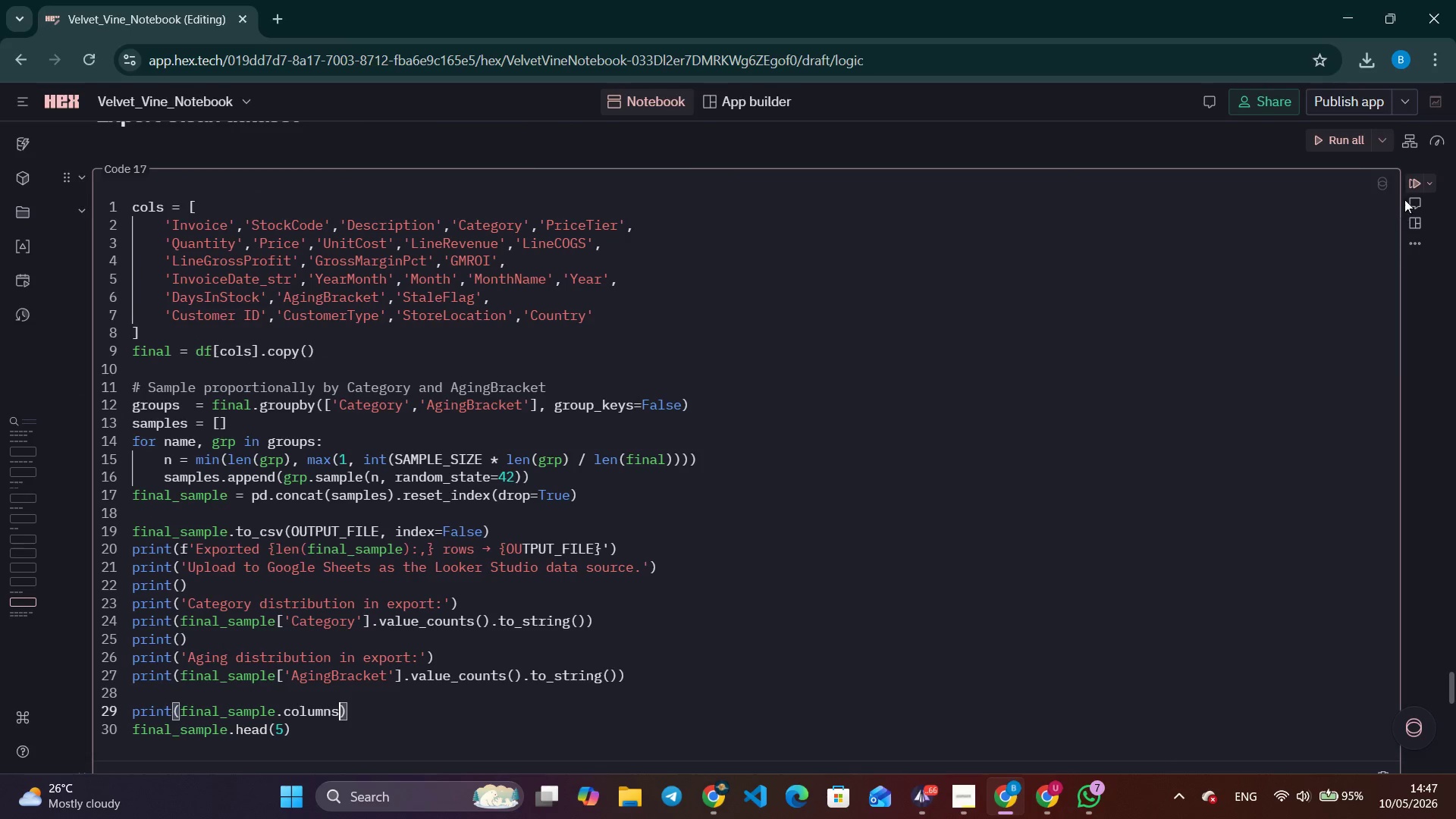 
left_click([1410, 184])
 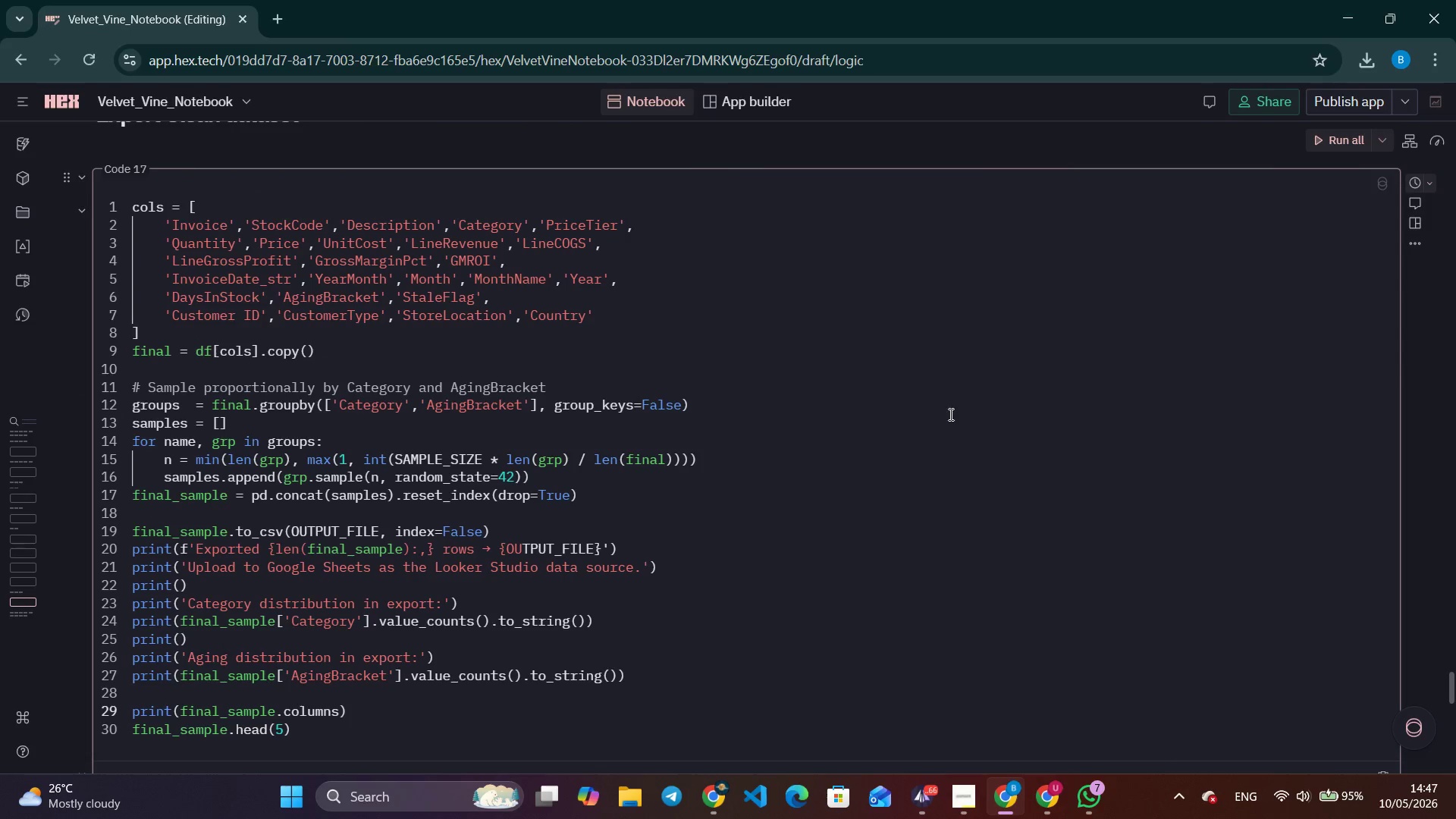 
scroll: coordinate [777, 462], scroll_direction: down, amount: 12.0
 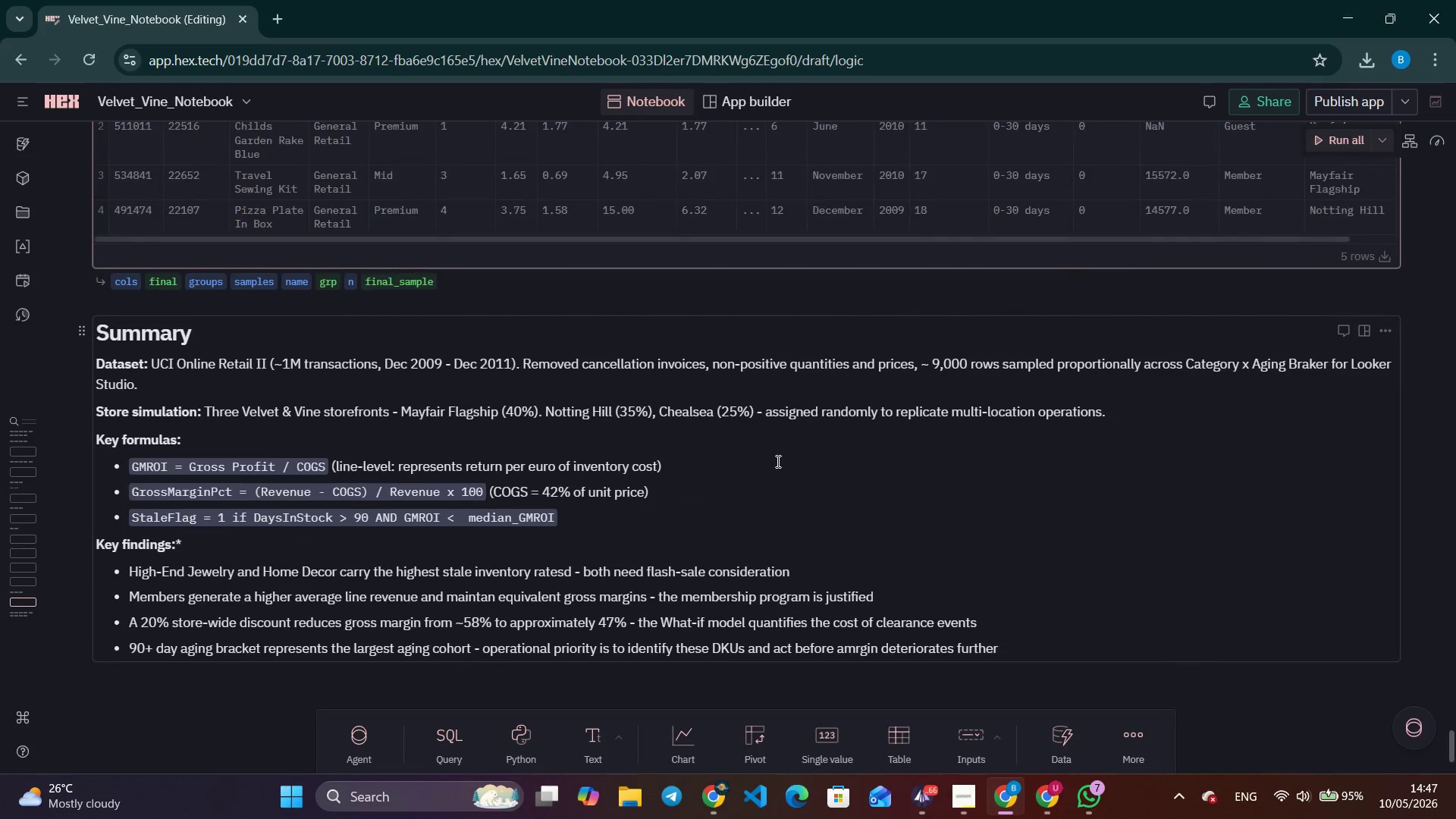 
scroll: coordinate [775, 460], scroll_direction: up, amount: 2.0
 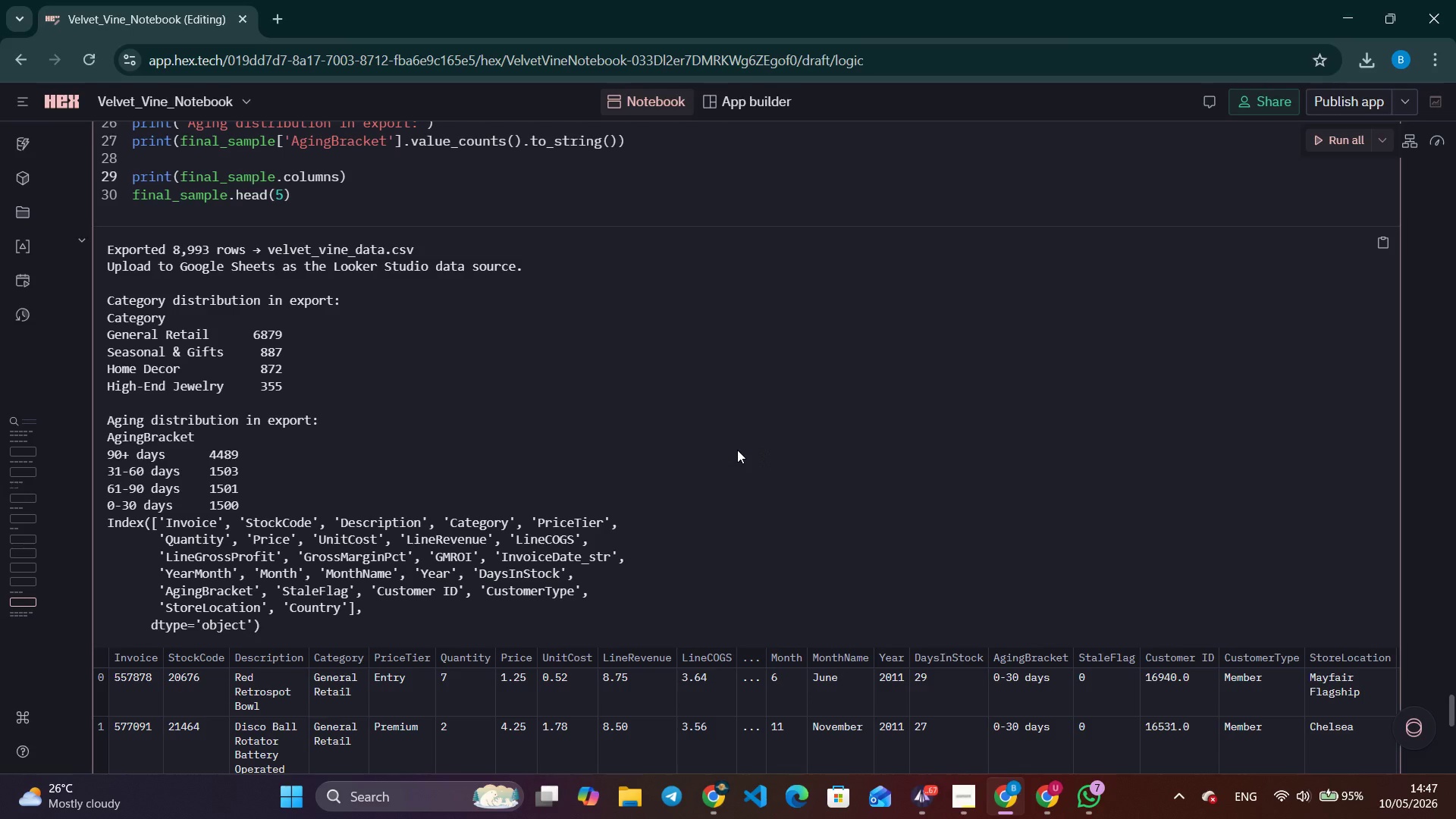 
wait(38.94)
 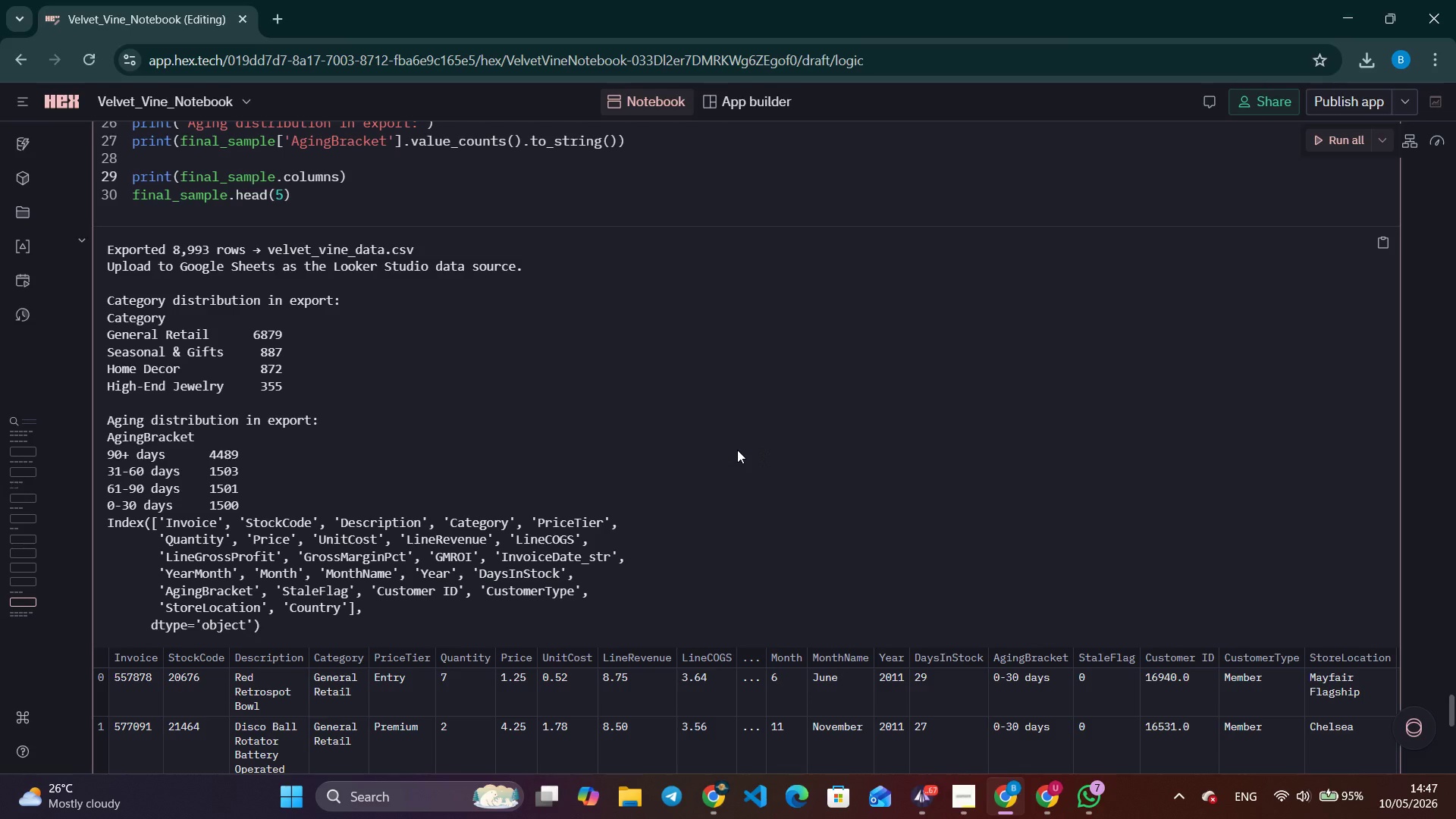 
left_click([1349, 28])
 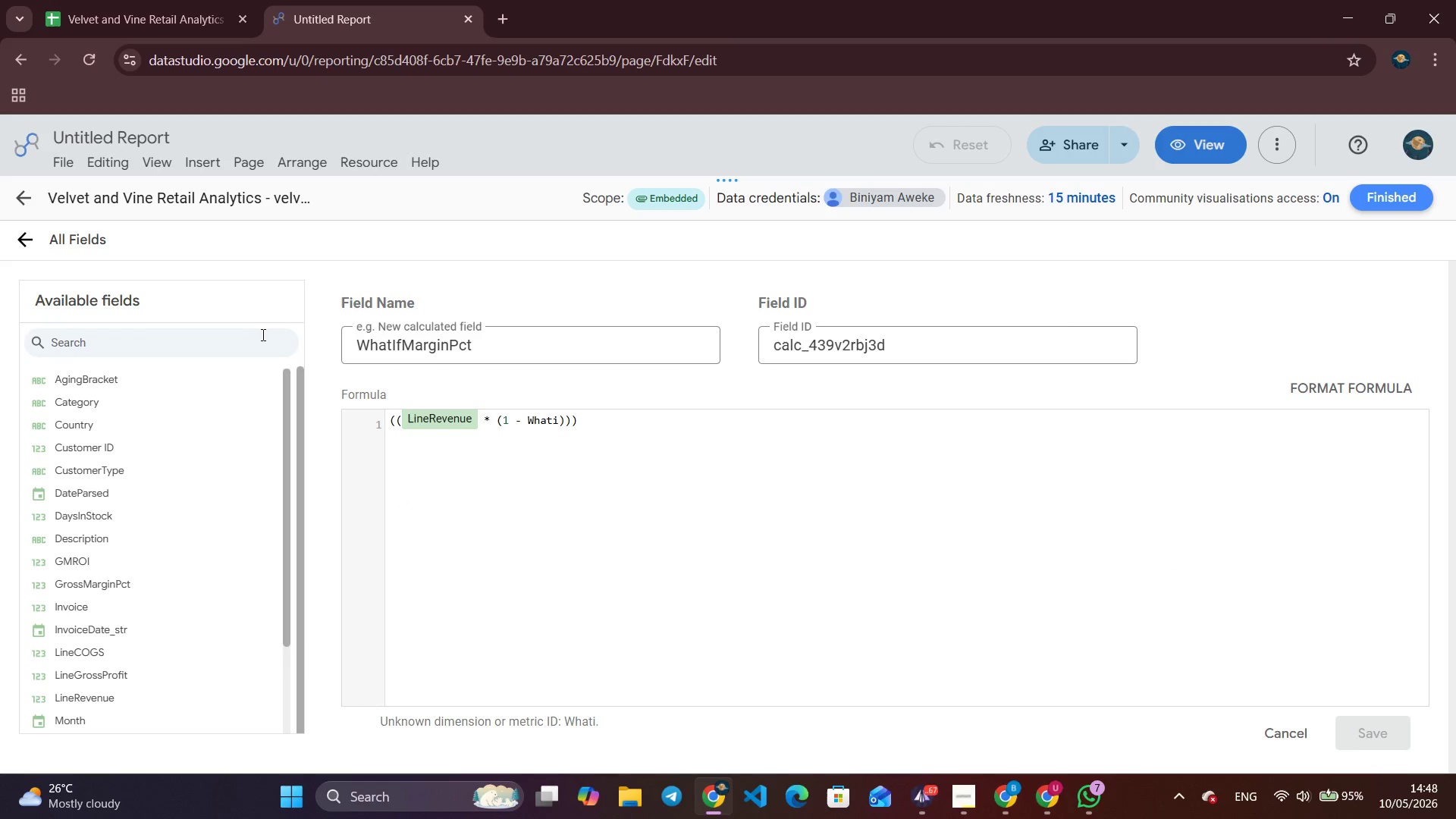 
double_click([517, 344])
 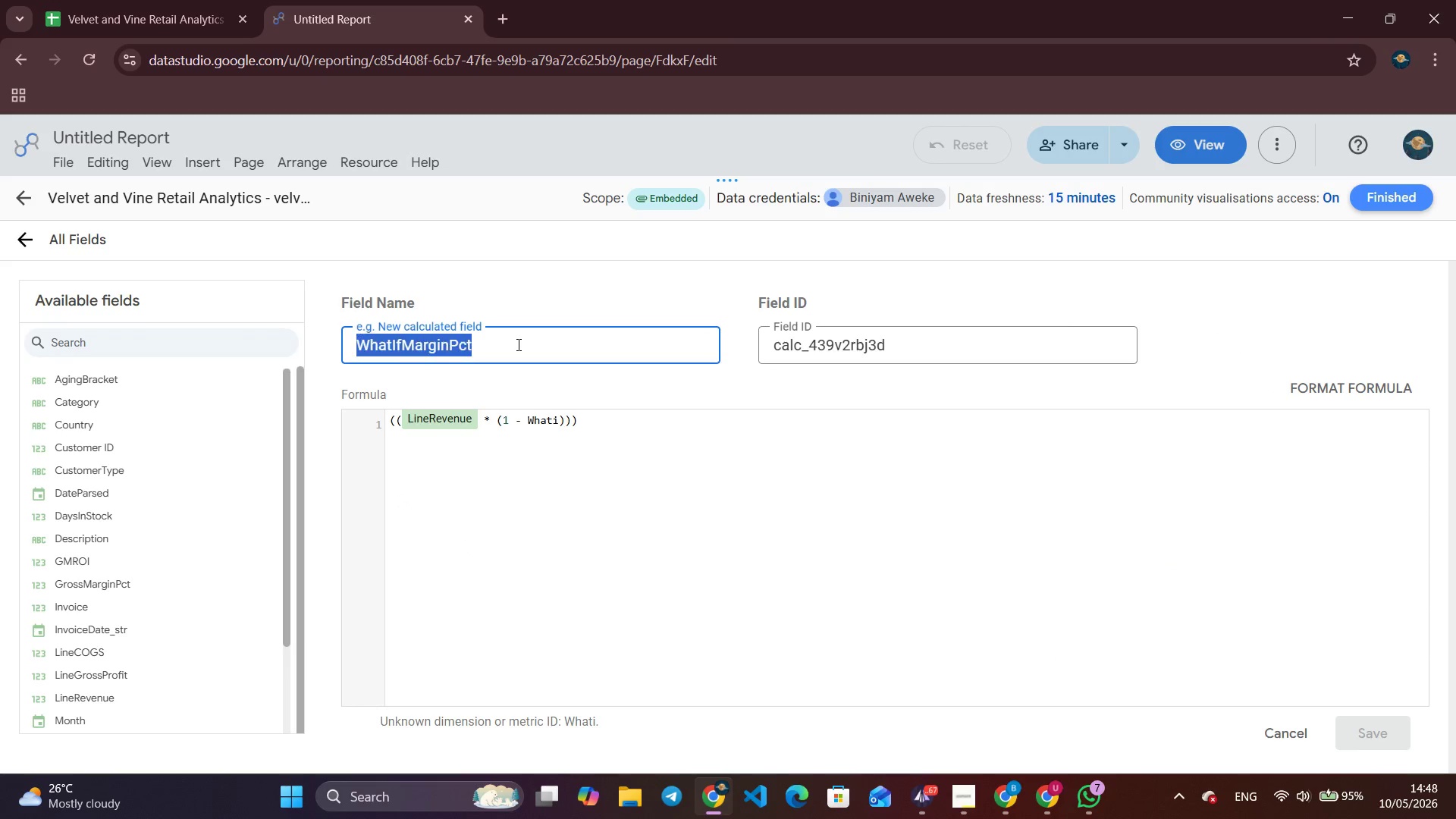 
triple_click([517, 344])
 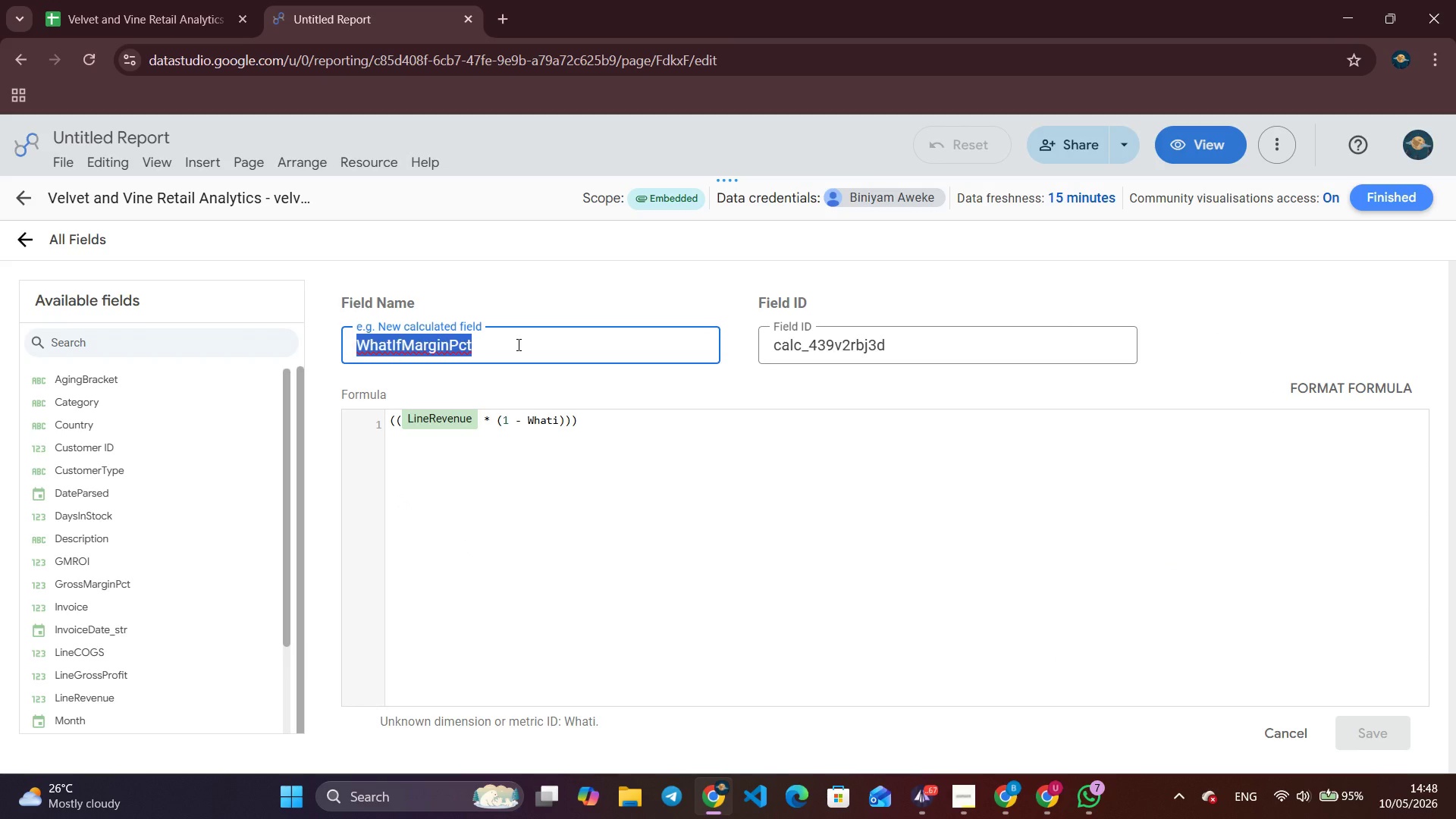 
key(Backspace)
 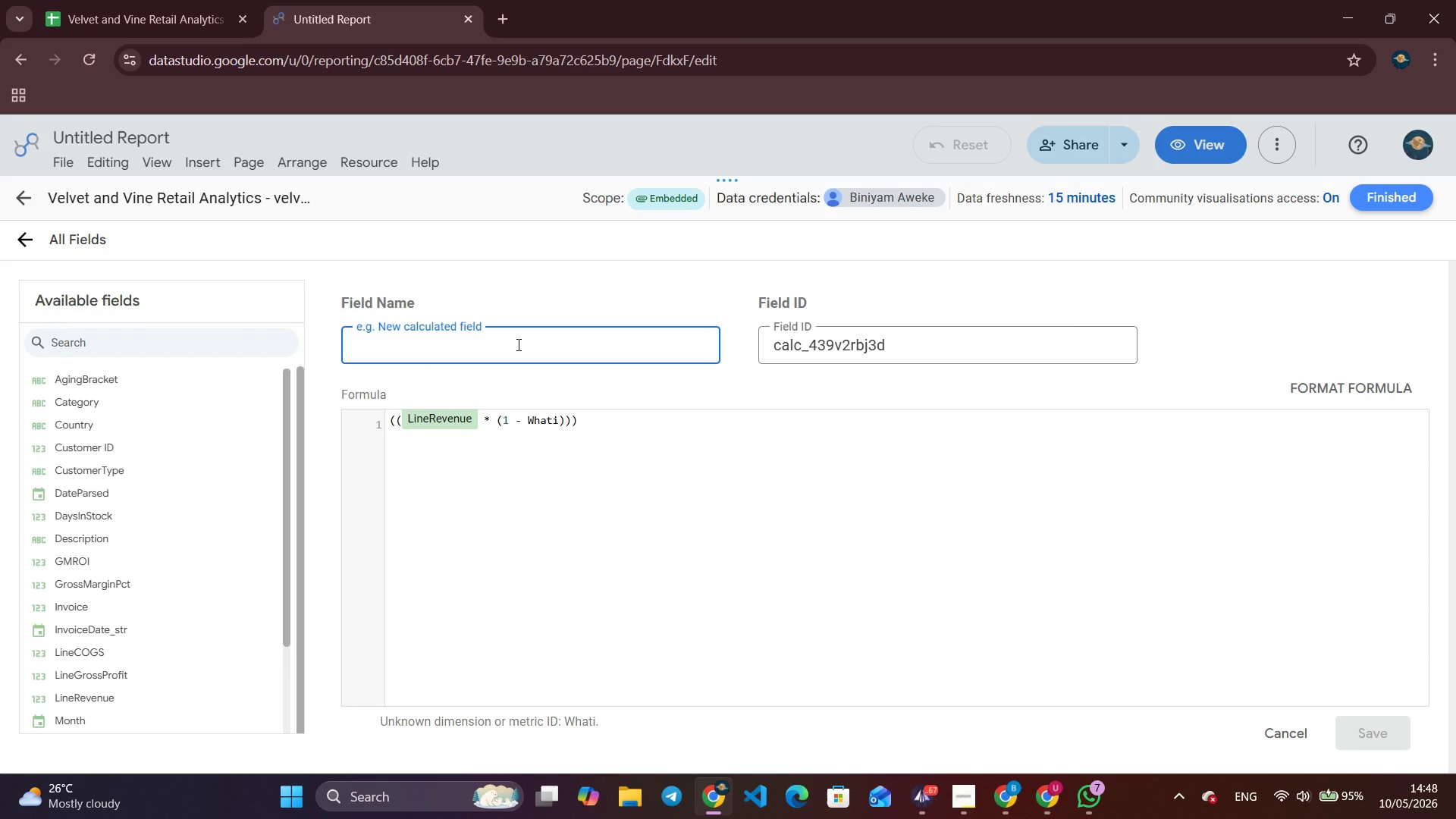 
type(StaleLabel)
 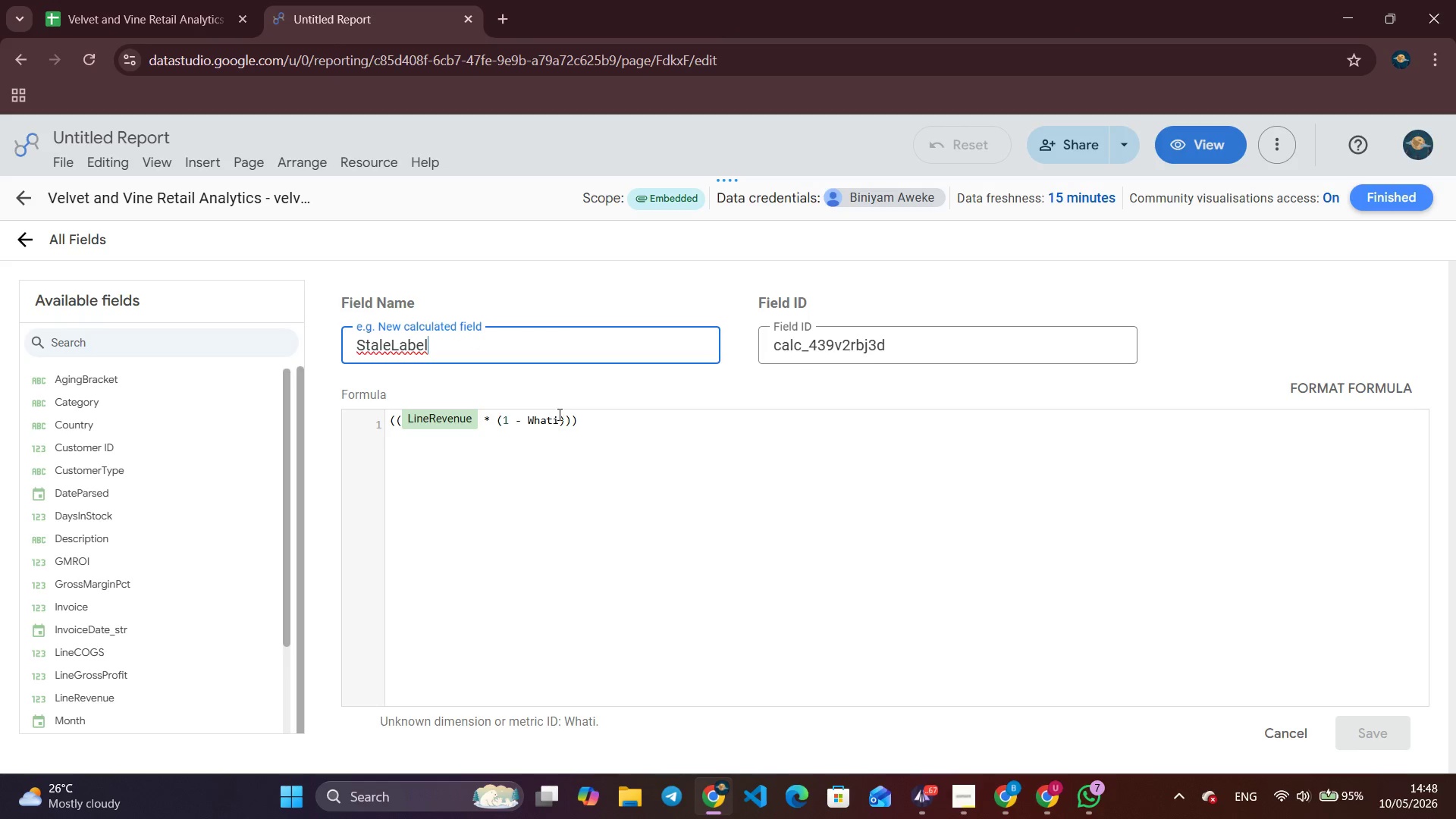 
double_click([588, 422])
 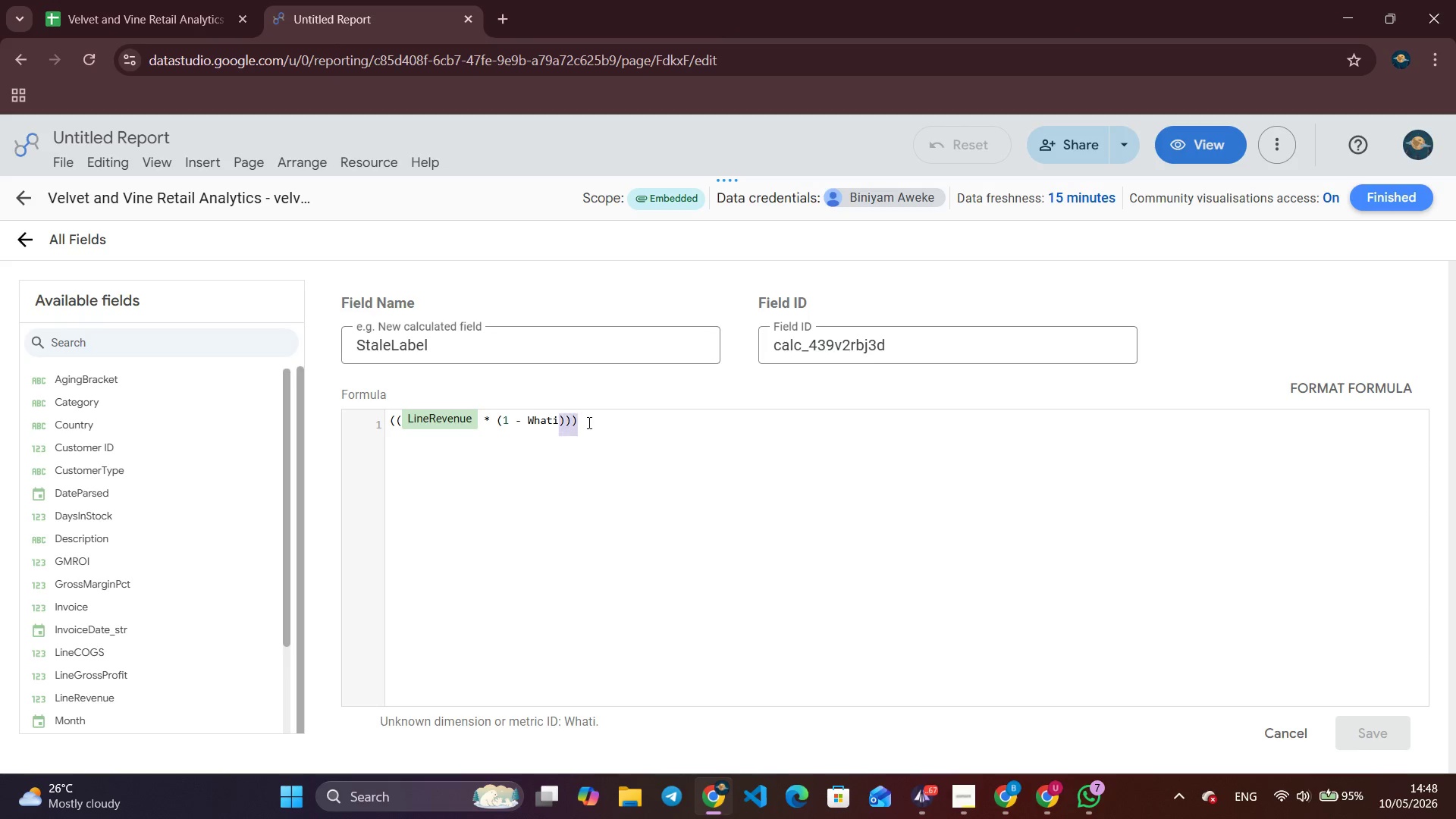 
triple_click([588, 422])
 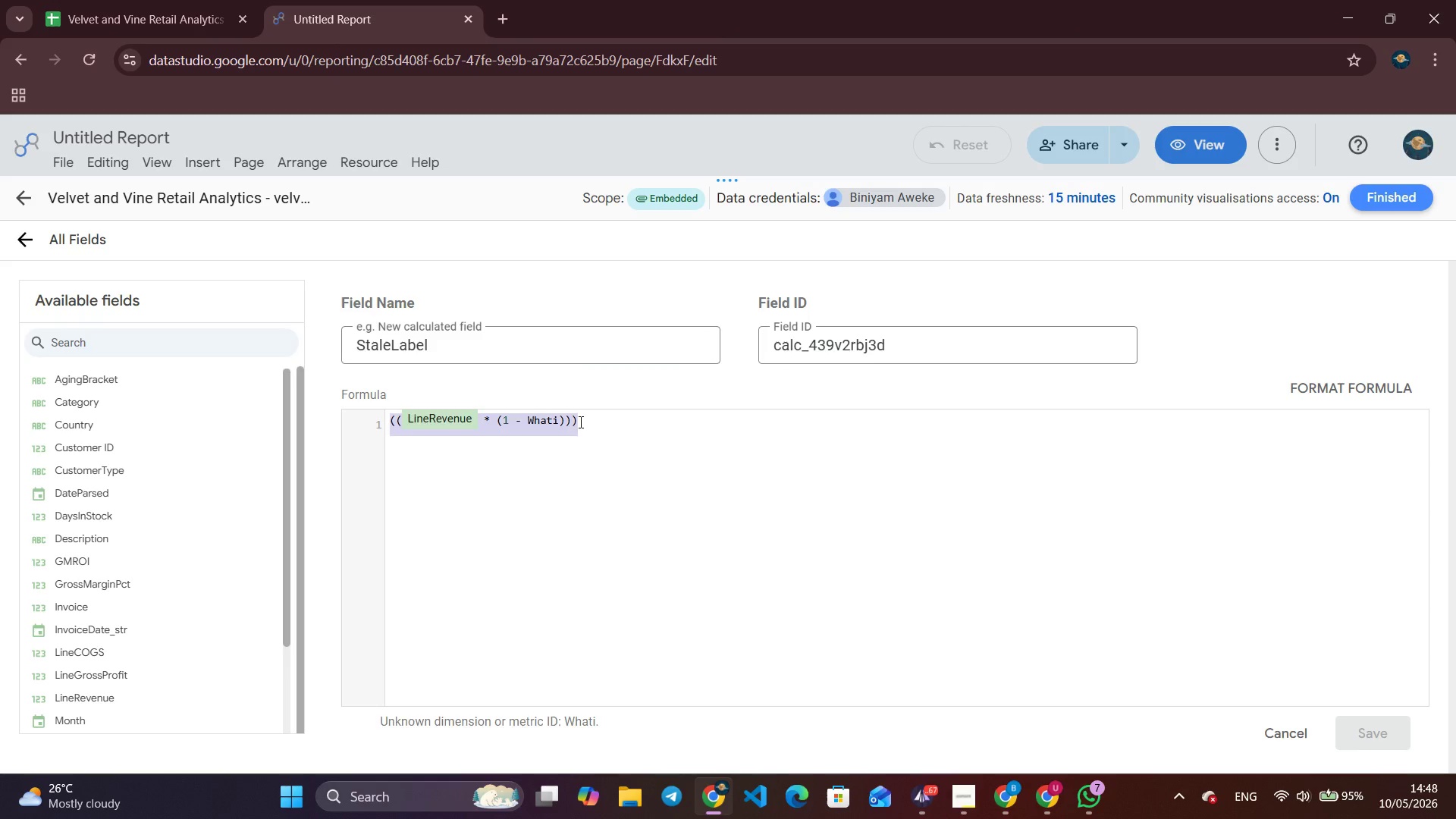 
key(Backspace)
type(IF)
 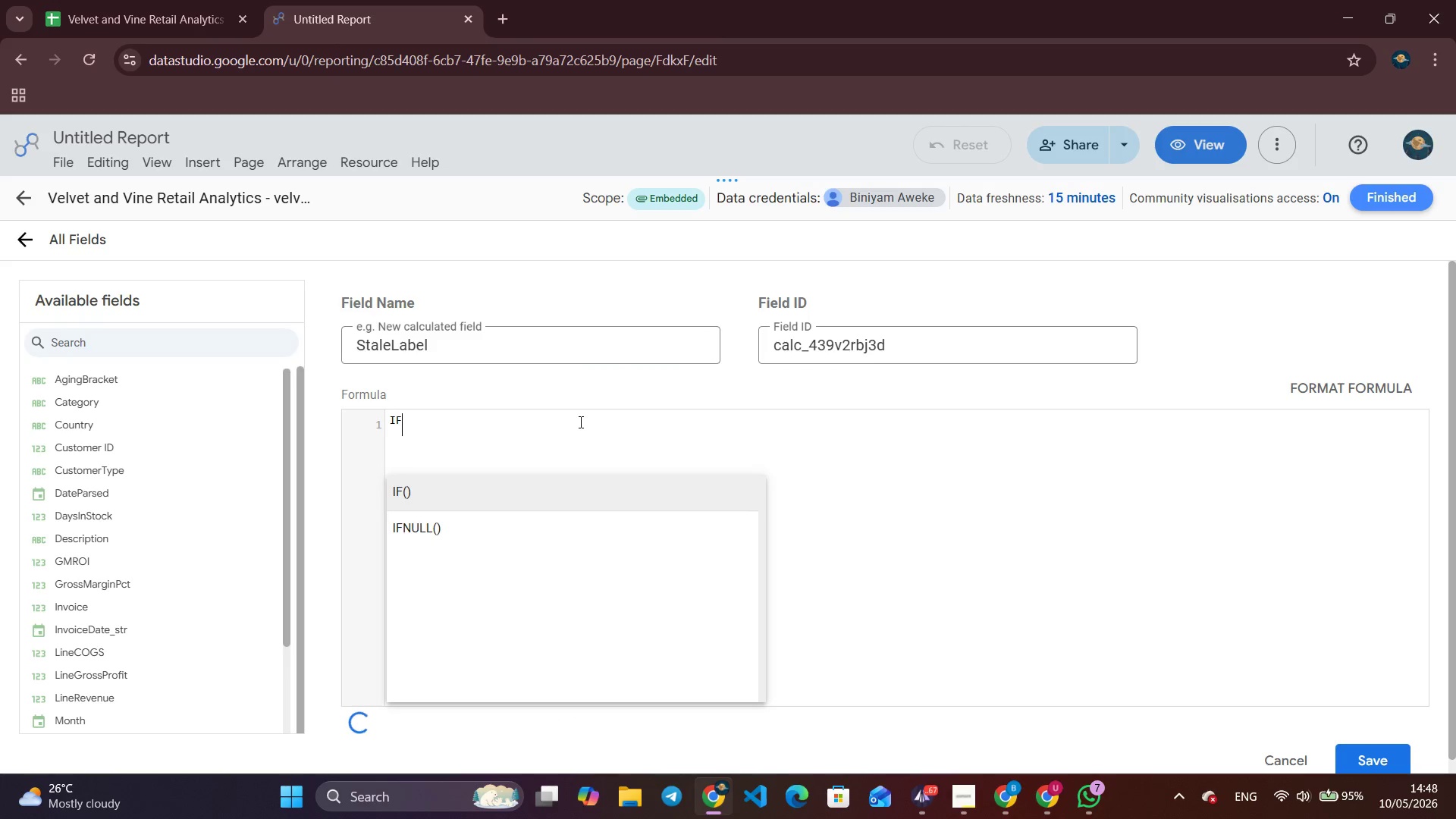 
key(Enter)
 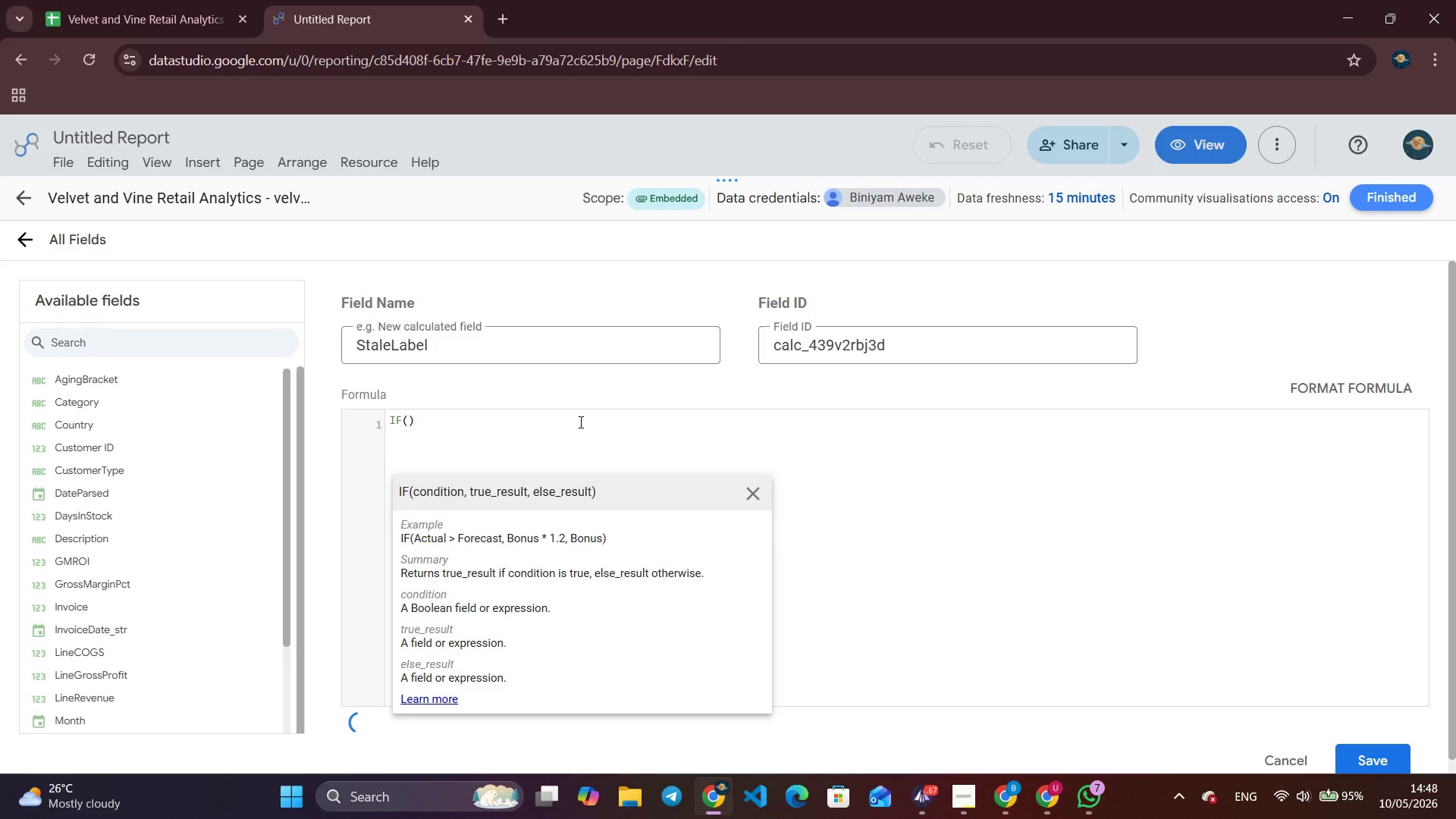 
type(Stal)
 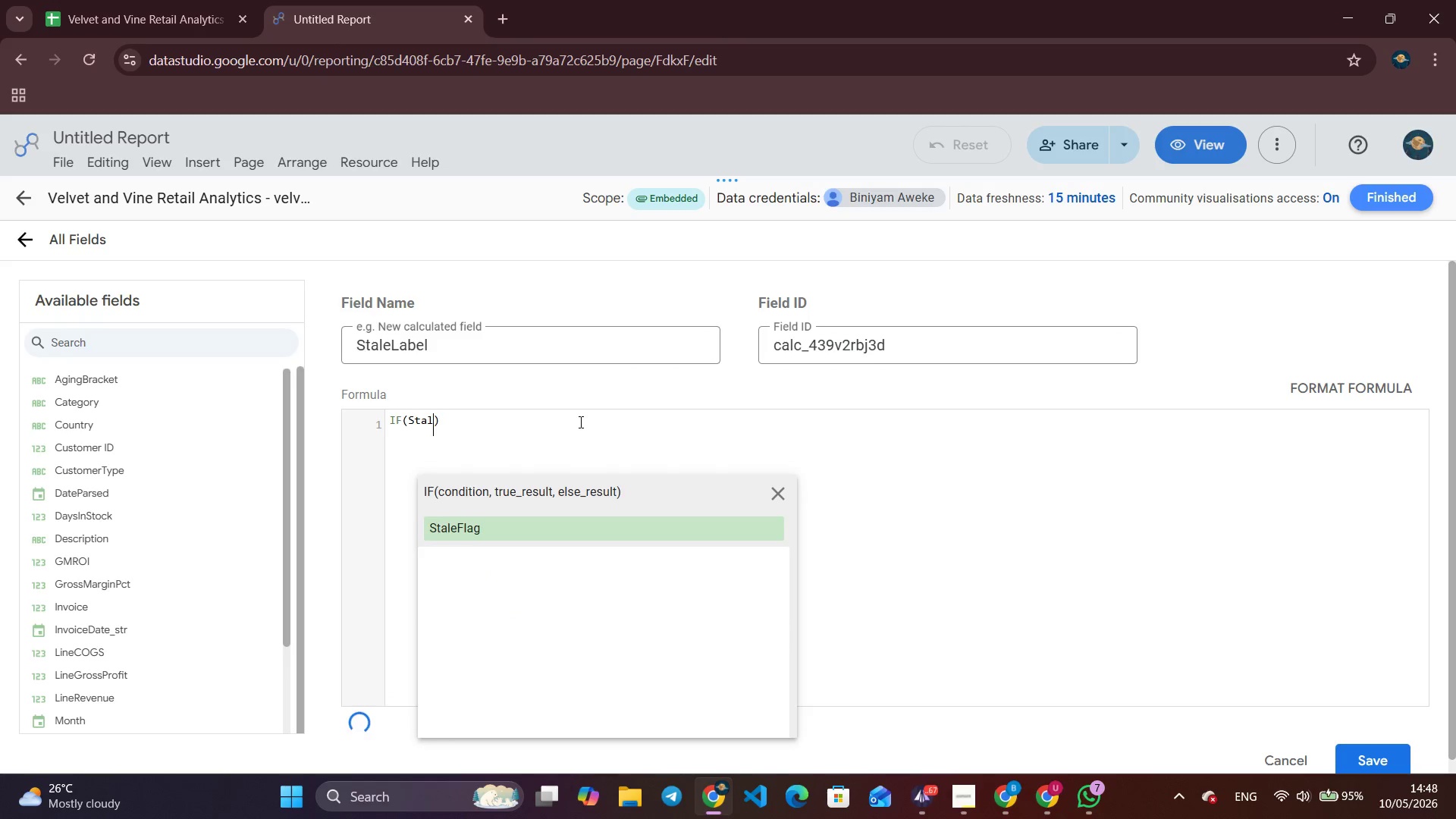 
key(Enter)
 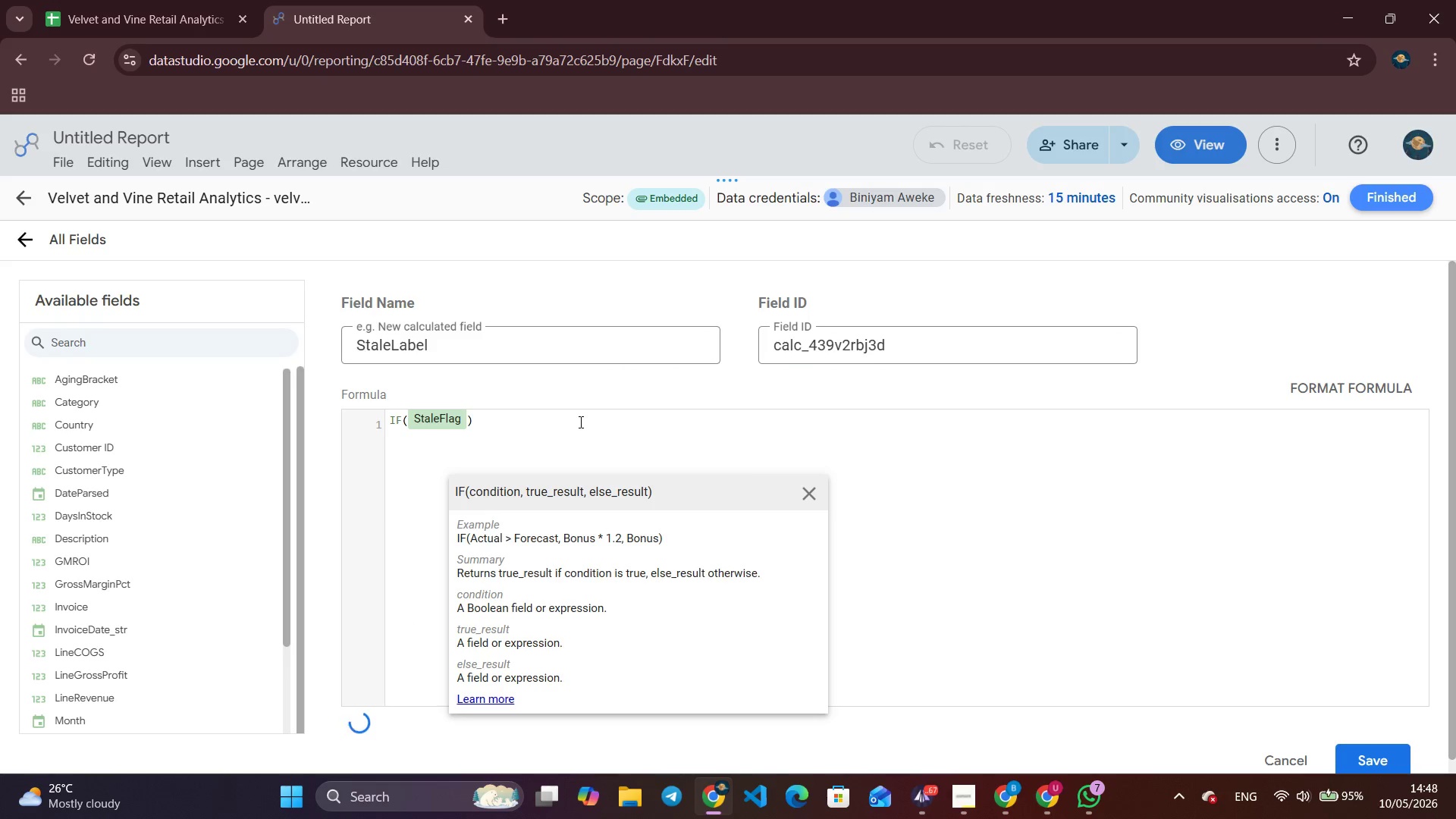 
type( = 1, "Stale)
 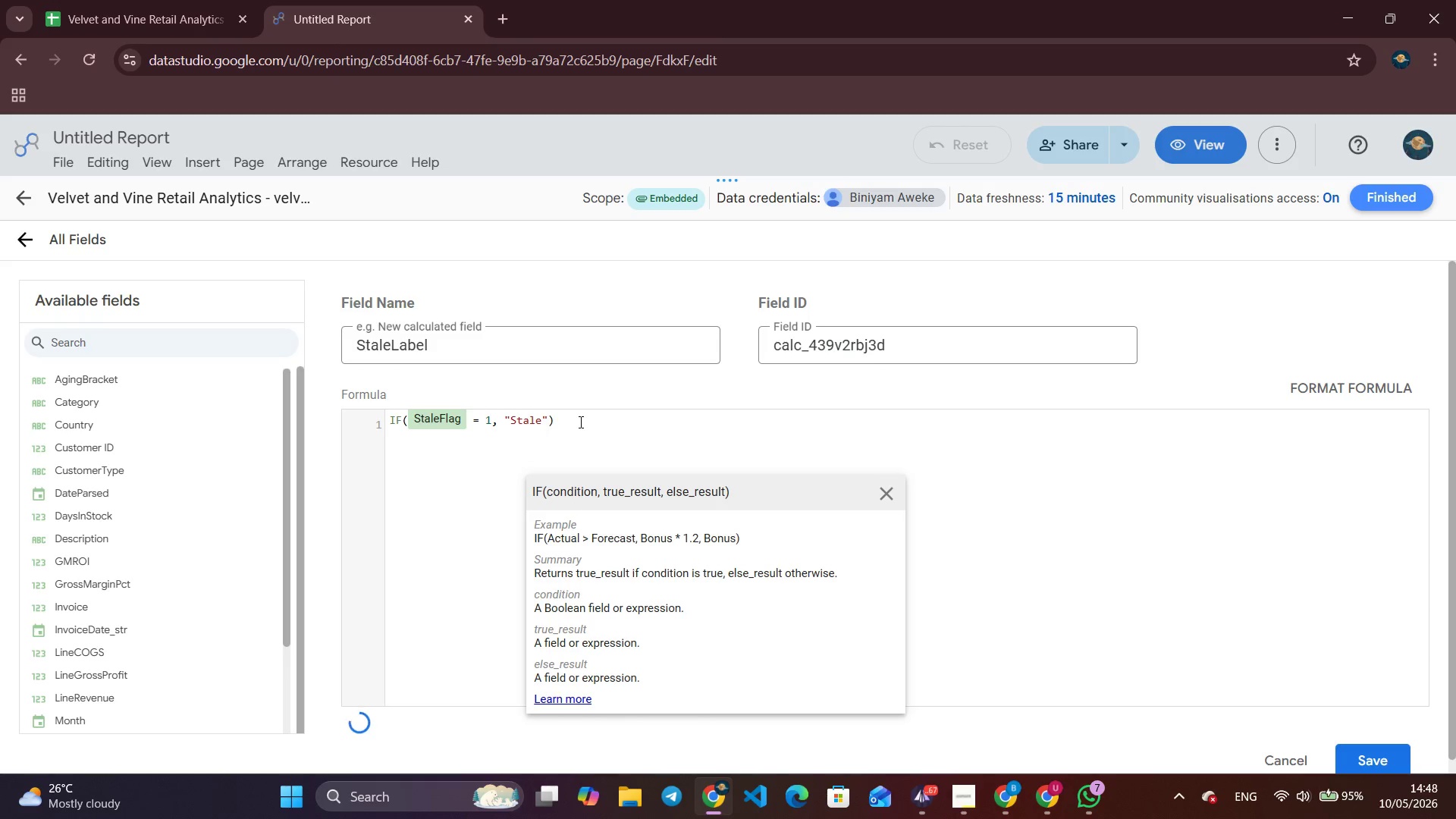 
key(ArrowRight)
 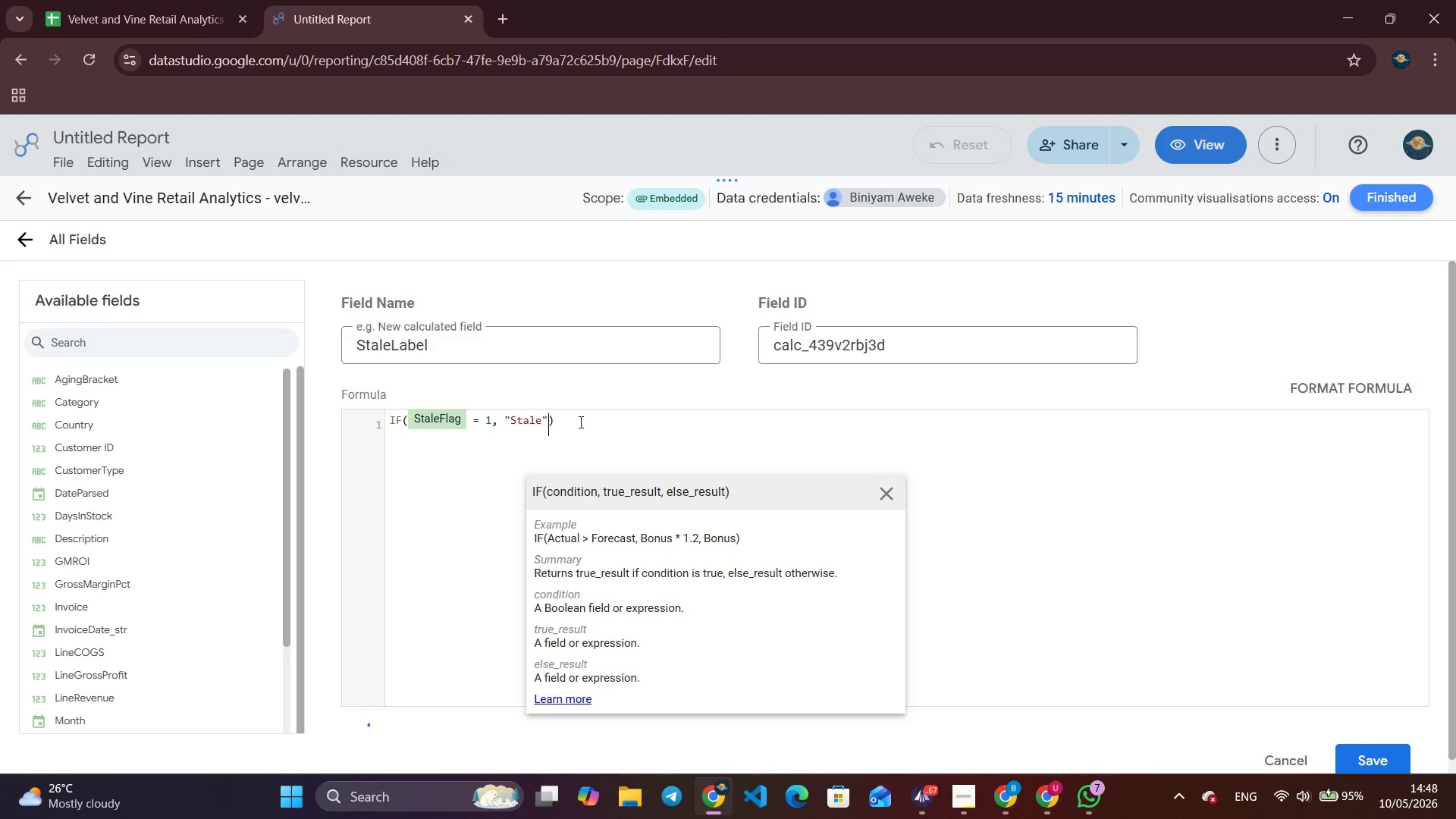 
type(, "Active)
 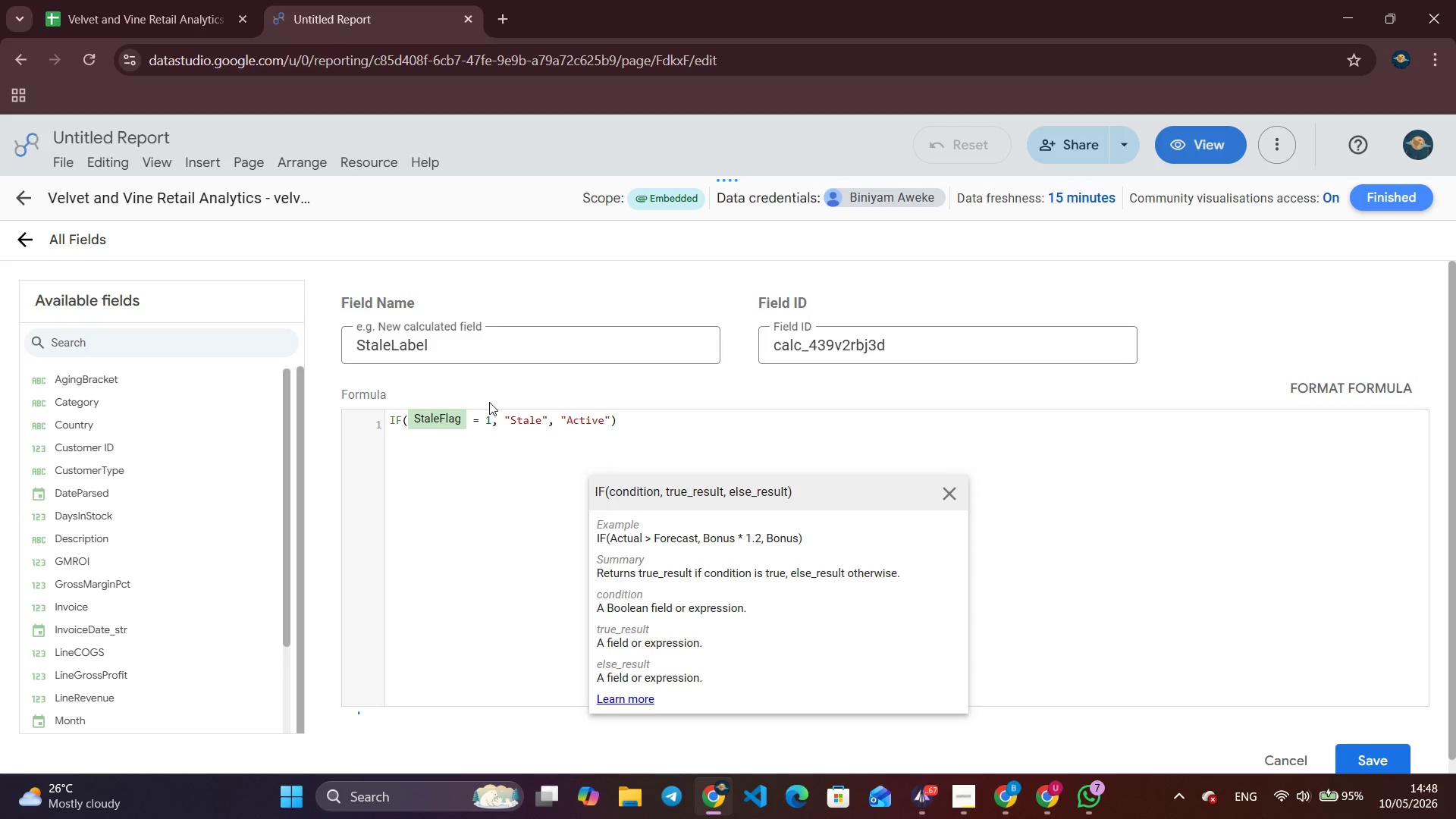 
left_click([664, 449])
 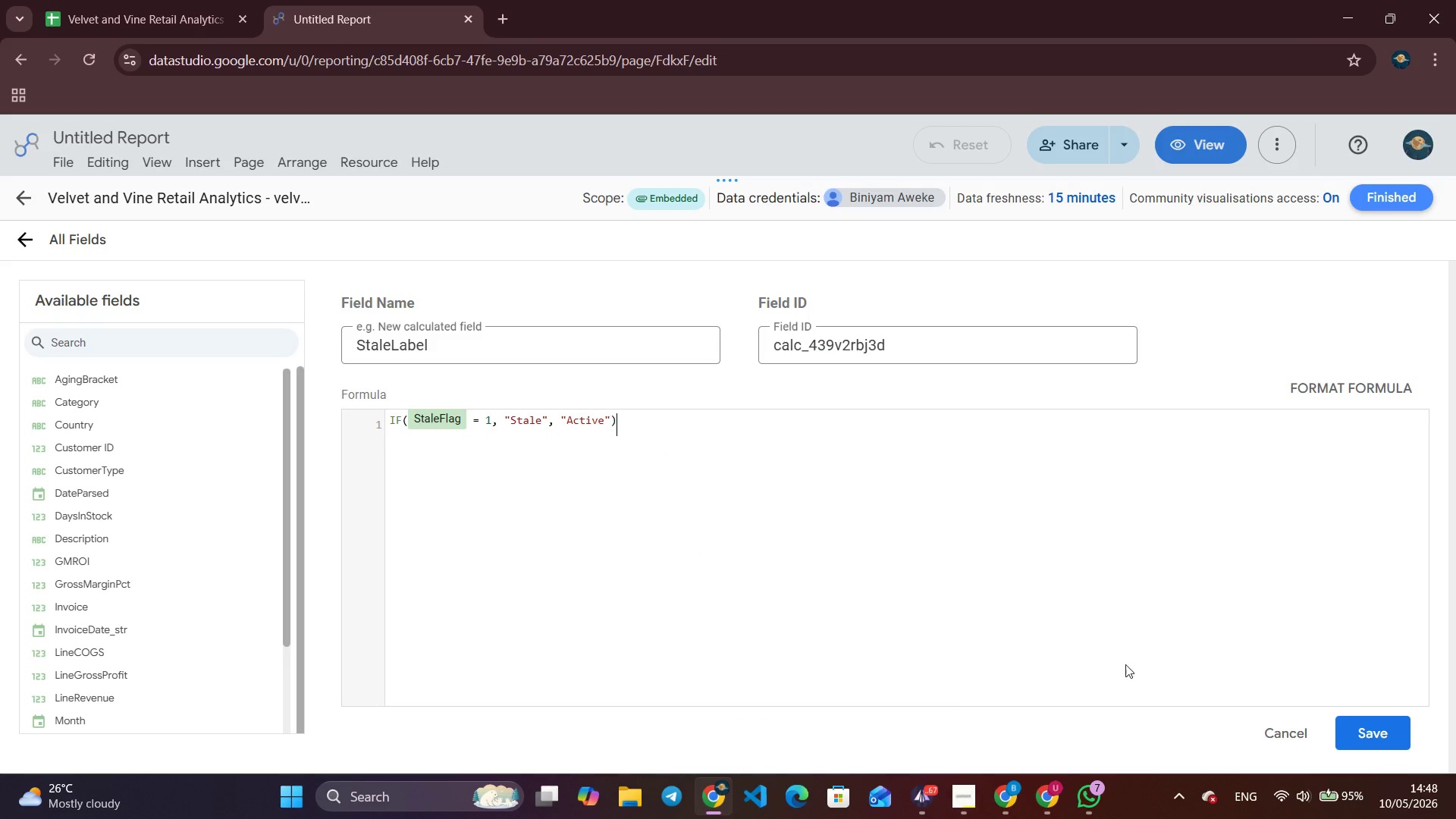 
left_click([1355, 726])
 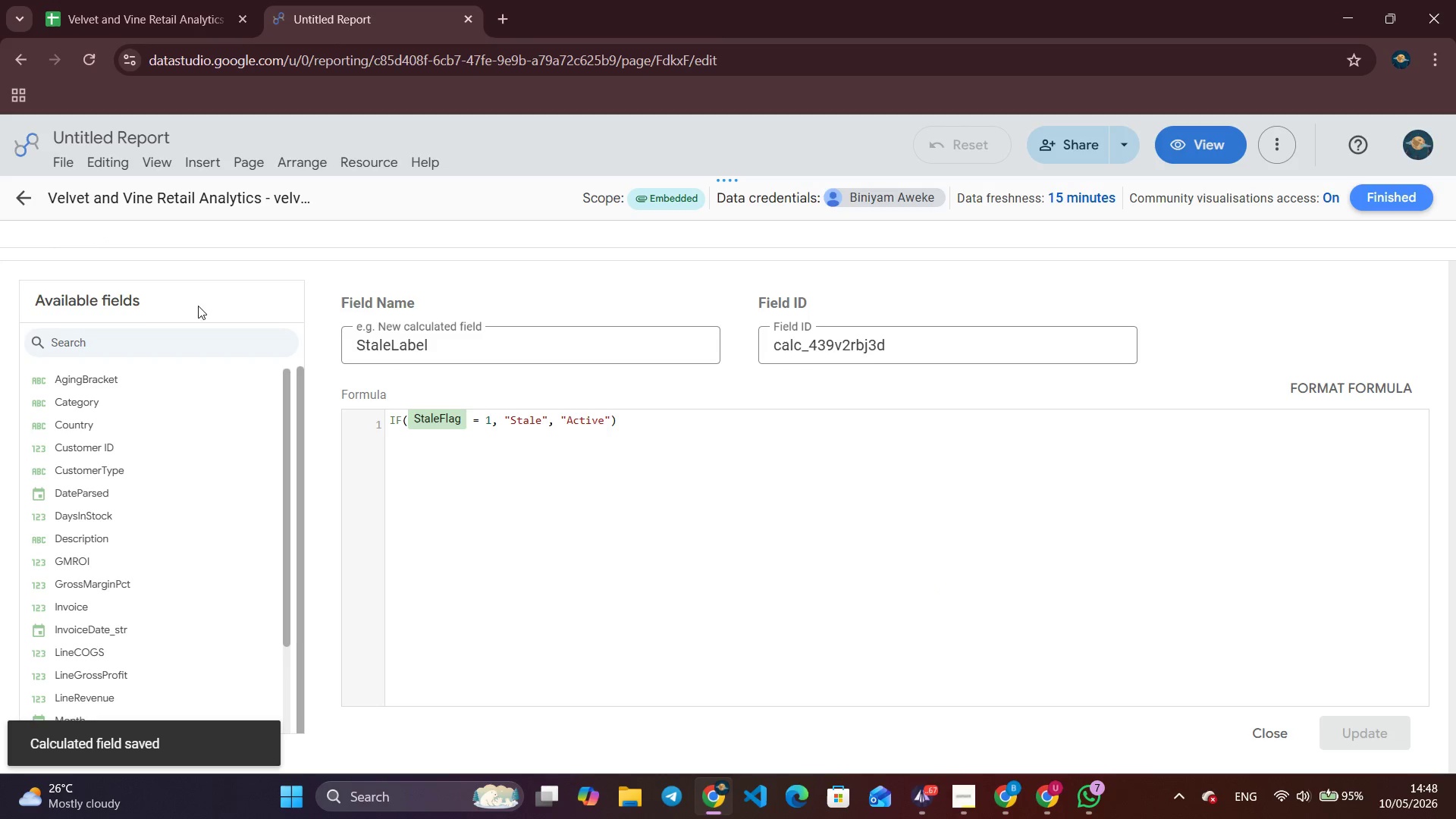 
wait(6.66)
 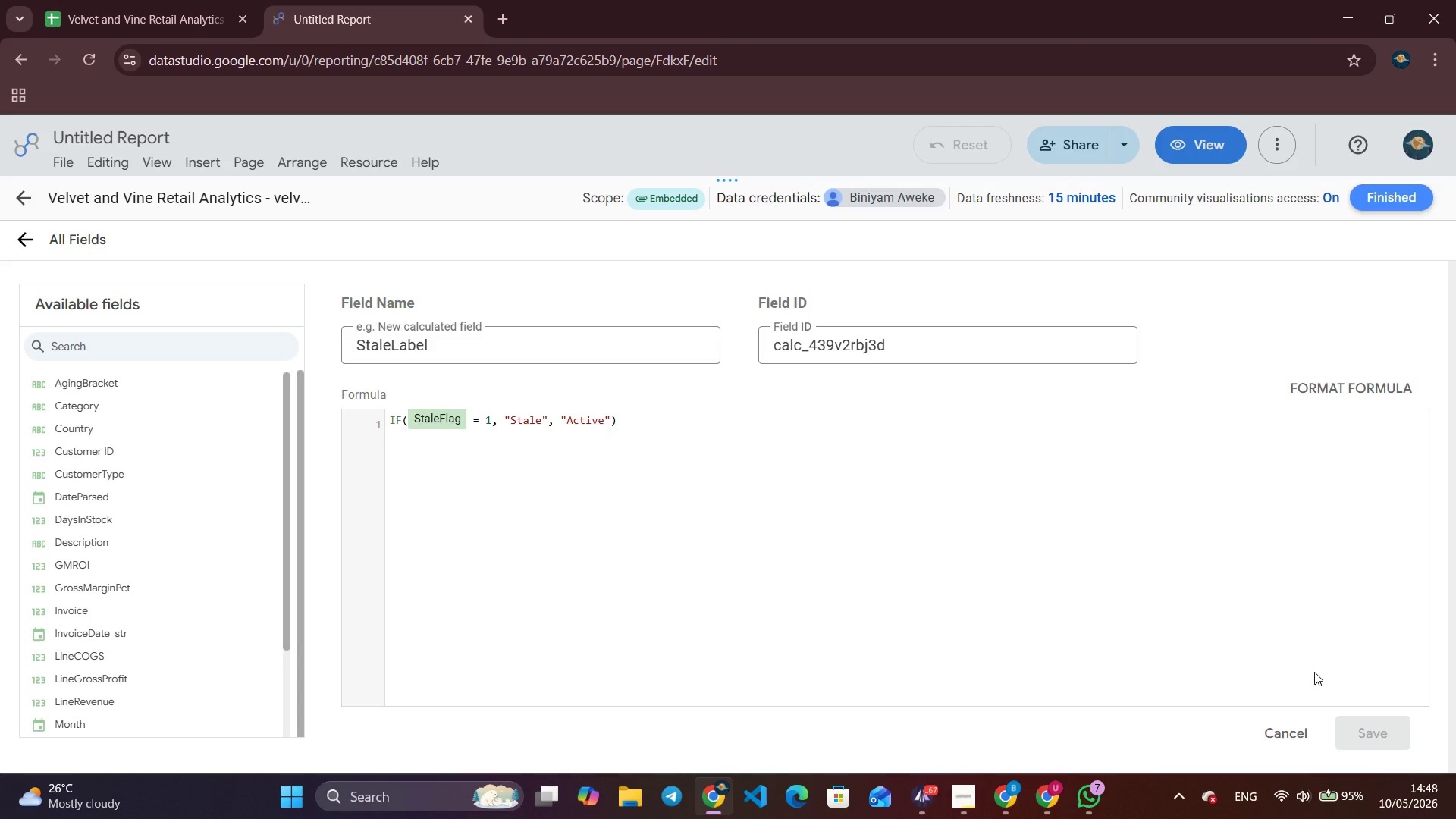 
left_click([24, 234])
 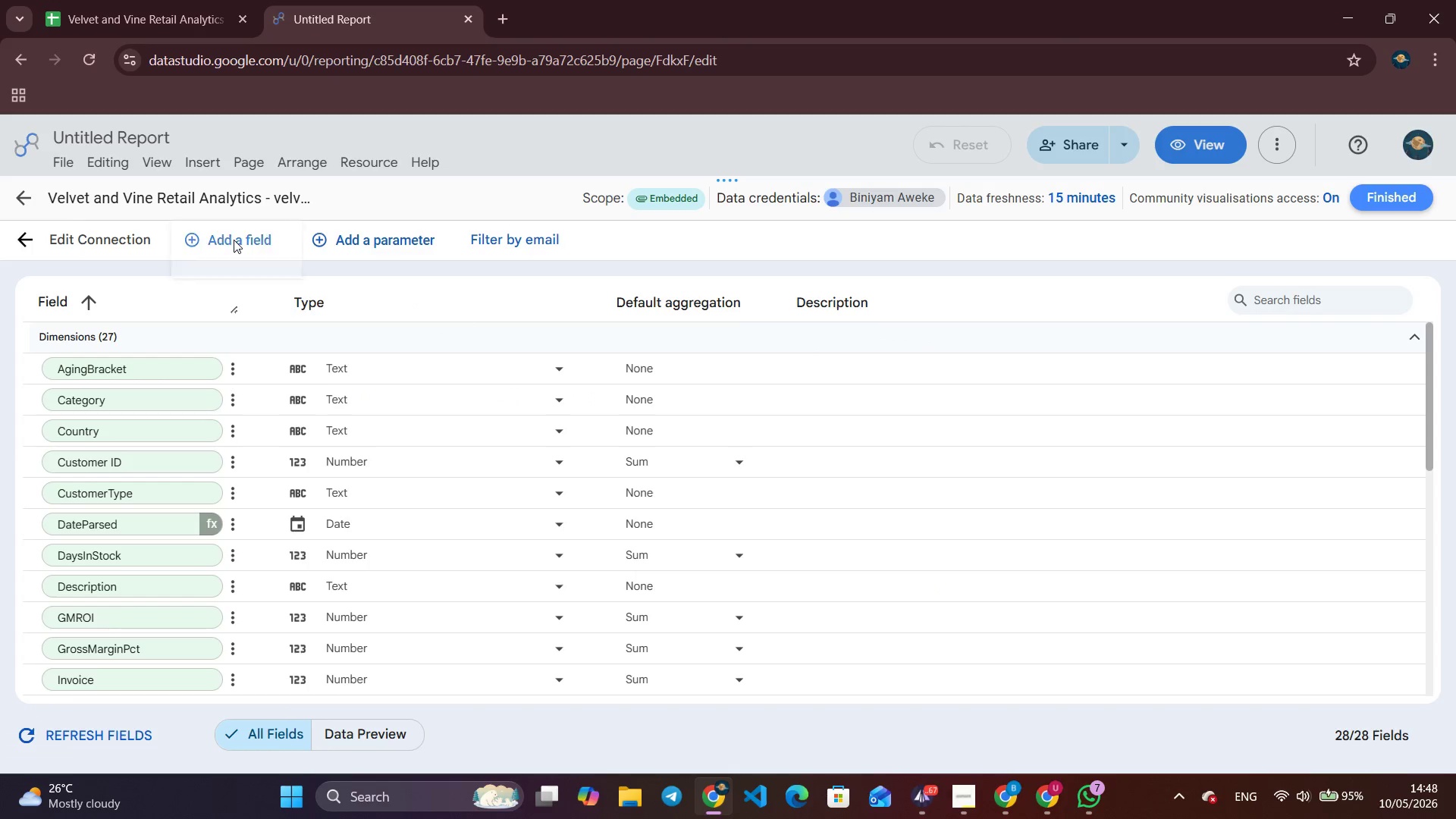 
left_click([238, 255])
 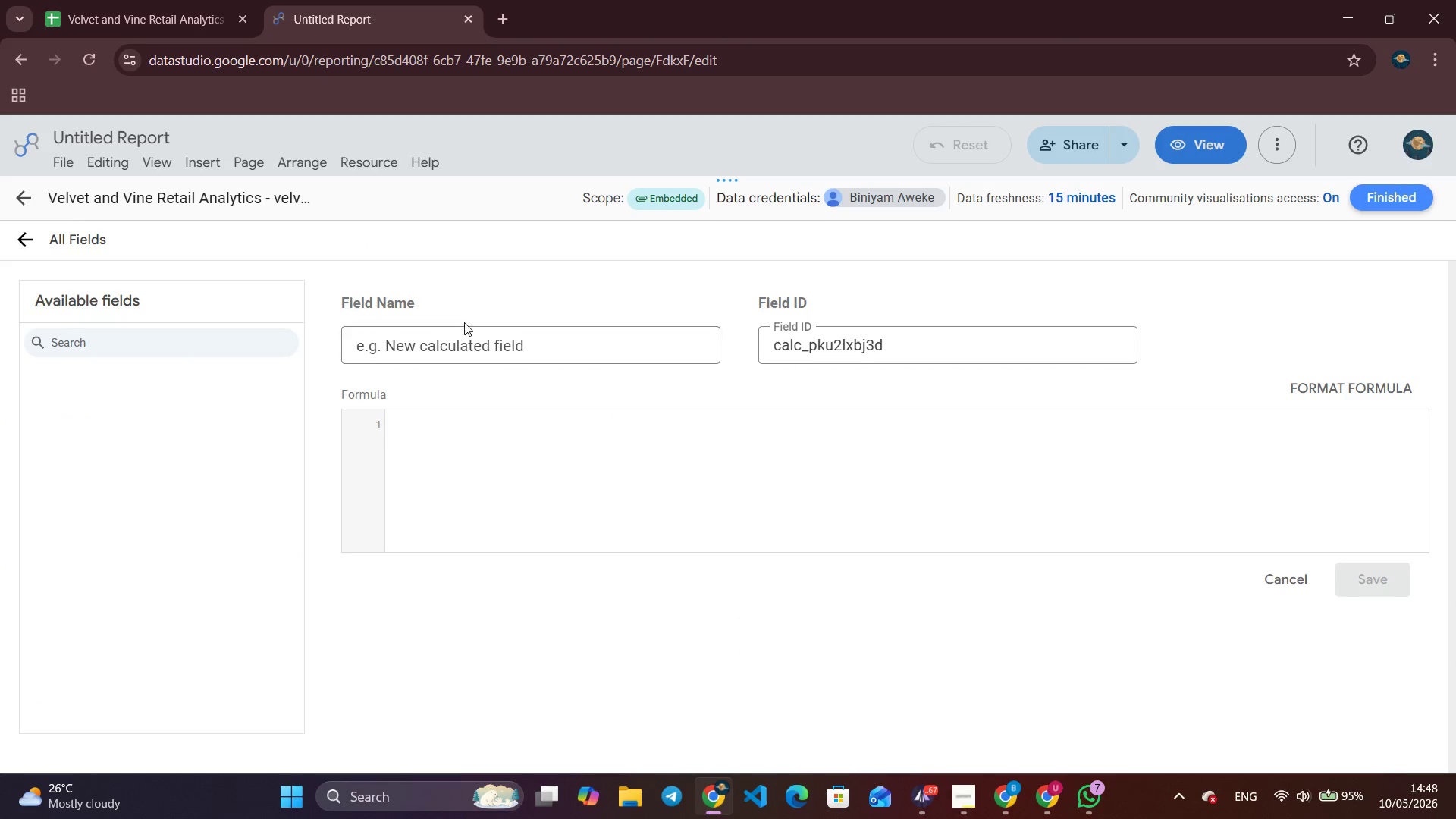 
left_click([458, 340])
 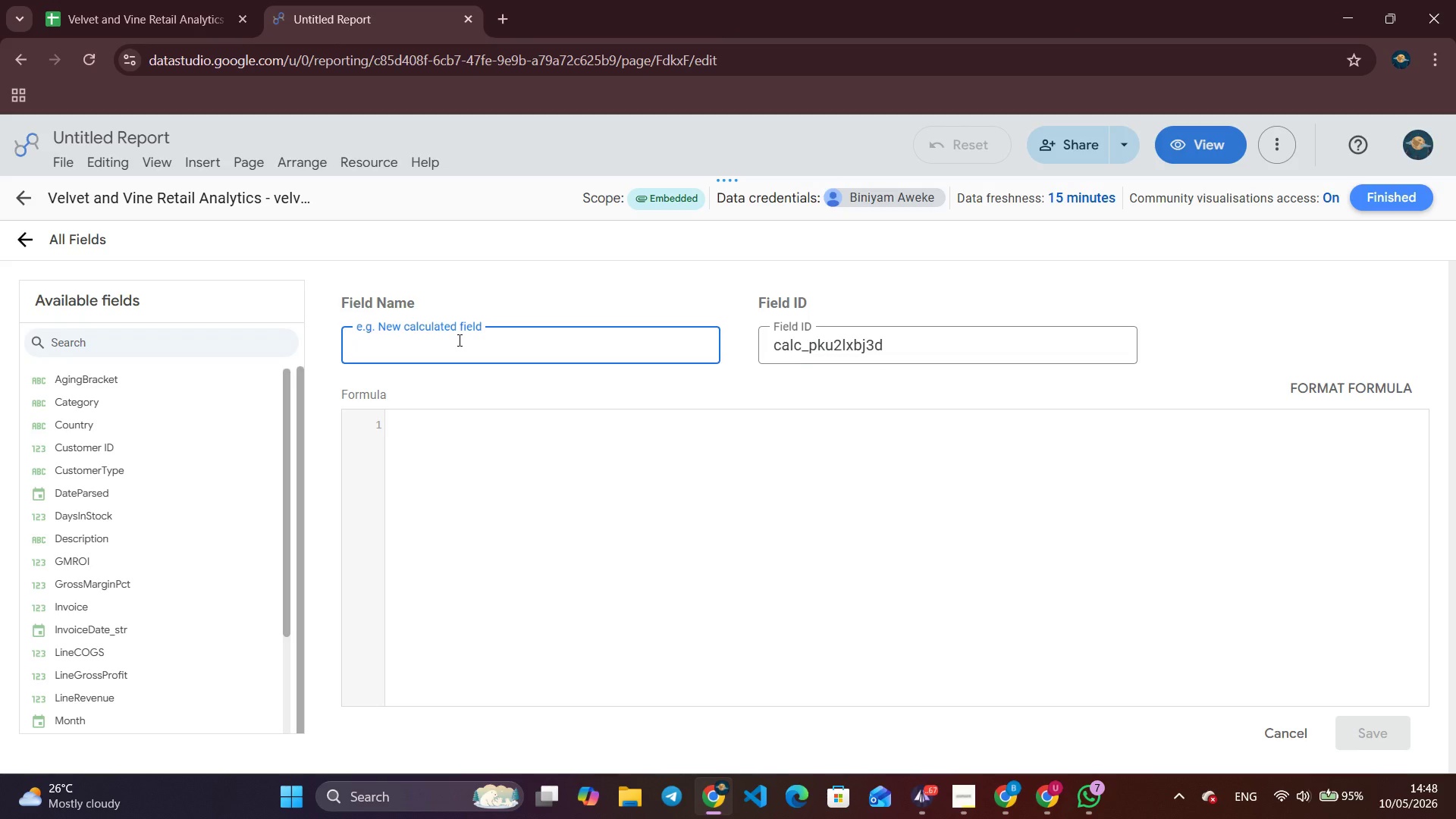 
type(MarginBand)
 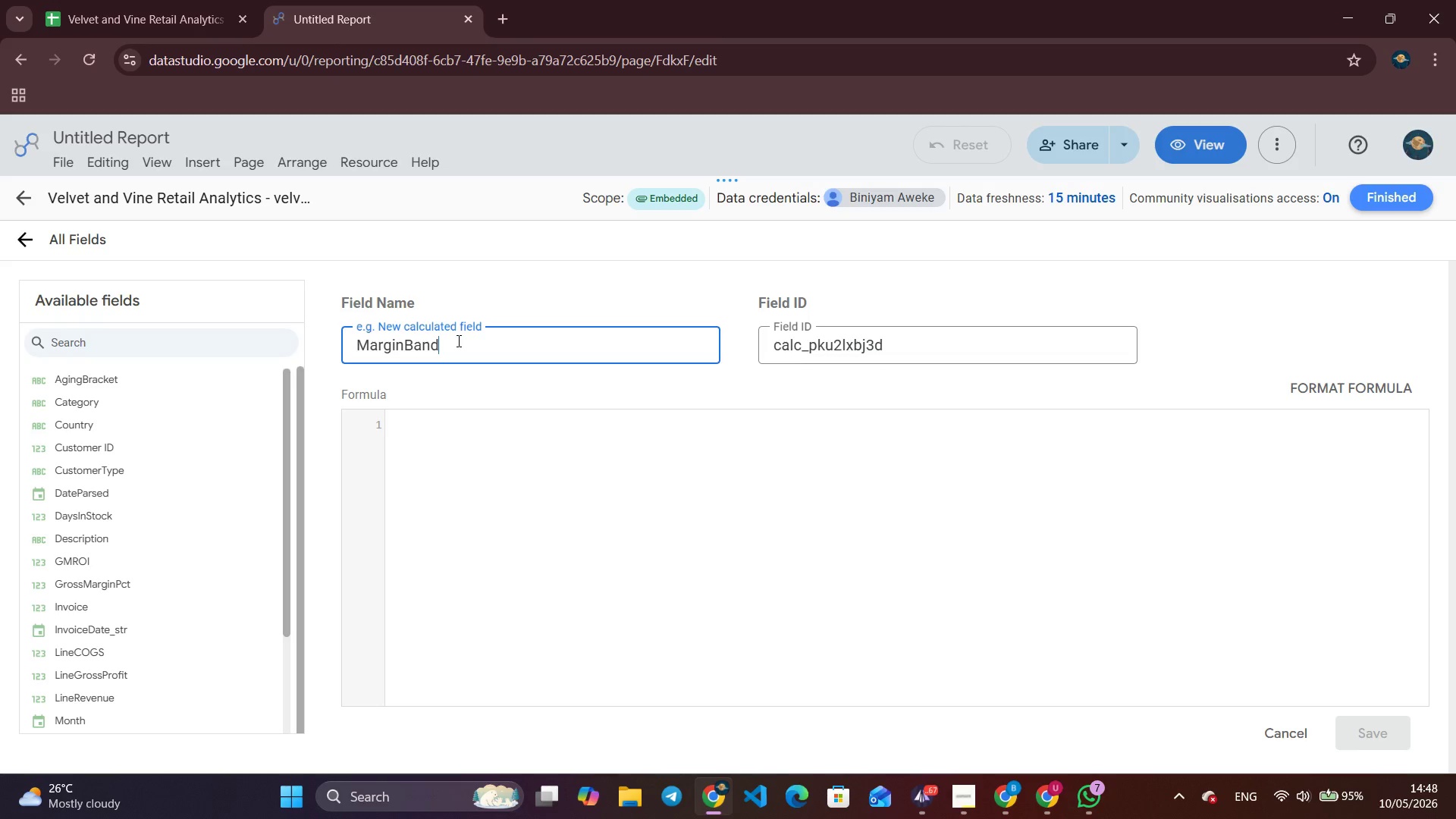 
left_click([419, 432])
 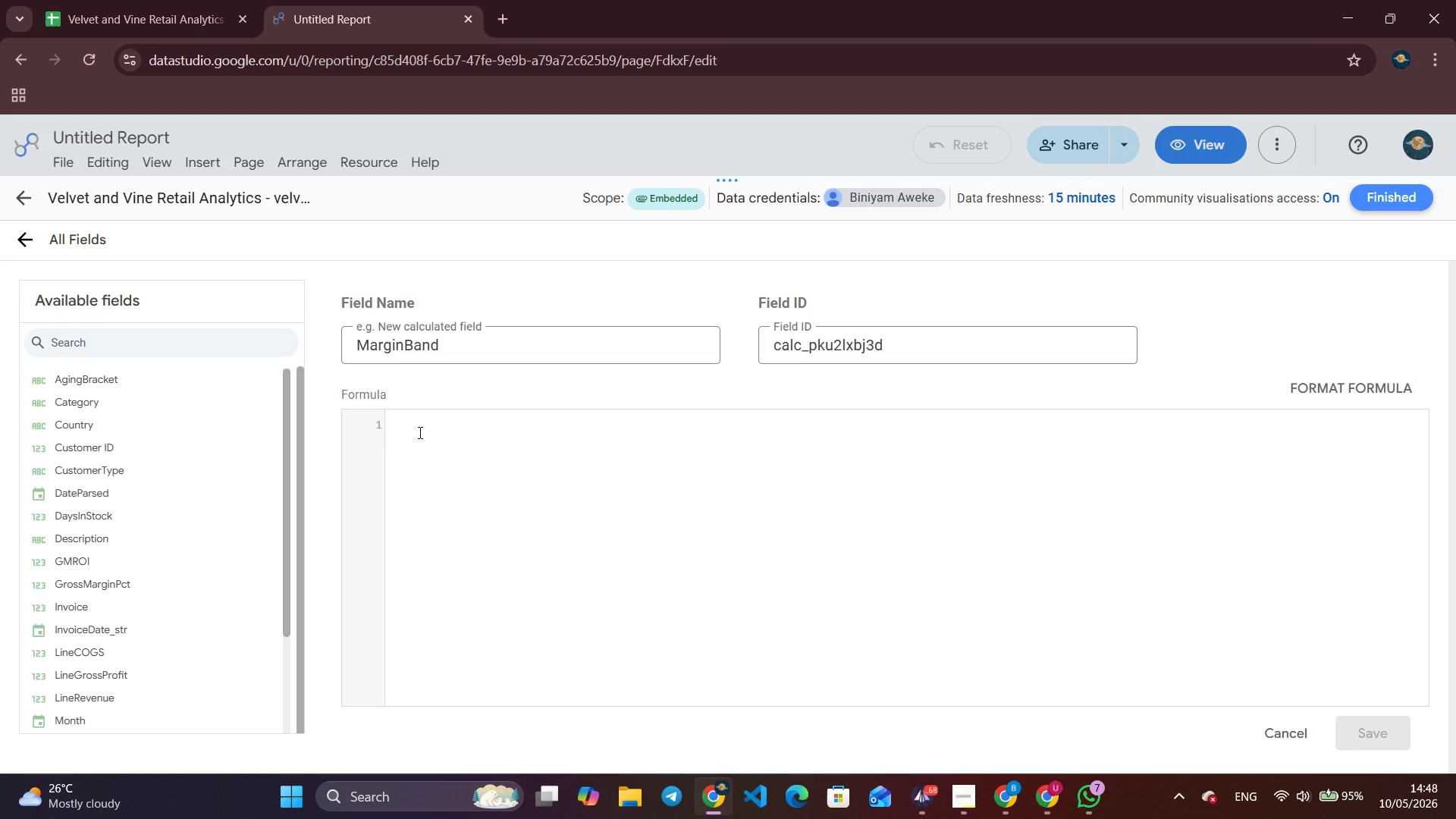 
type(if)
 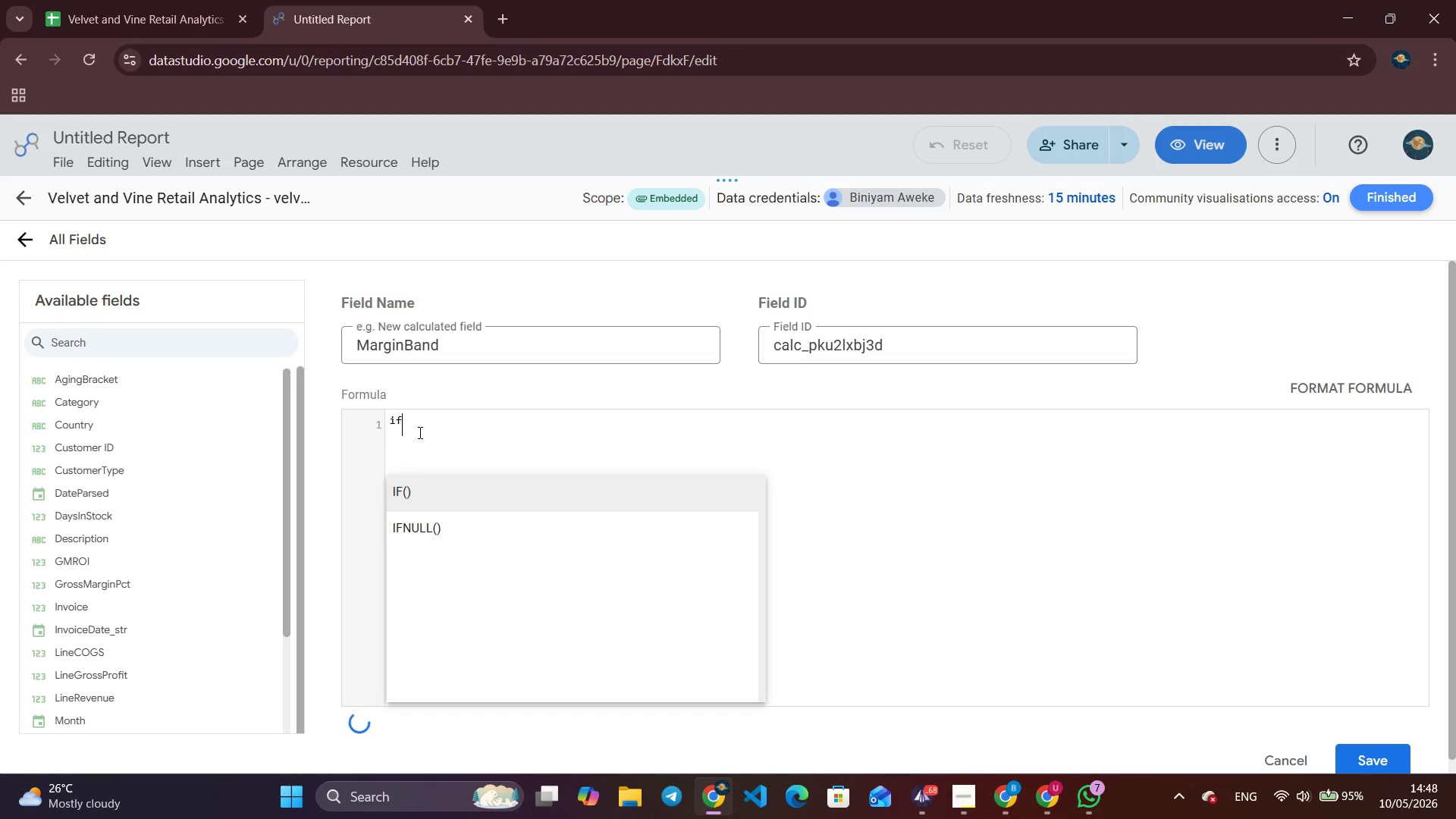 
key(Enter)
 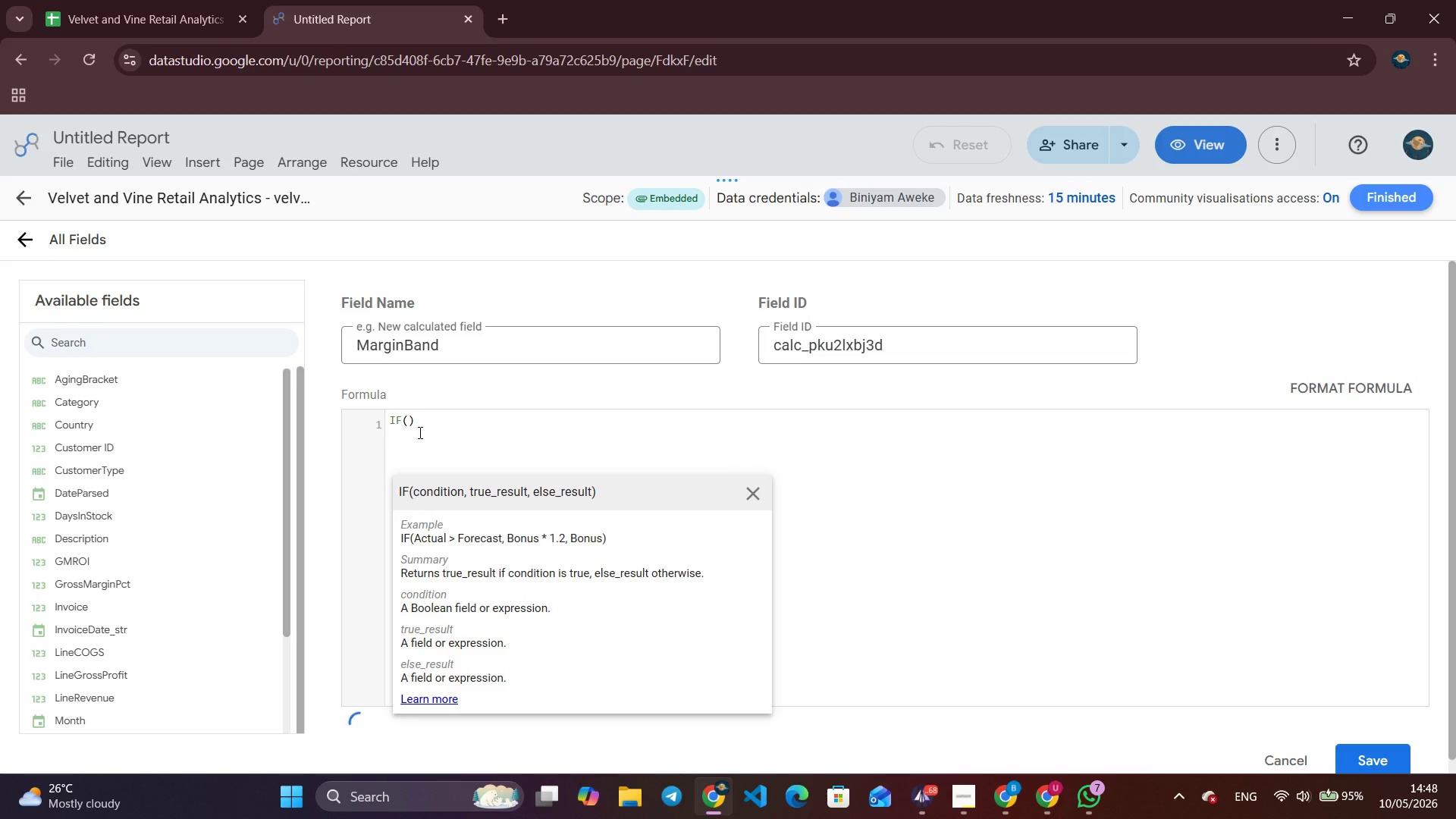 
type(Gross)
 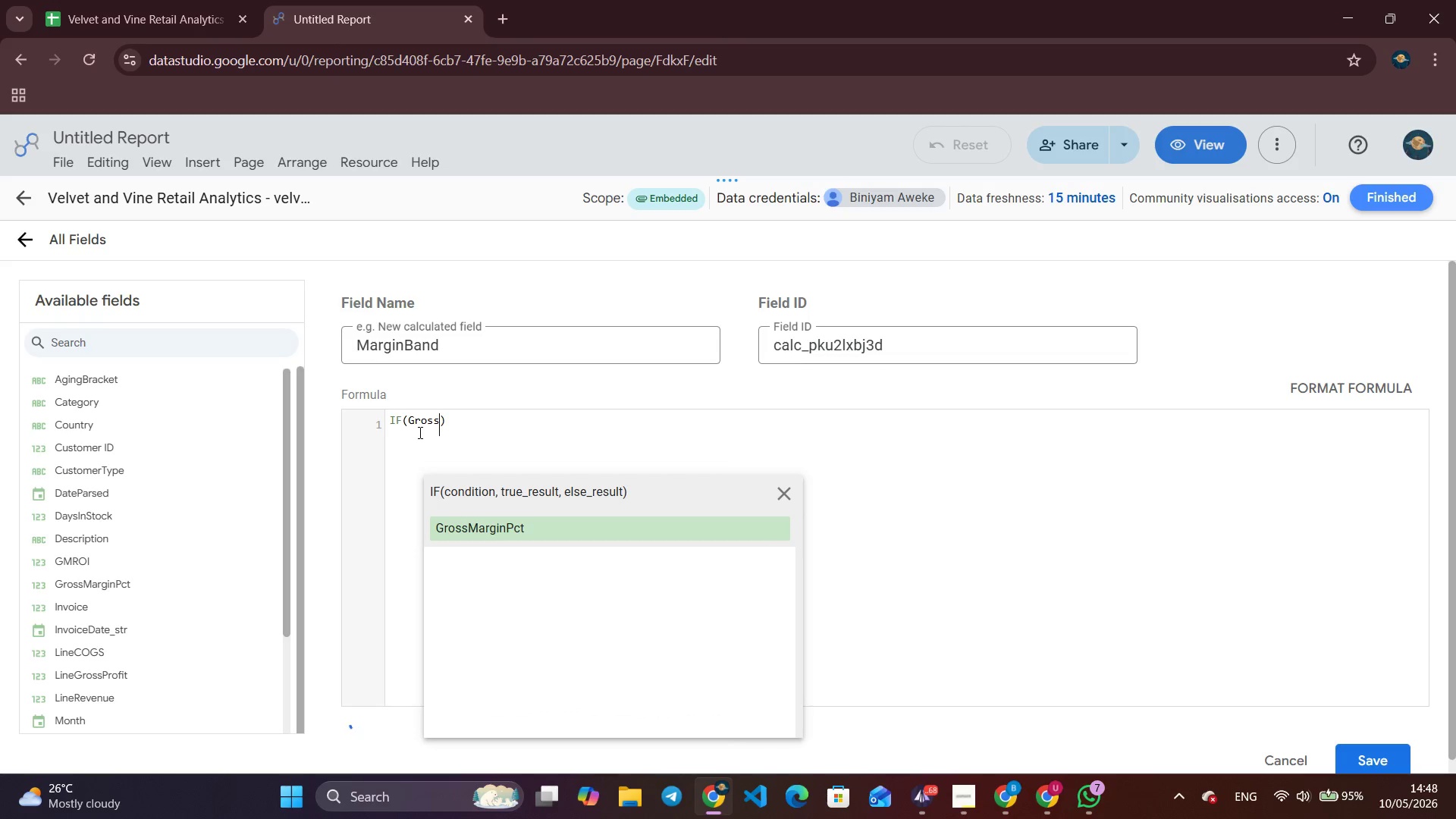 
key(Enter)
 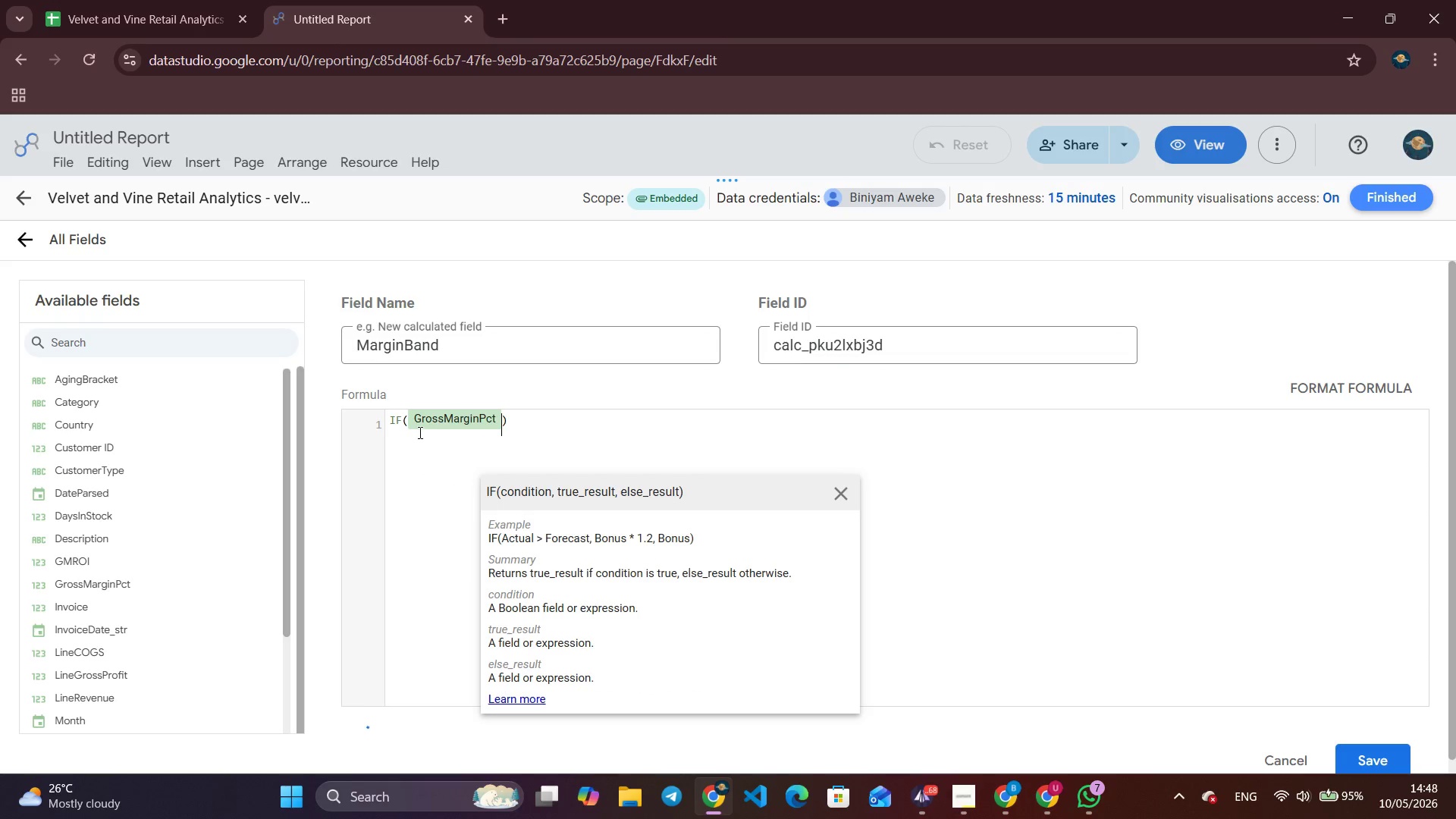 
type( >= 55, "Healthy)
 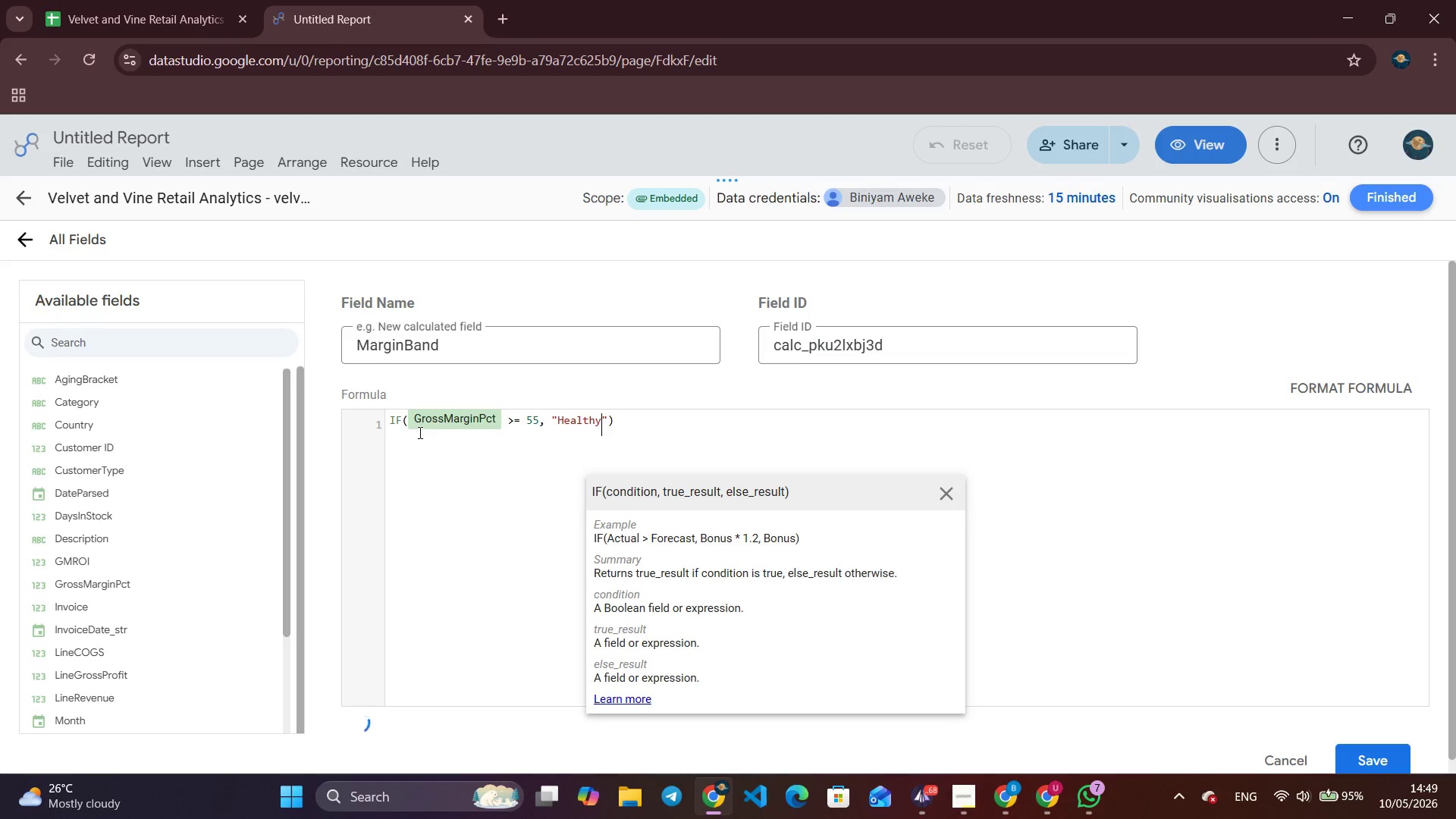 
key(ArrowRight)
 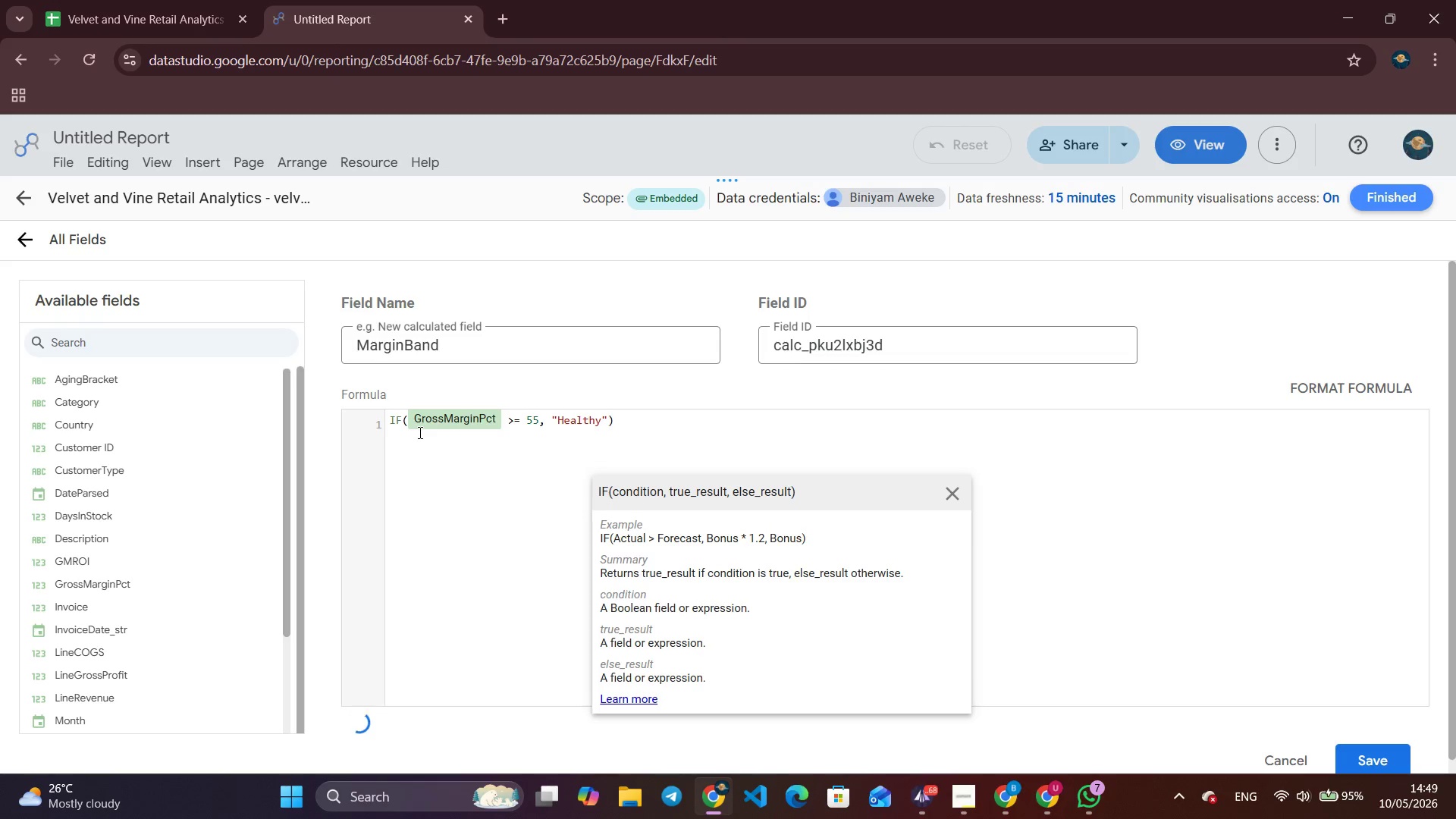 
type(, if)
 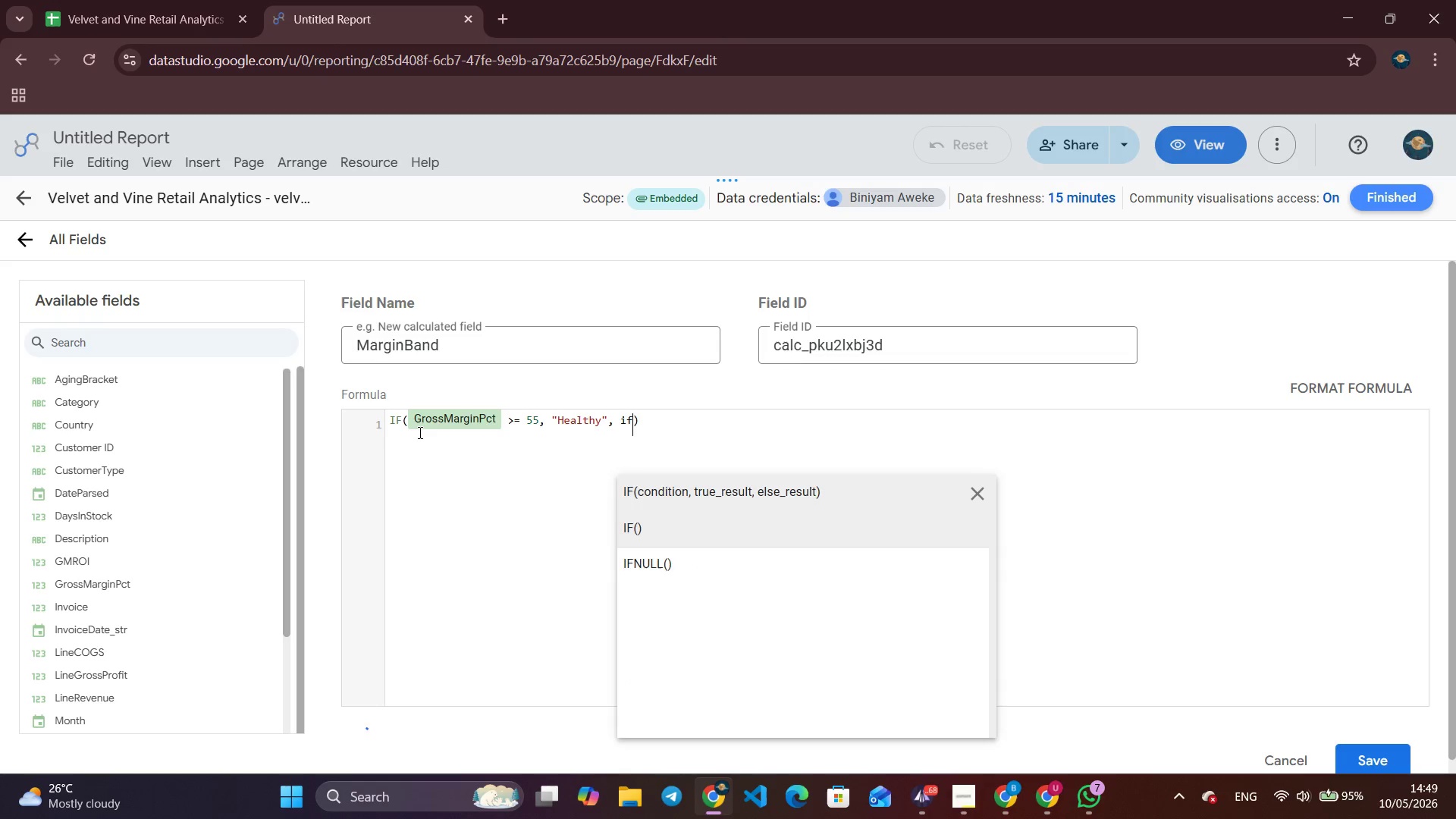 
key(Enter)
 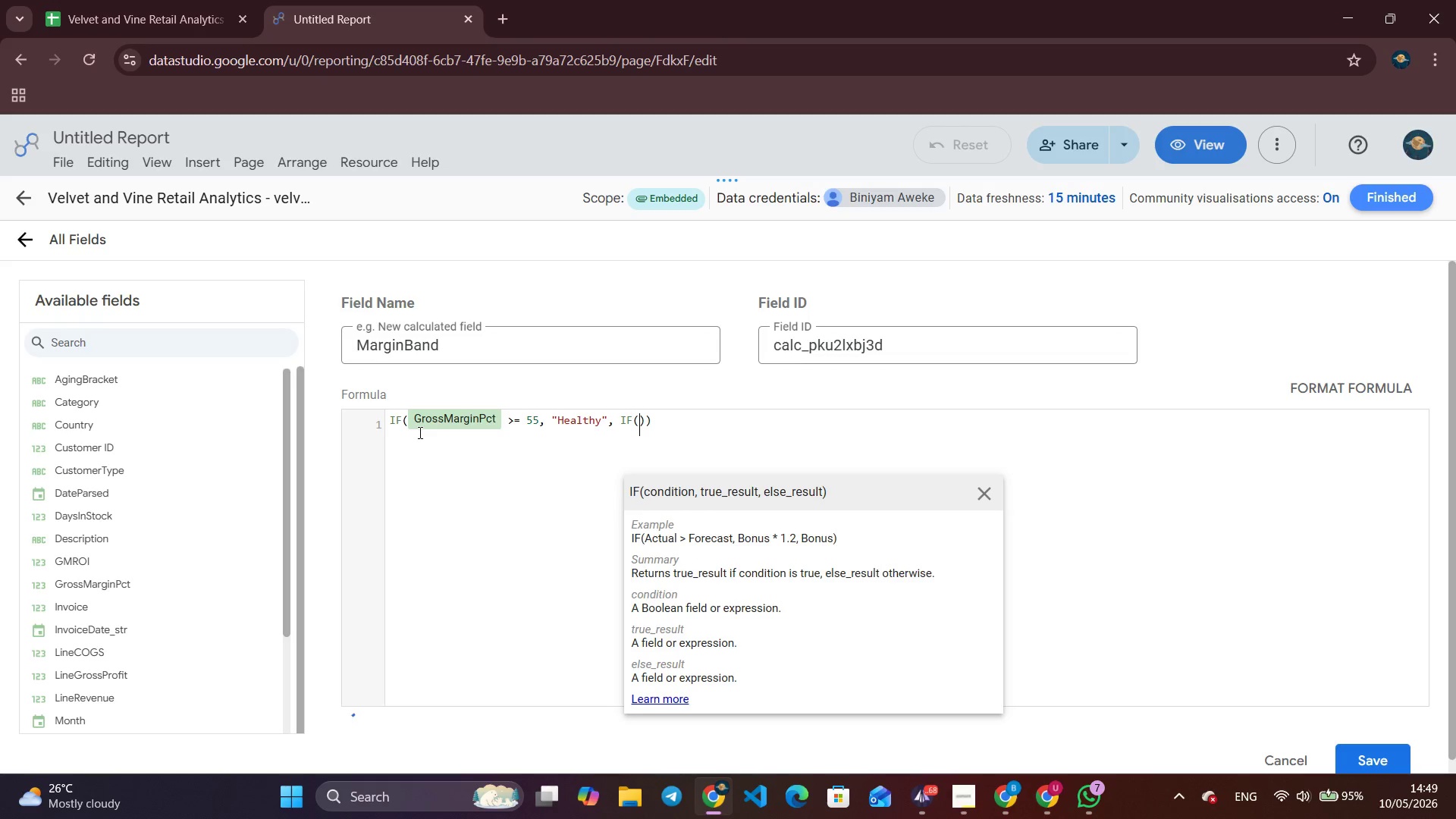 
type(Gro)
 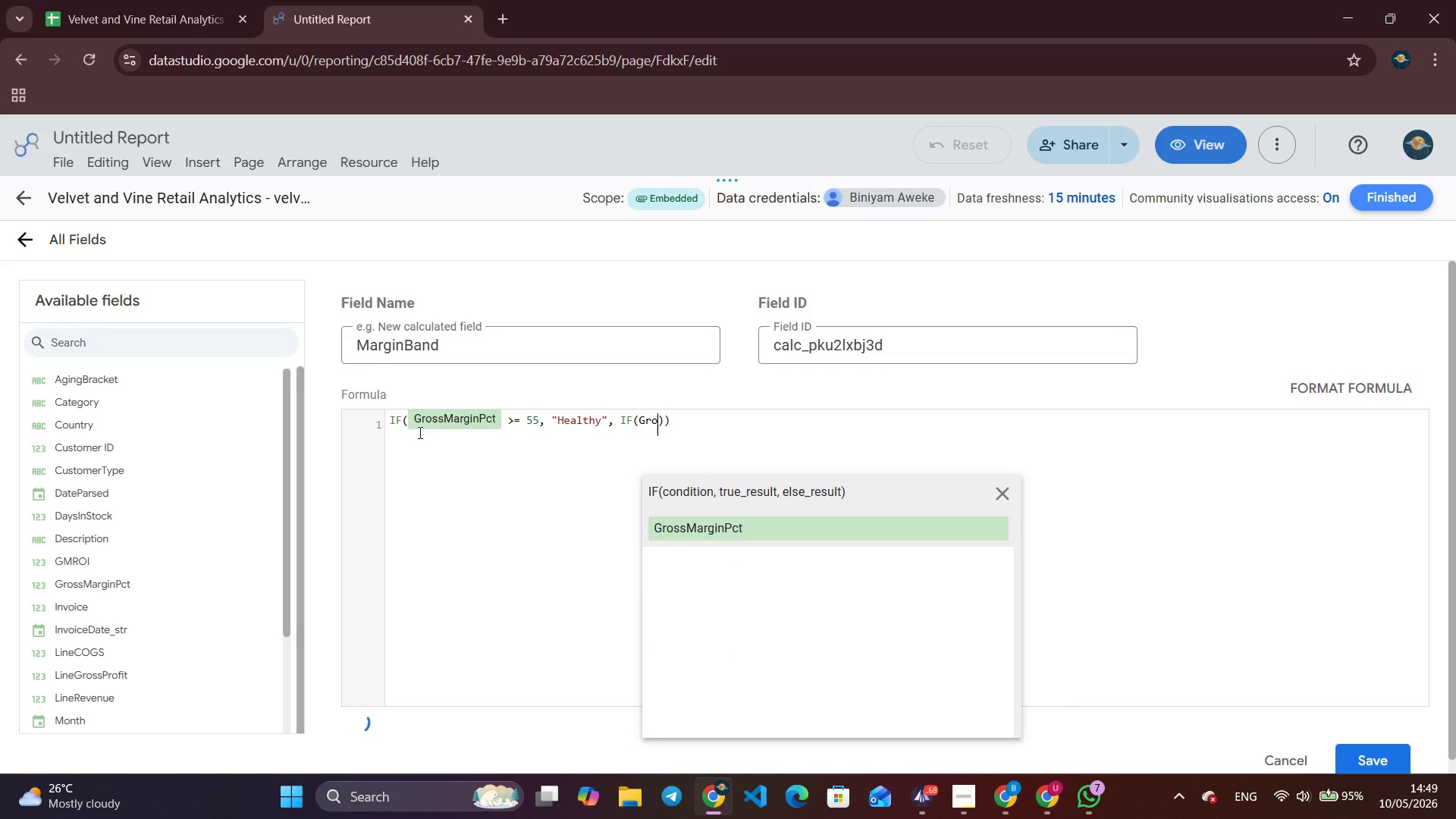 
key(Enter)
 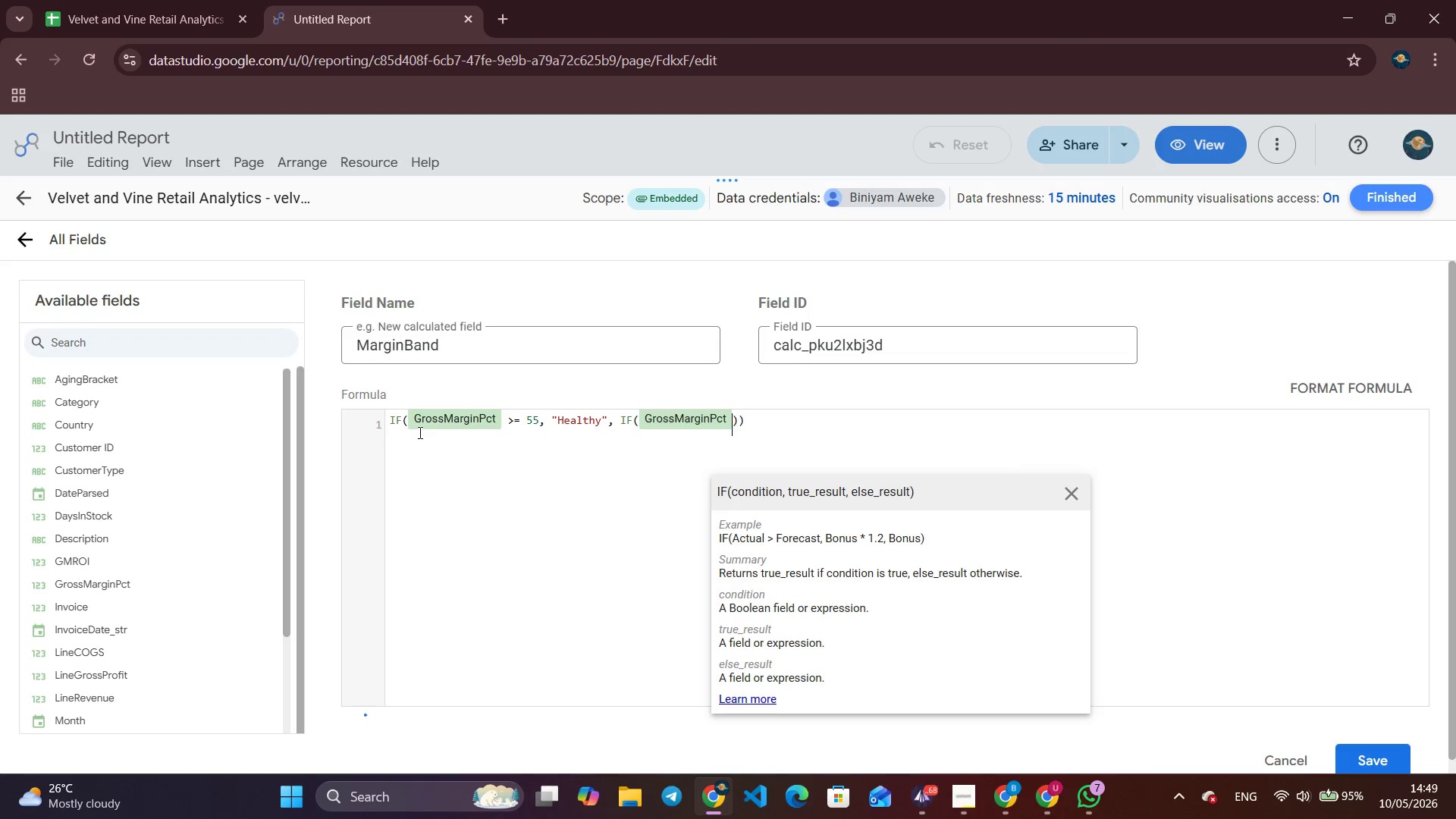 
type( >= 45, "Watch)
 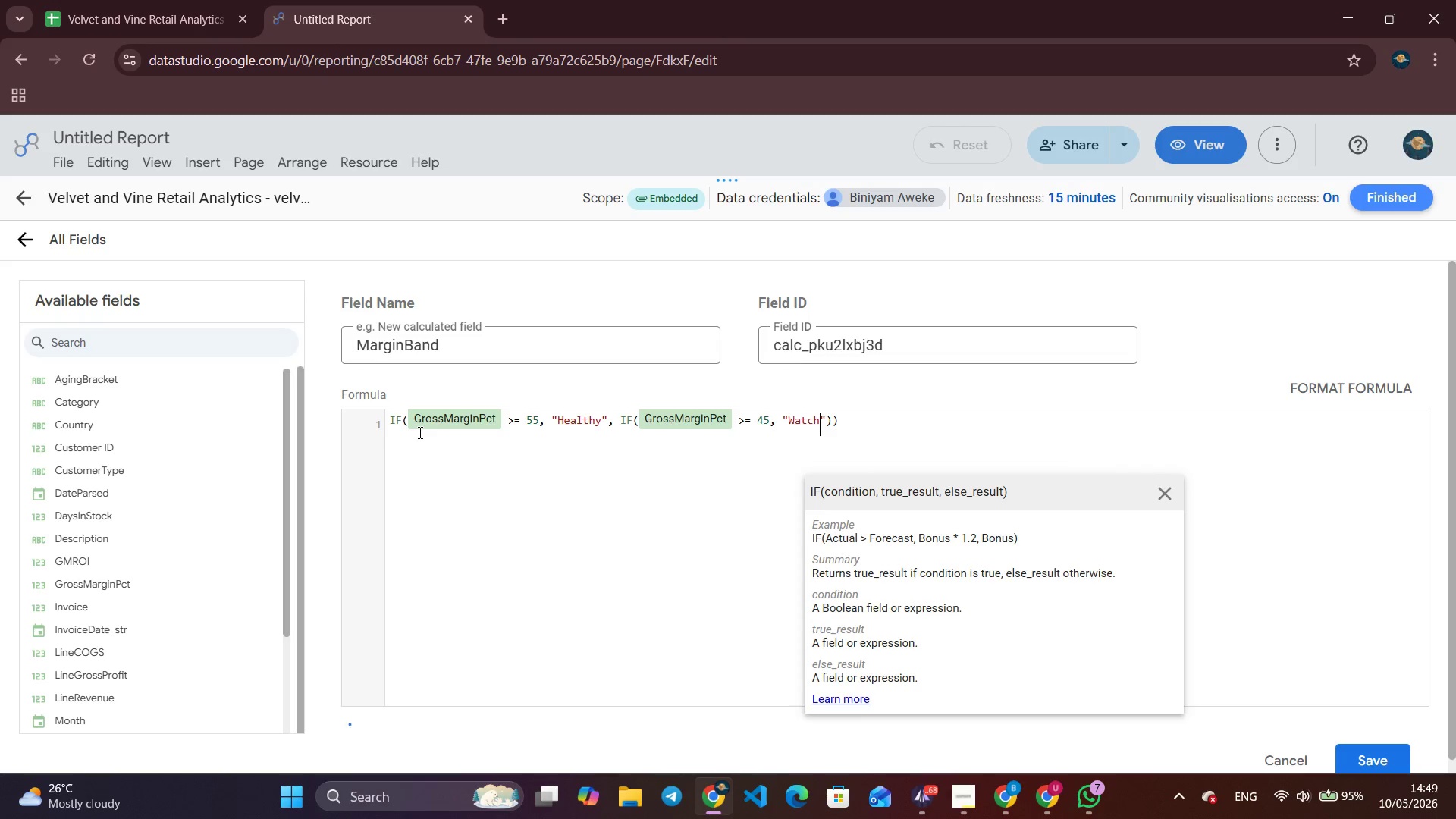 
key(ArrowRight)
 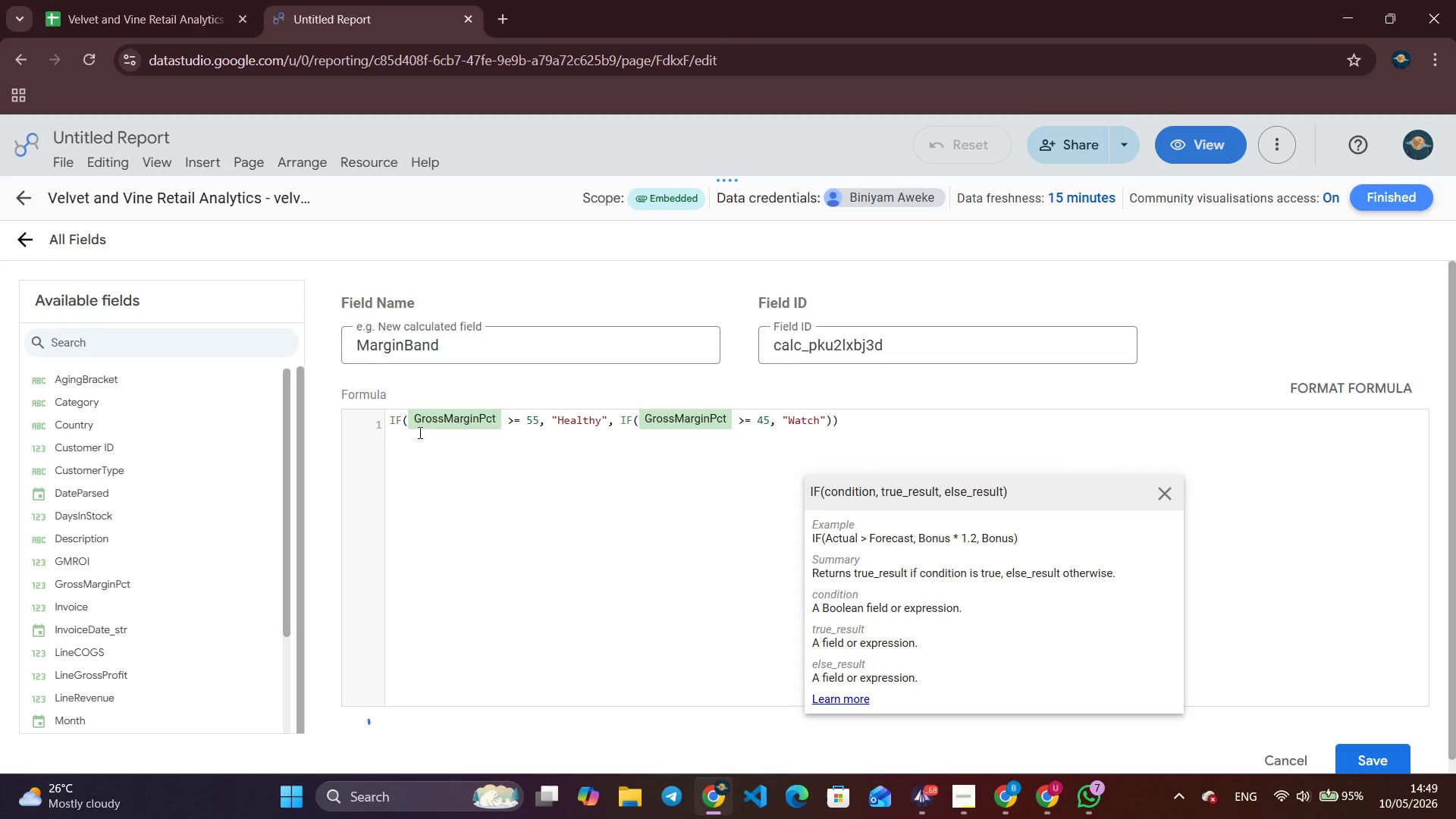 
type(, "Critical)
 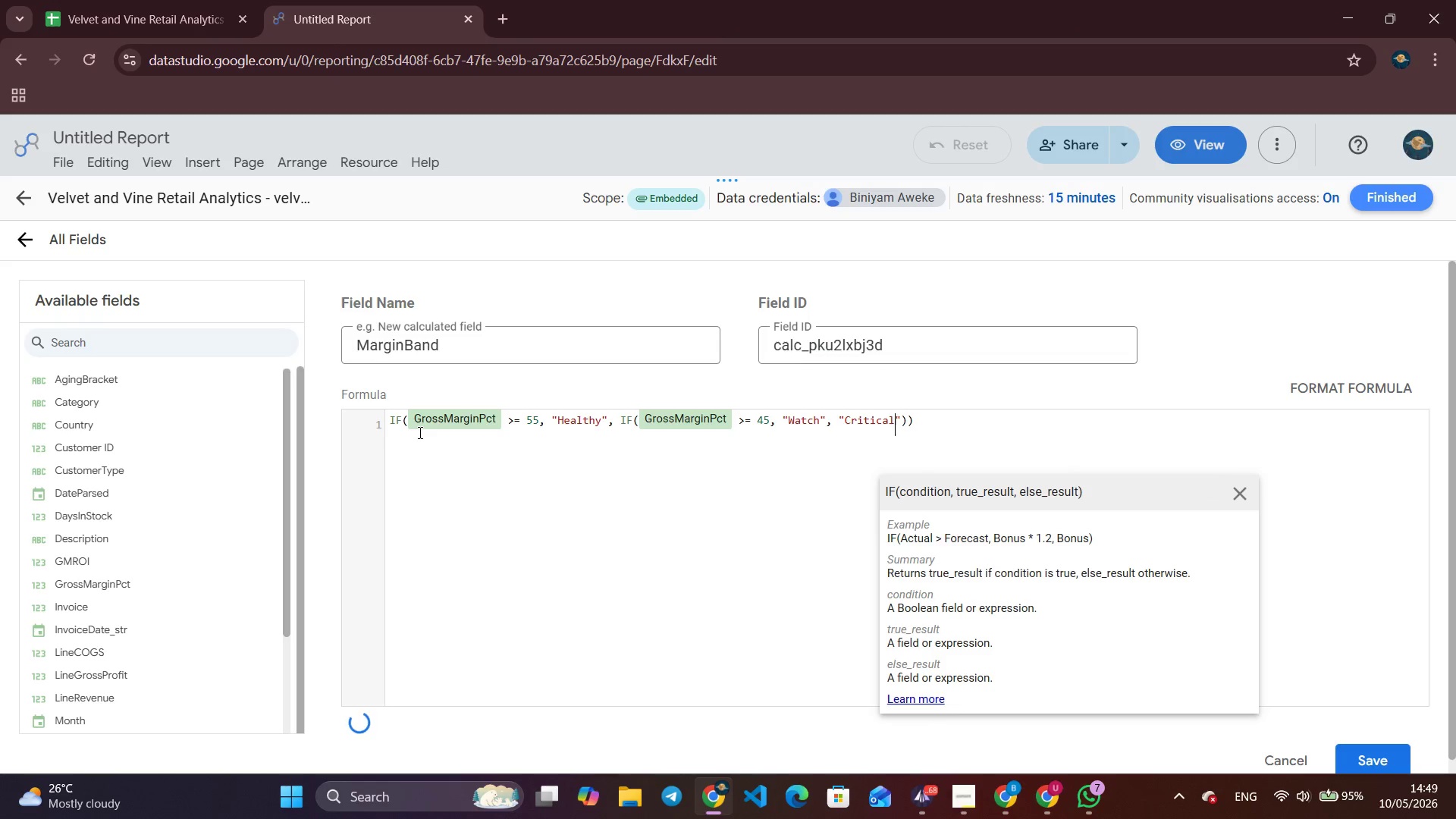 
left_click([652, 520])
 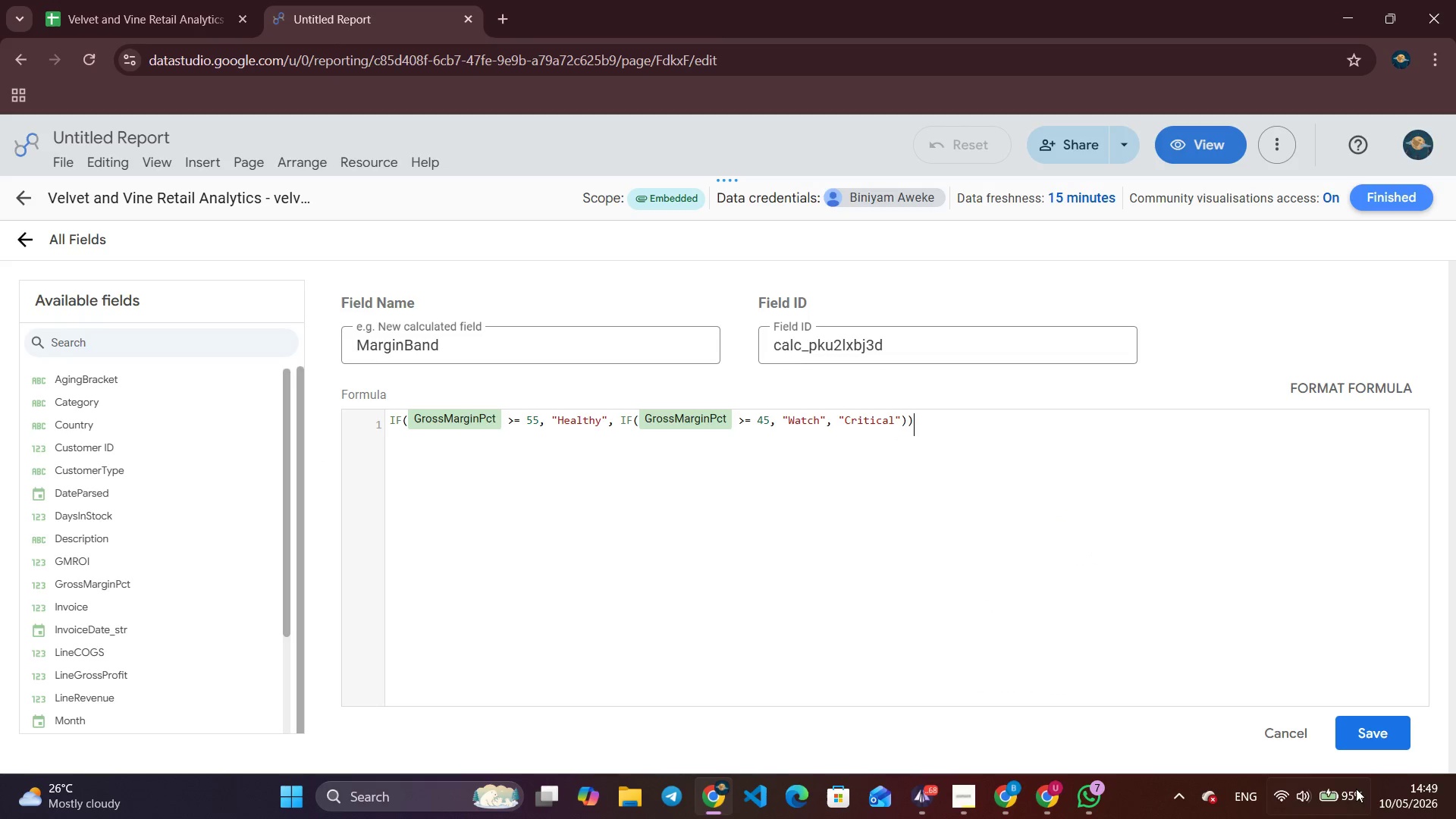 
left_click([1381, 734])
 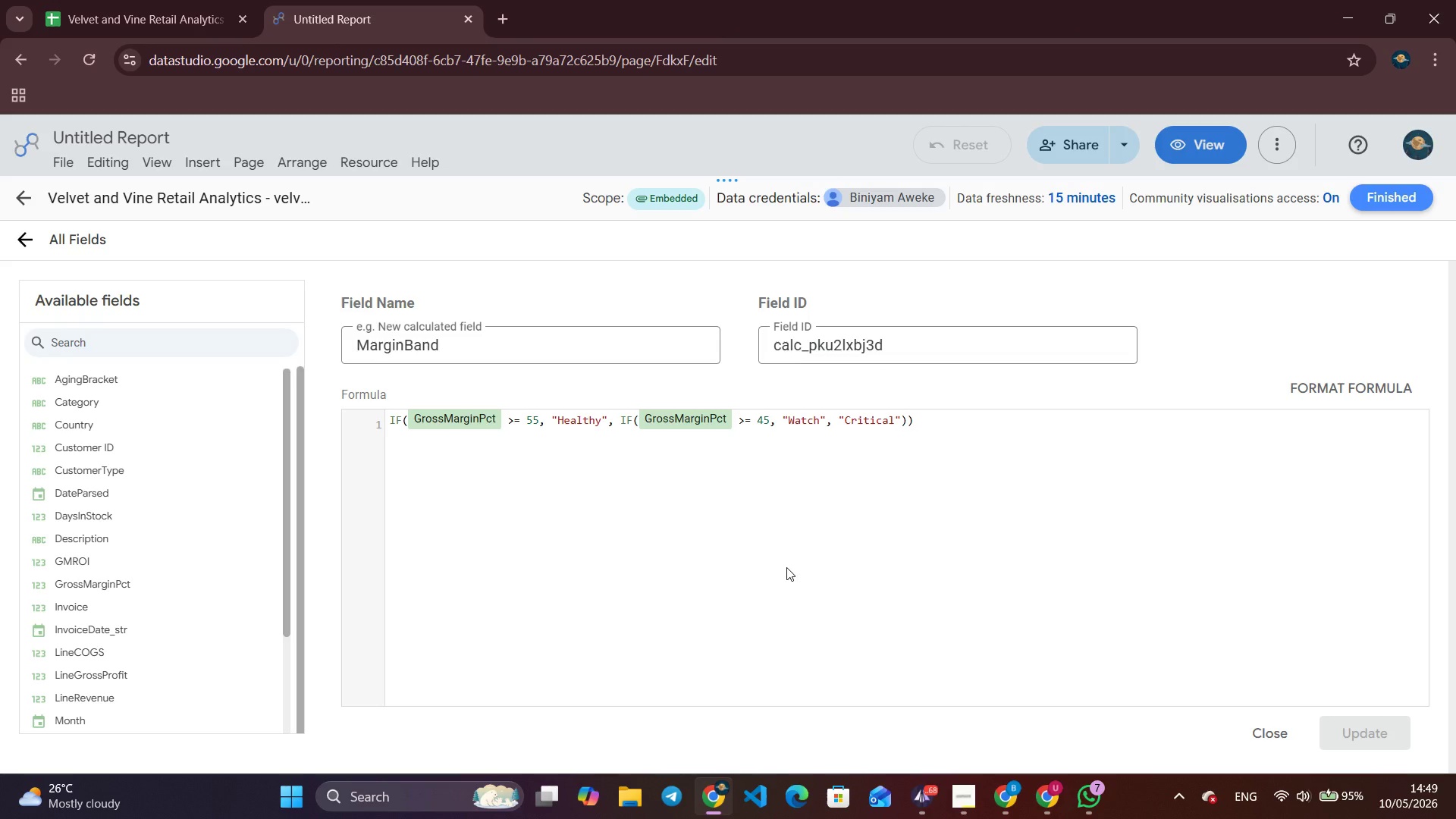 
wait(6.89)
 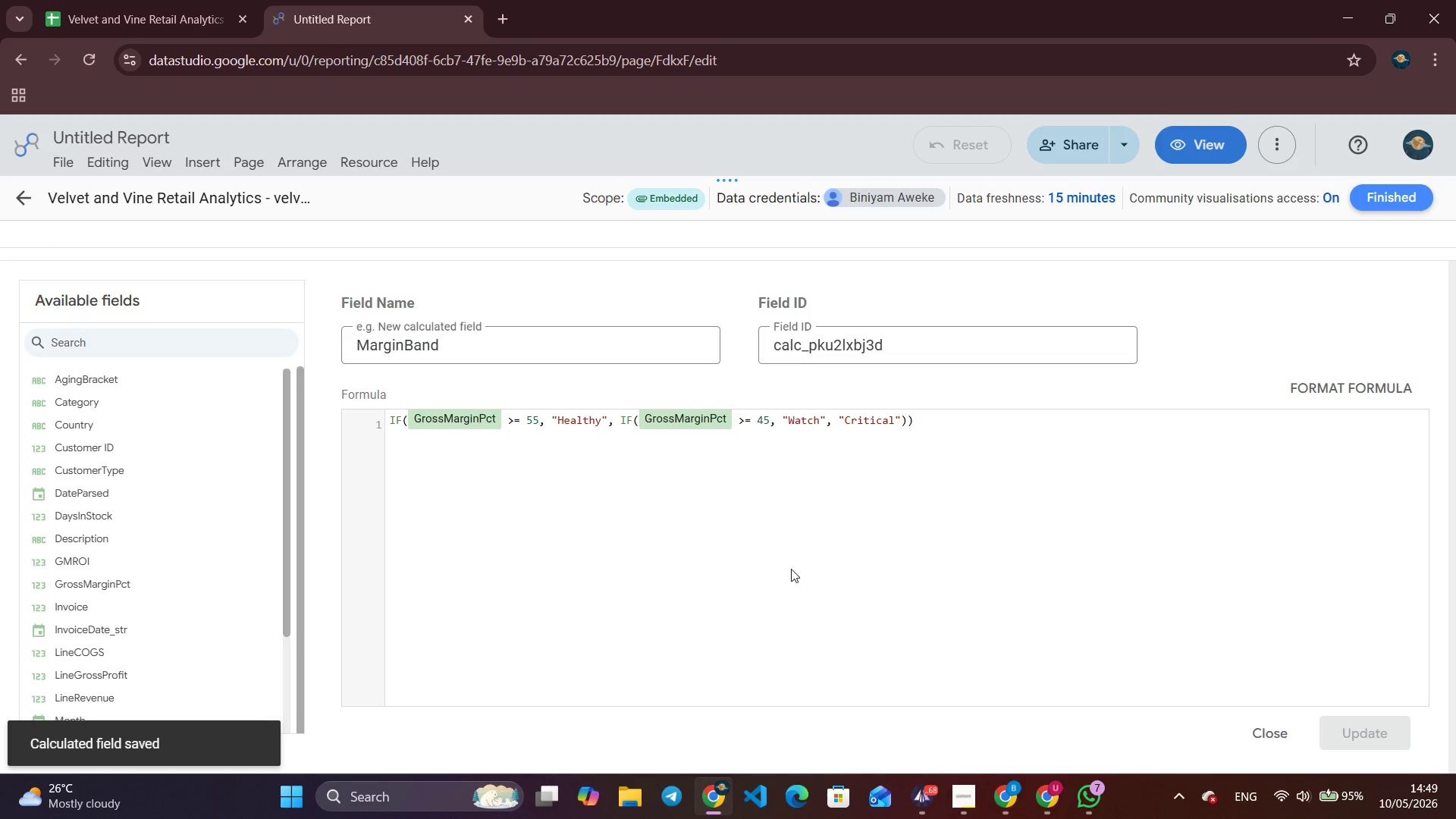 
left_click([25, 199])
 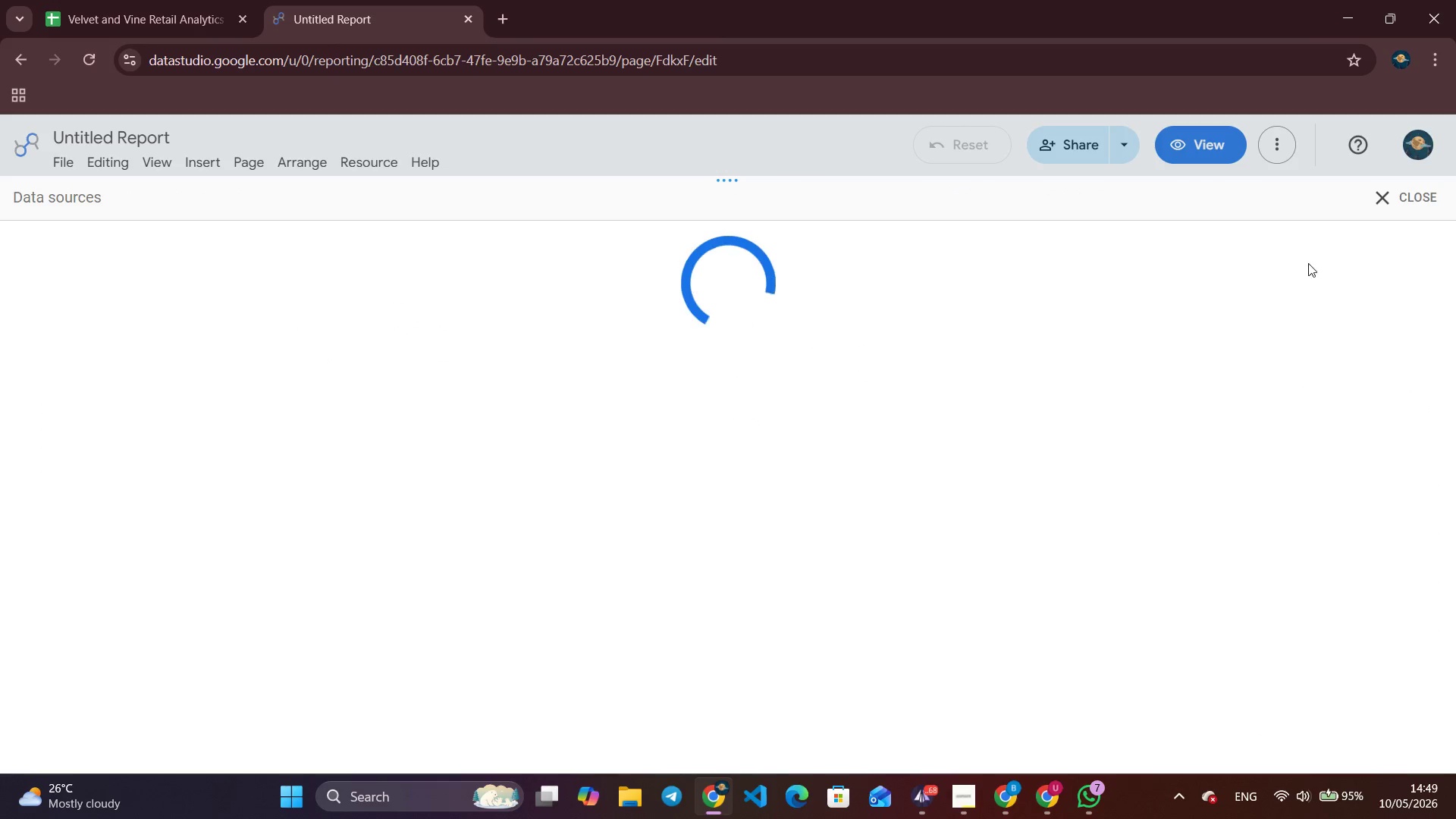 
left_click([1401, 206])
 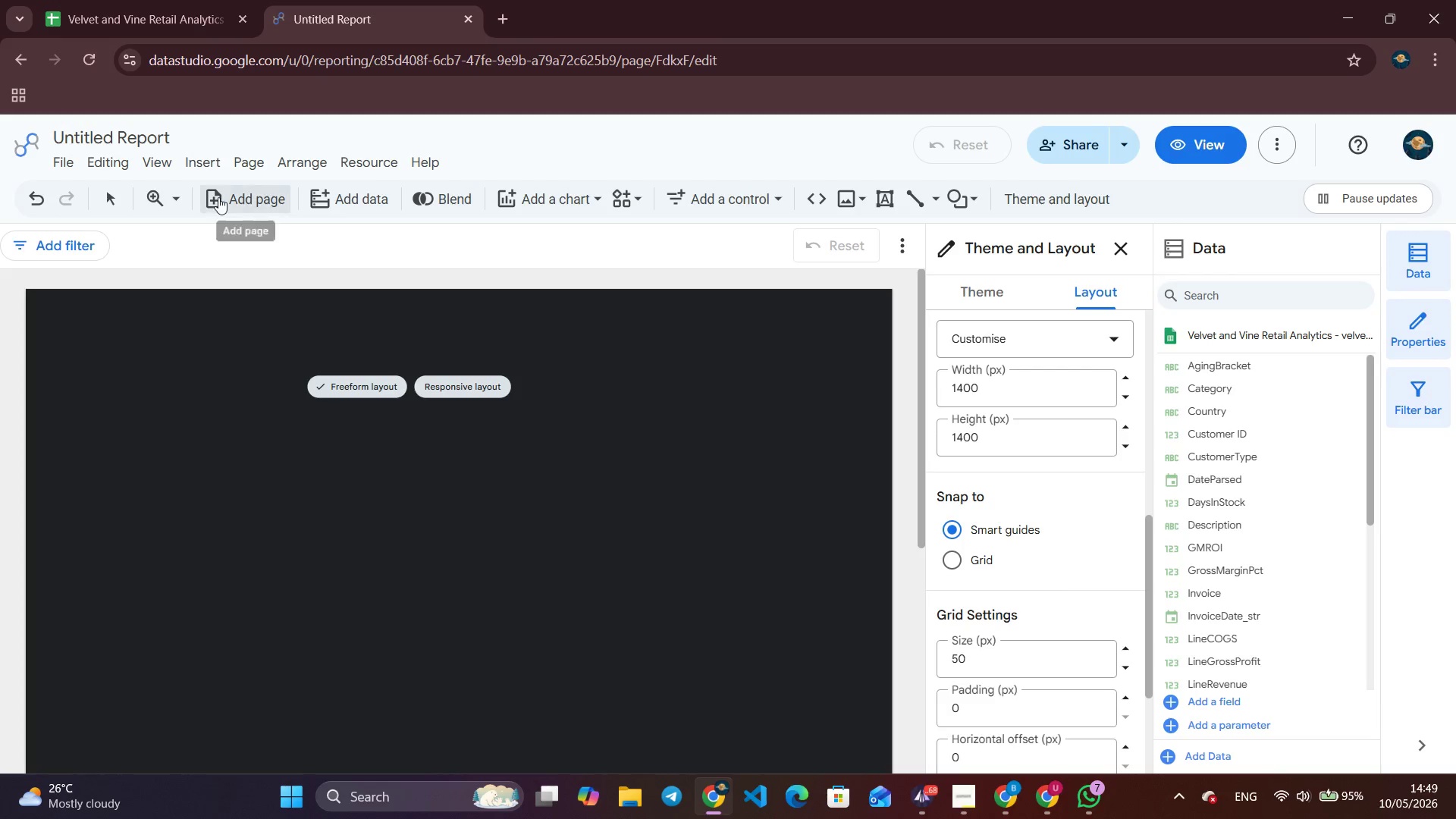 
left_click([195, 166])
 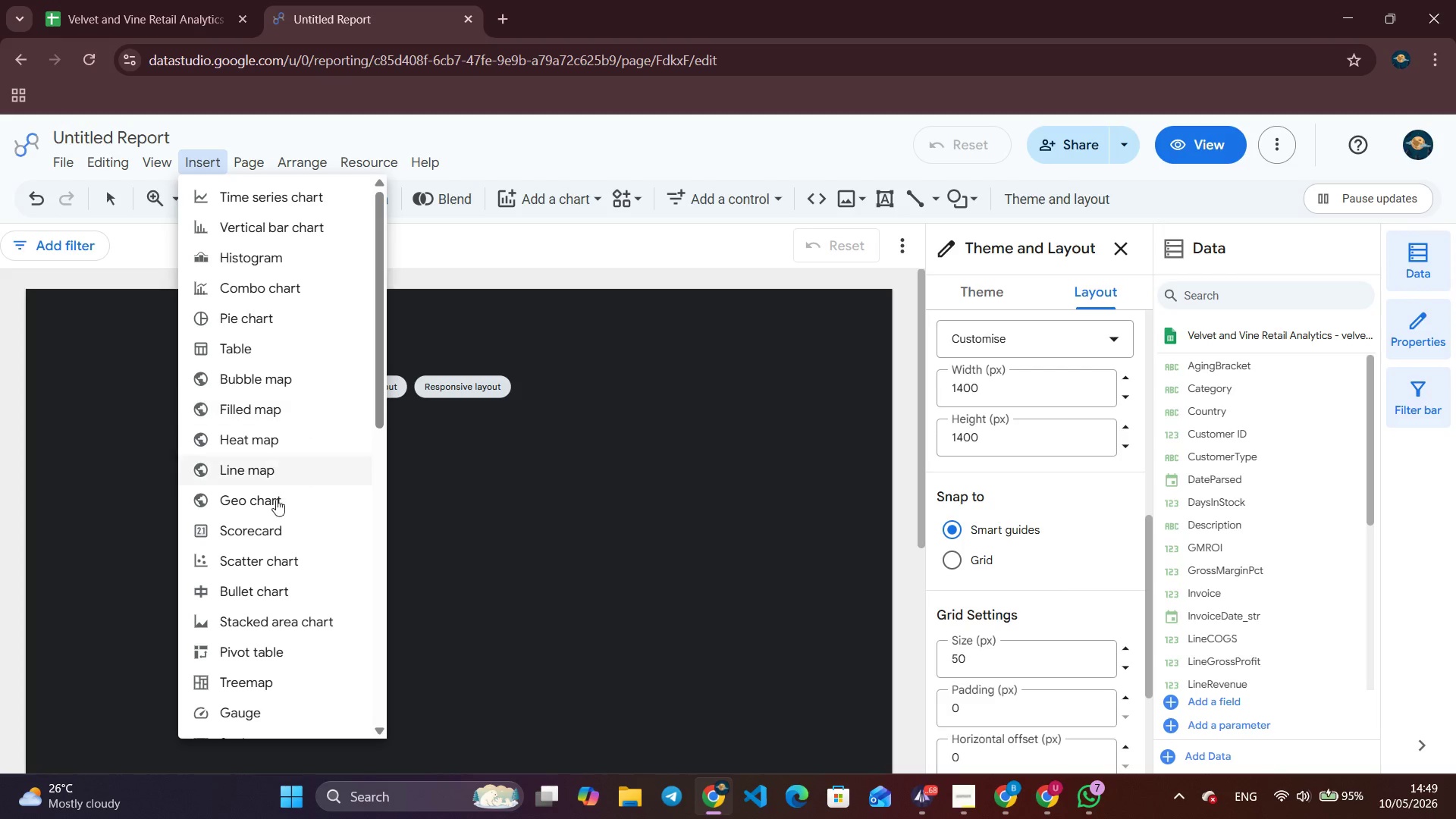 
left_click([262, 533])
 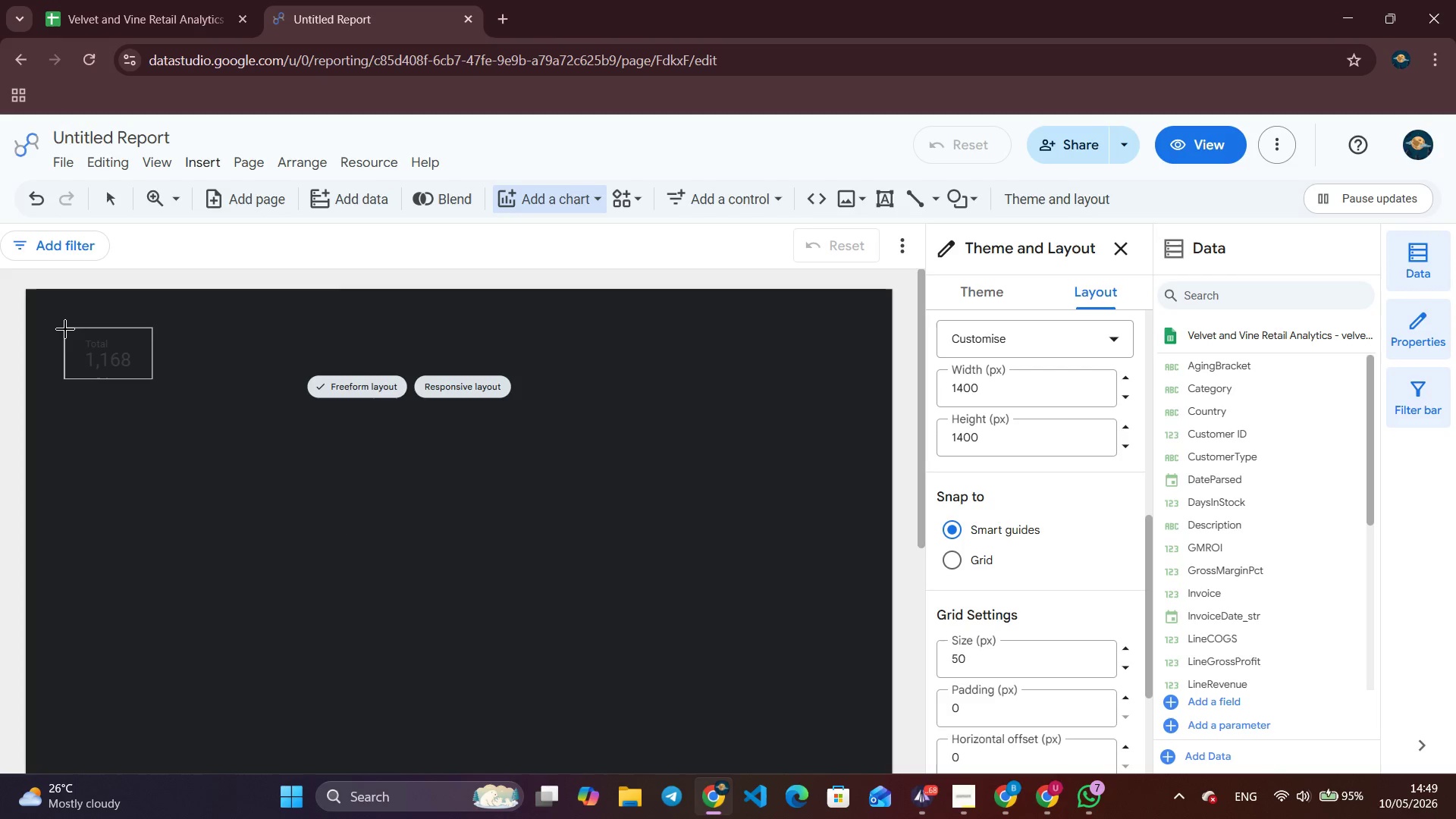 
left_click([62, 325])
 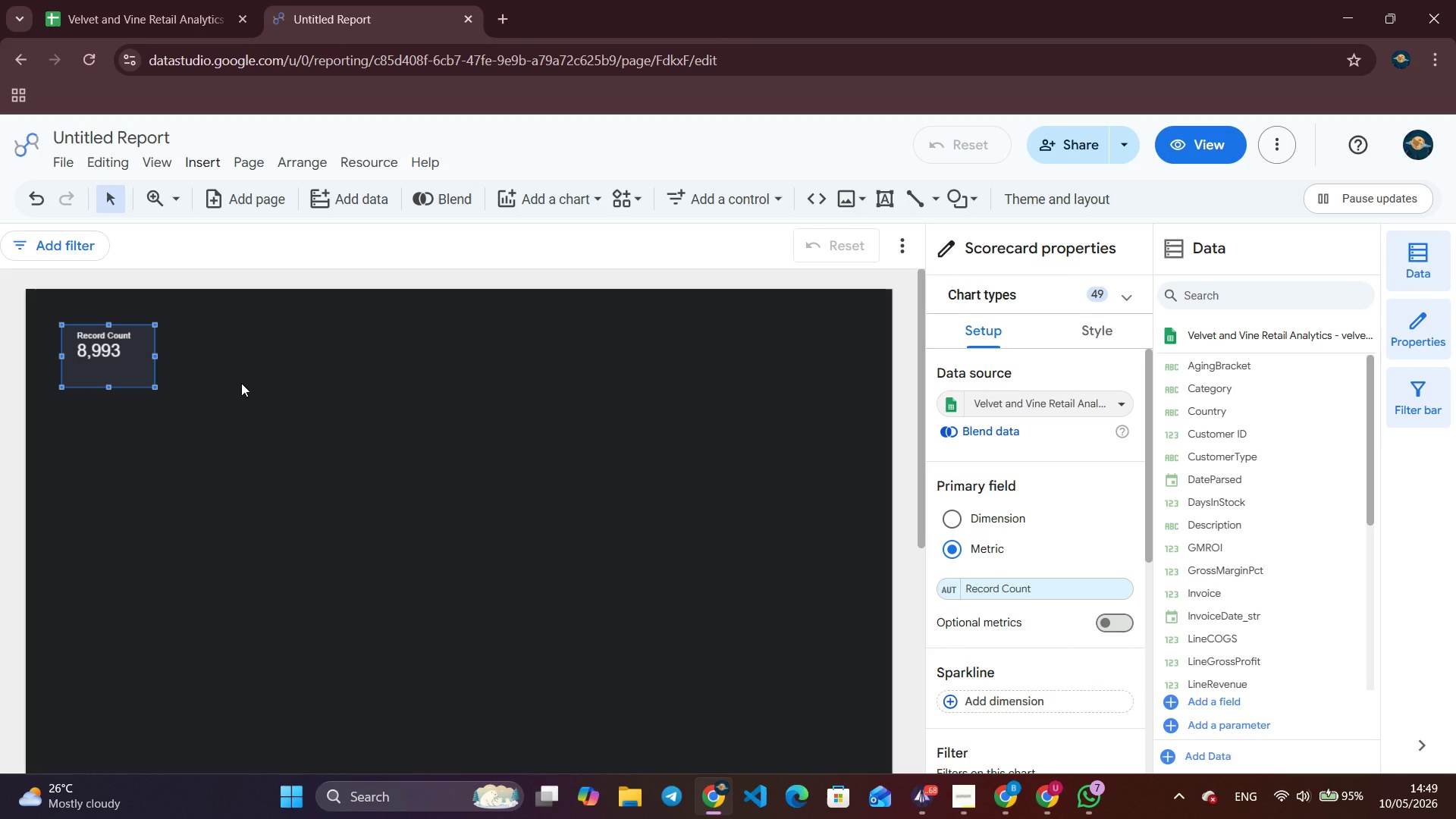 
wait(8.72)
 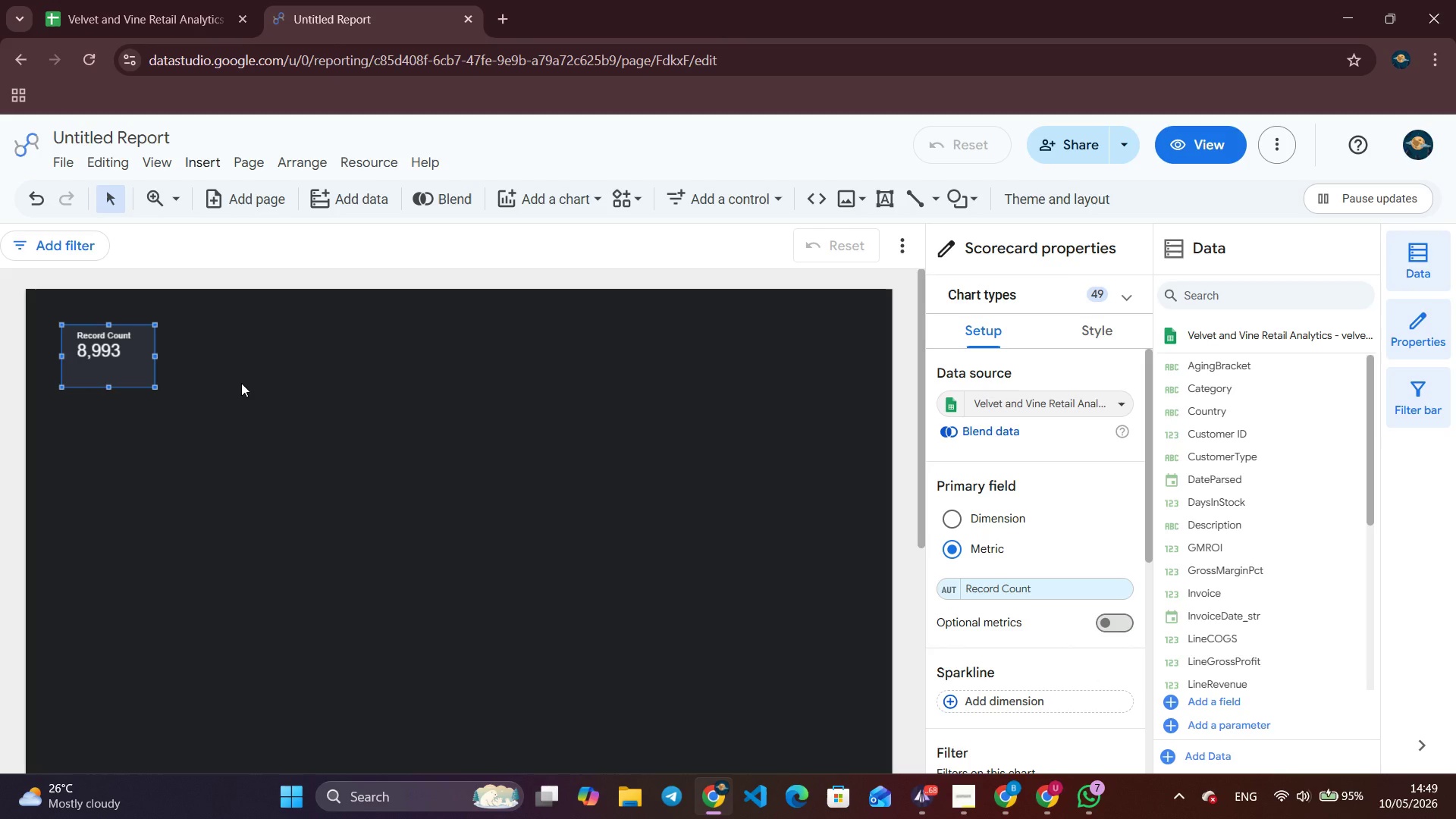 
left_click([1018, 585])
 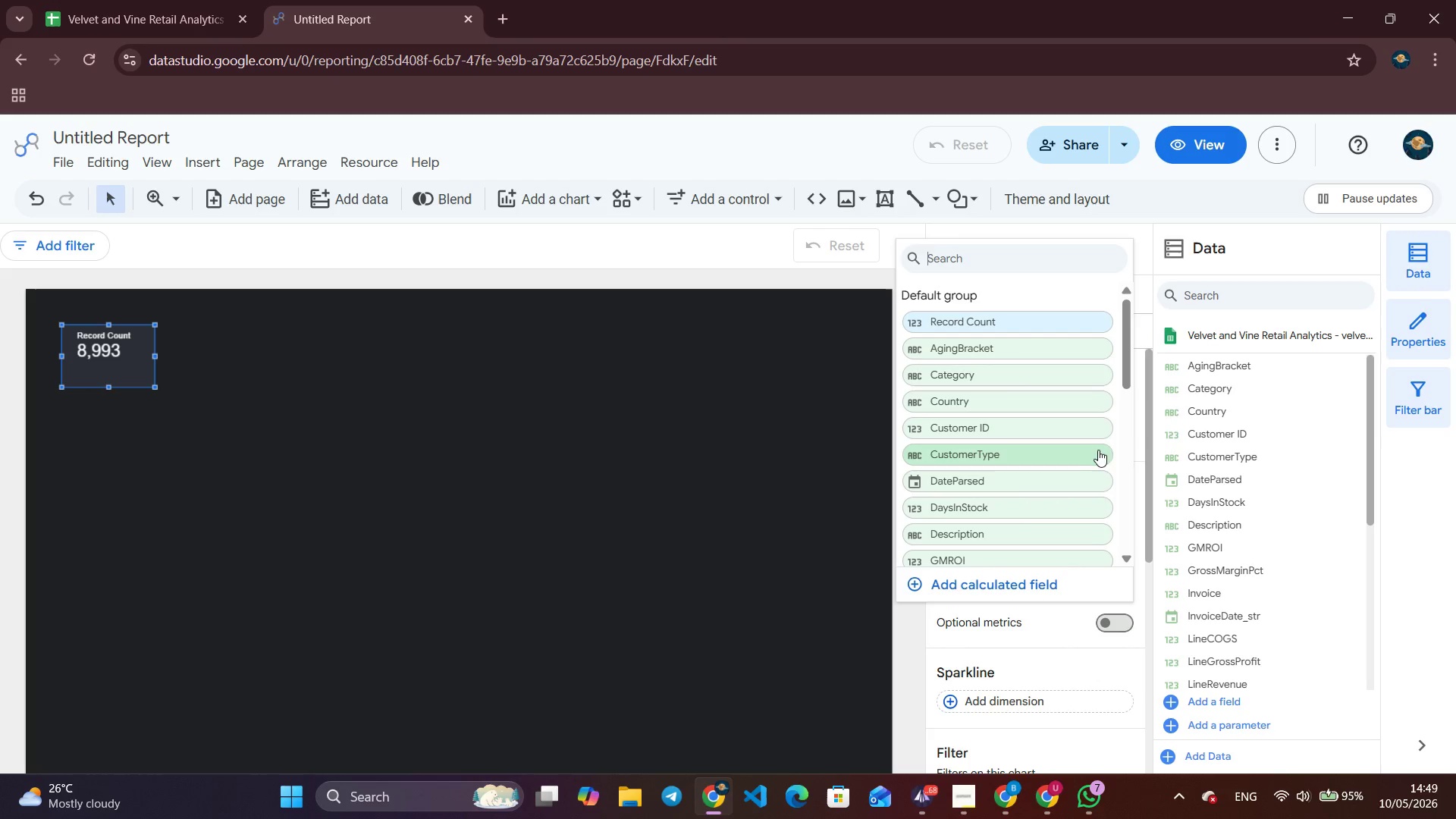 
type(inv)
 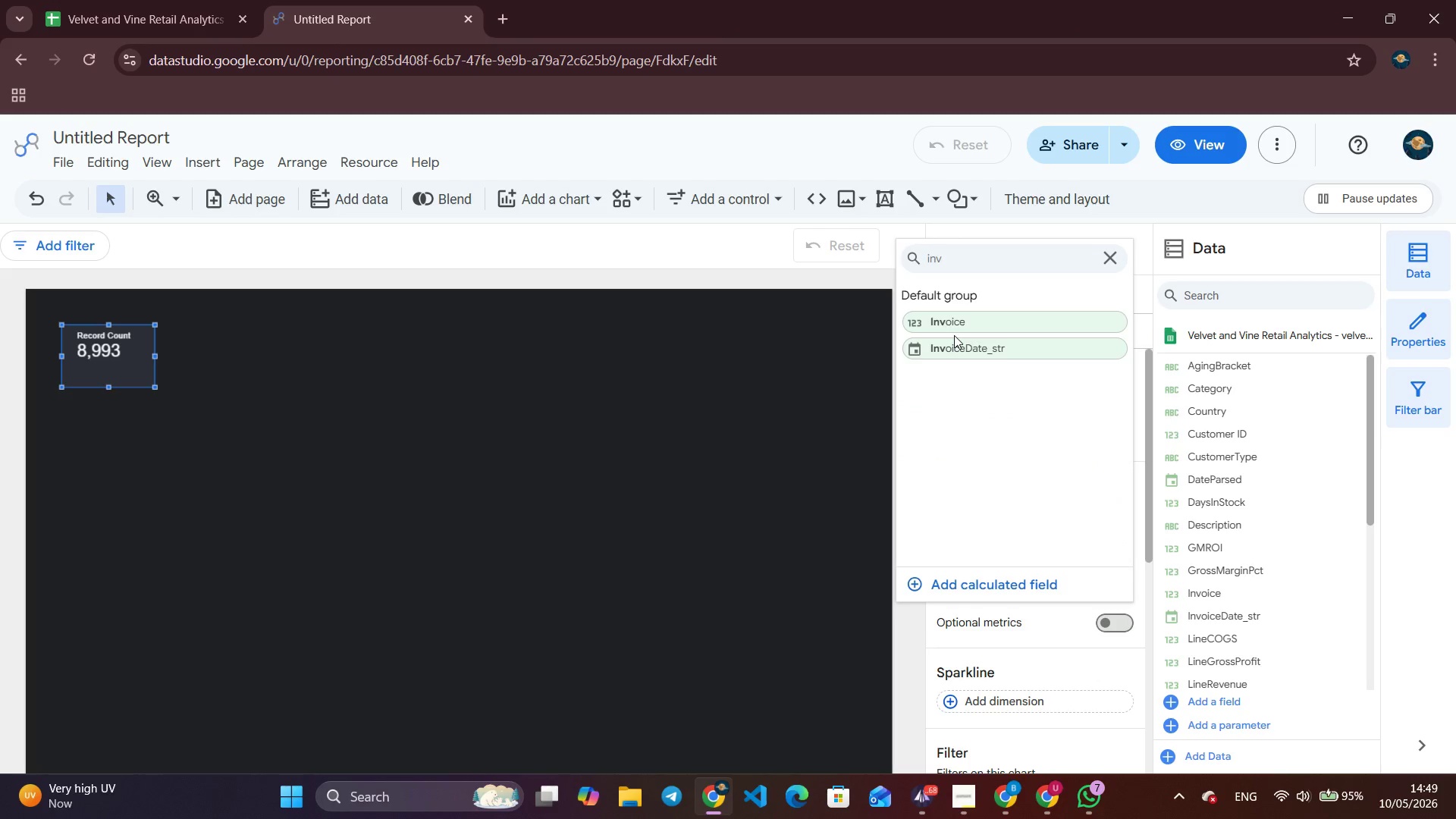 
left_click([968, 319])
 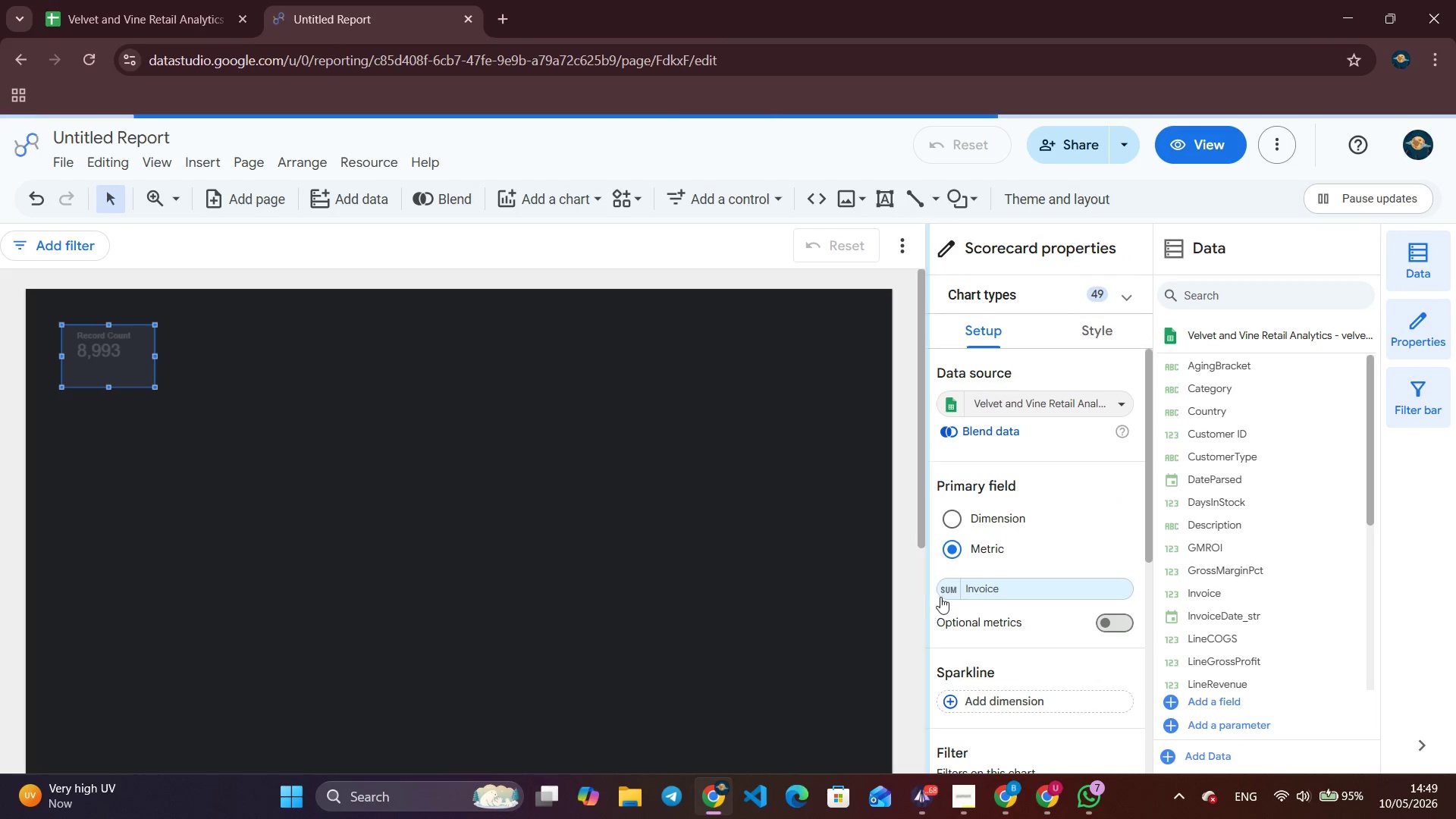 
left_click([946, 592])
 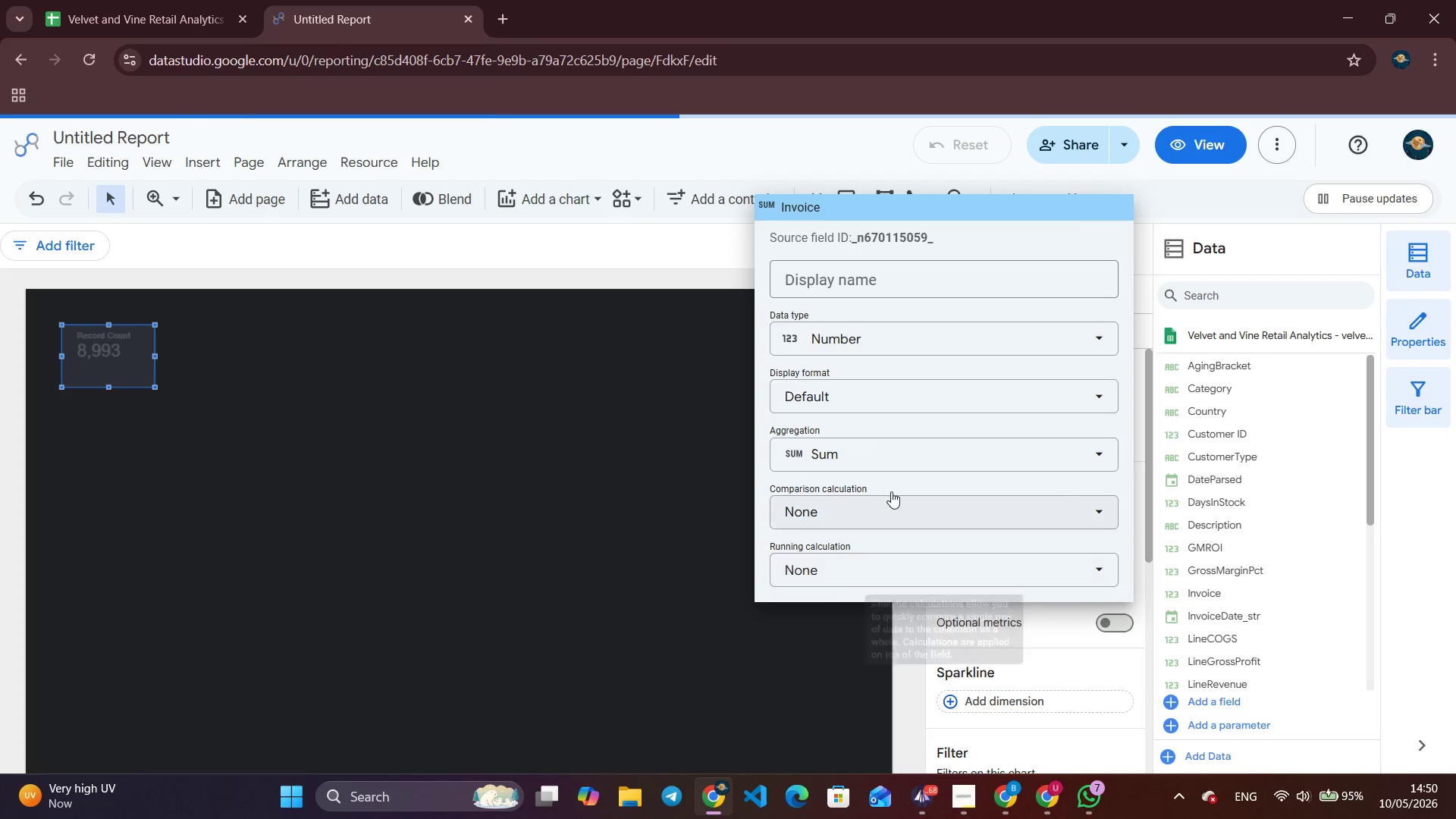 
left_click([902, 460])
 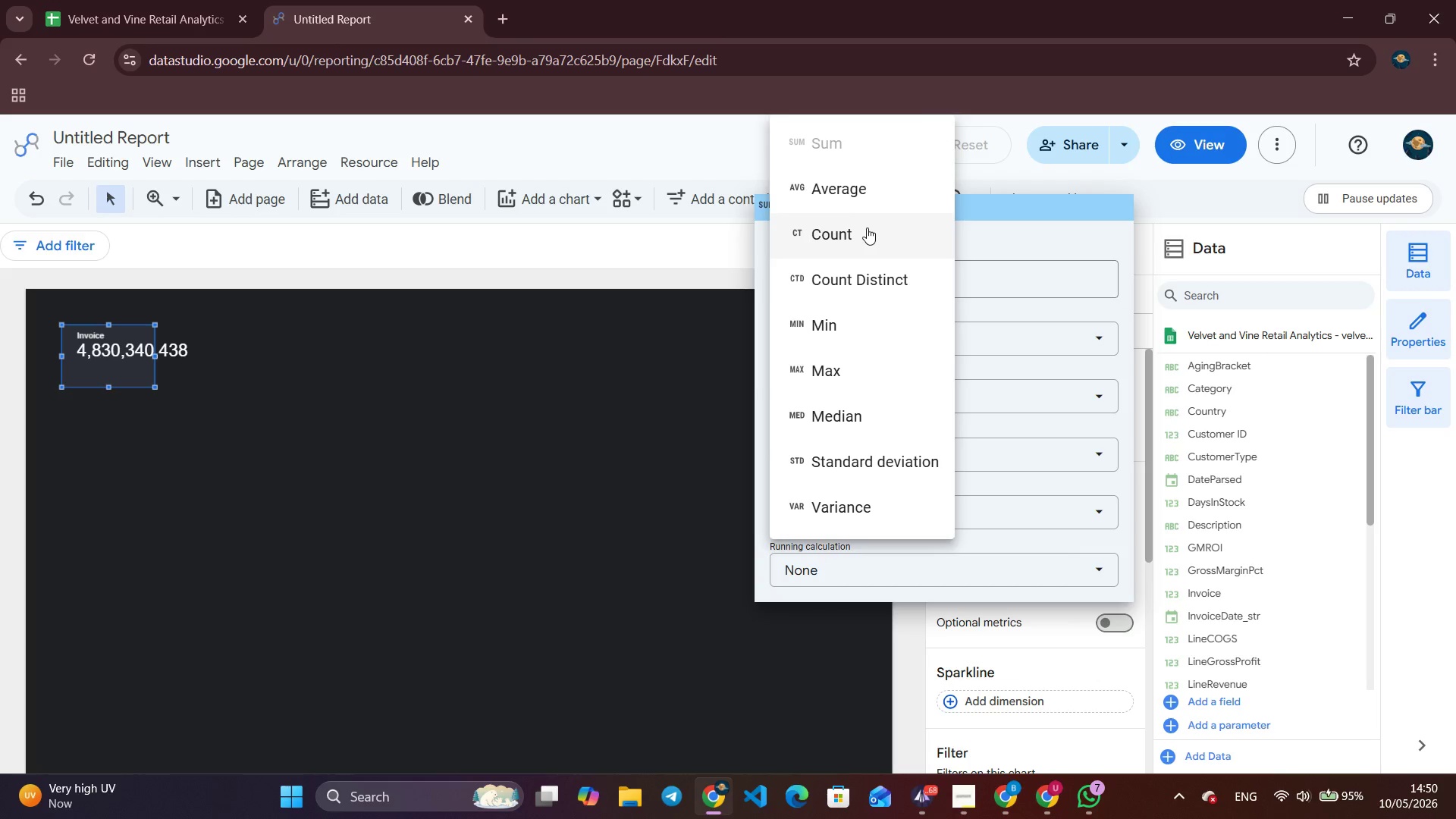 
left_click([867, 228])
 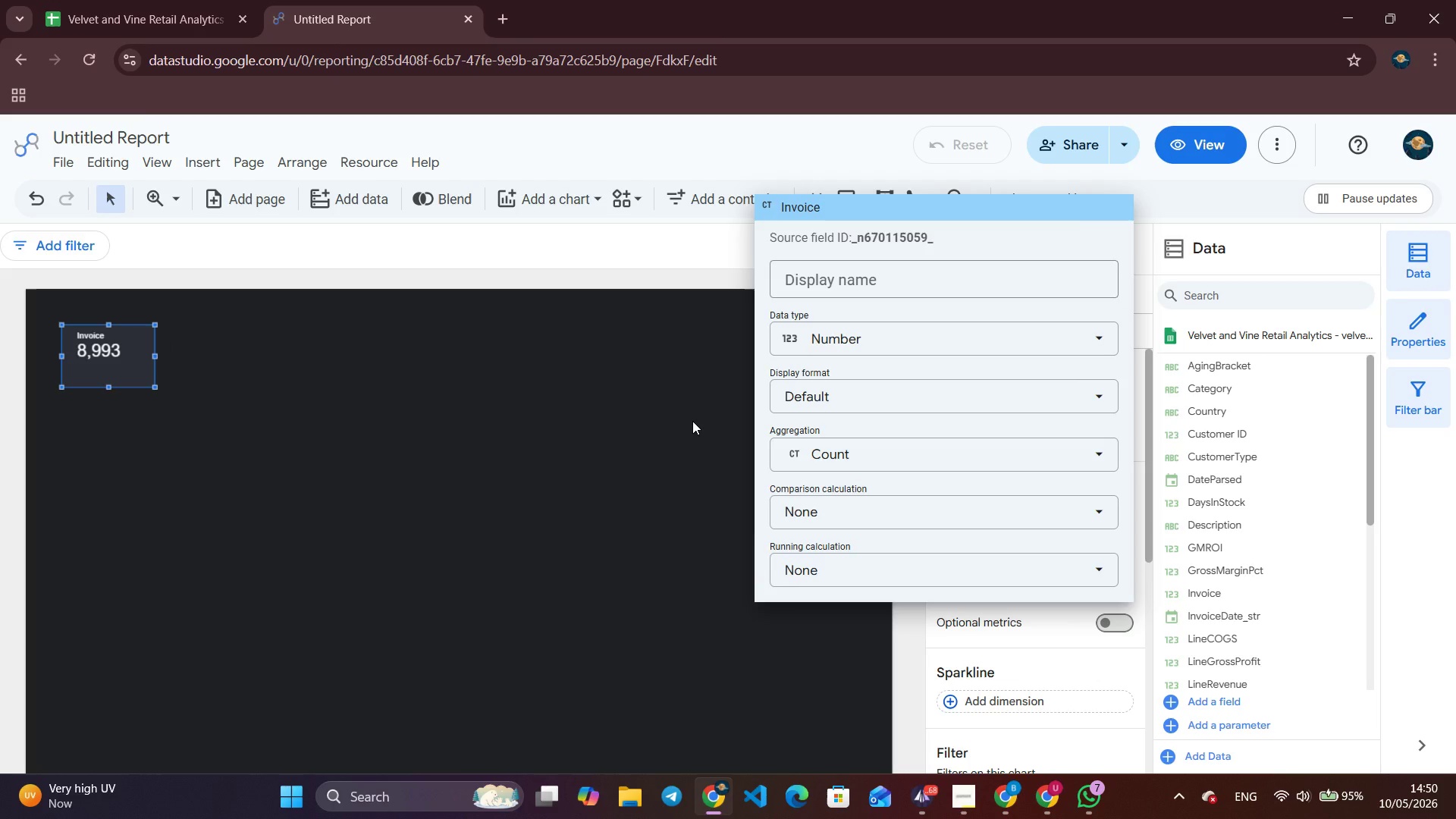 
wait(5.44)
 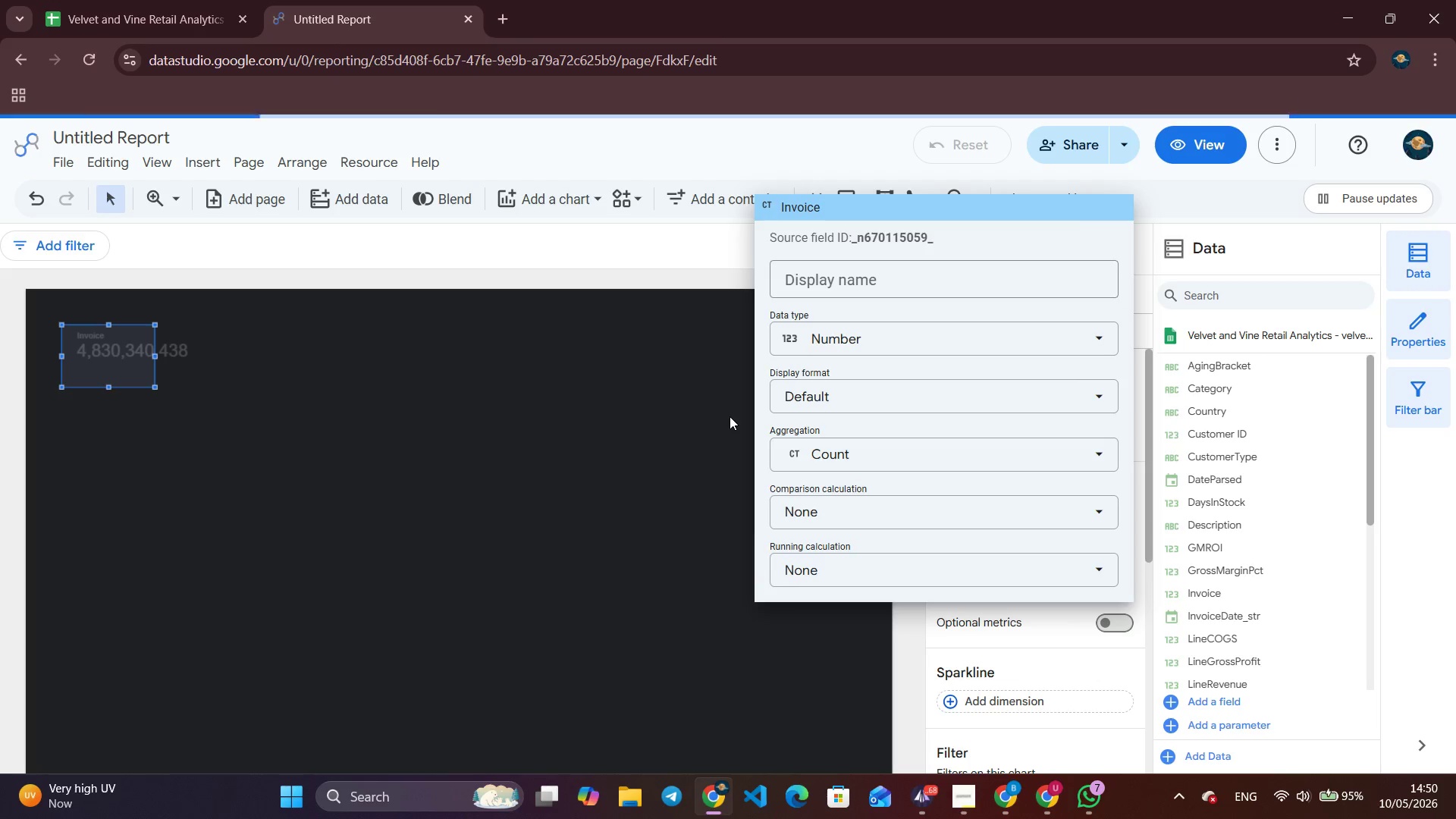 
left_click([692, 421])
 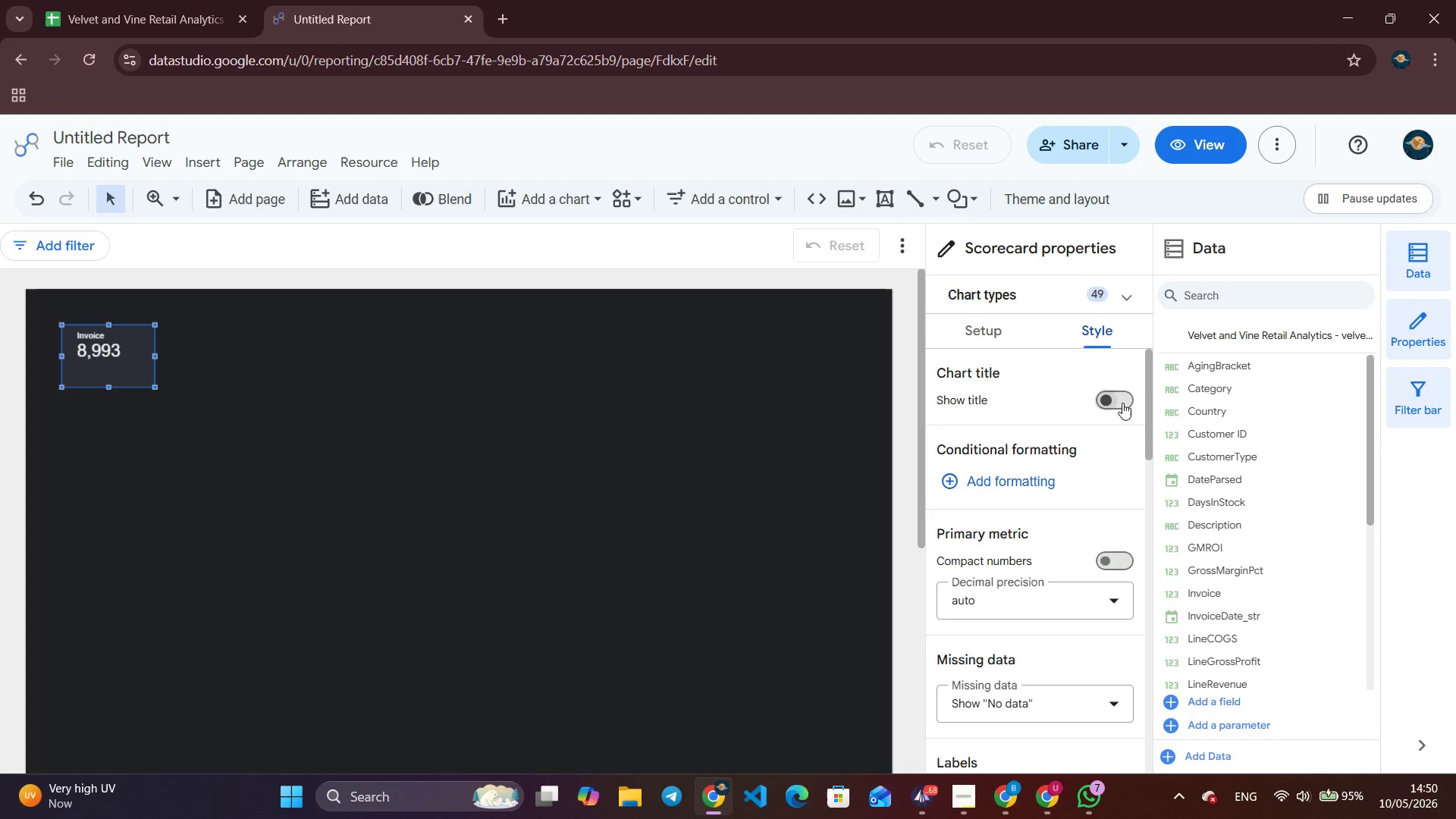 
left_click([1036, 455])
 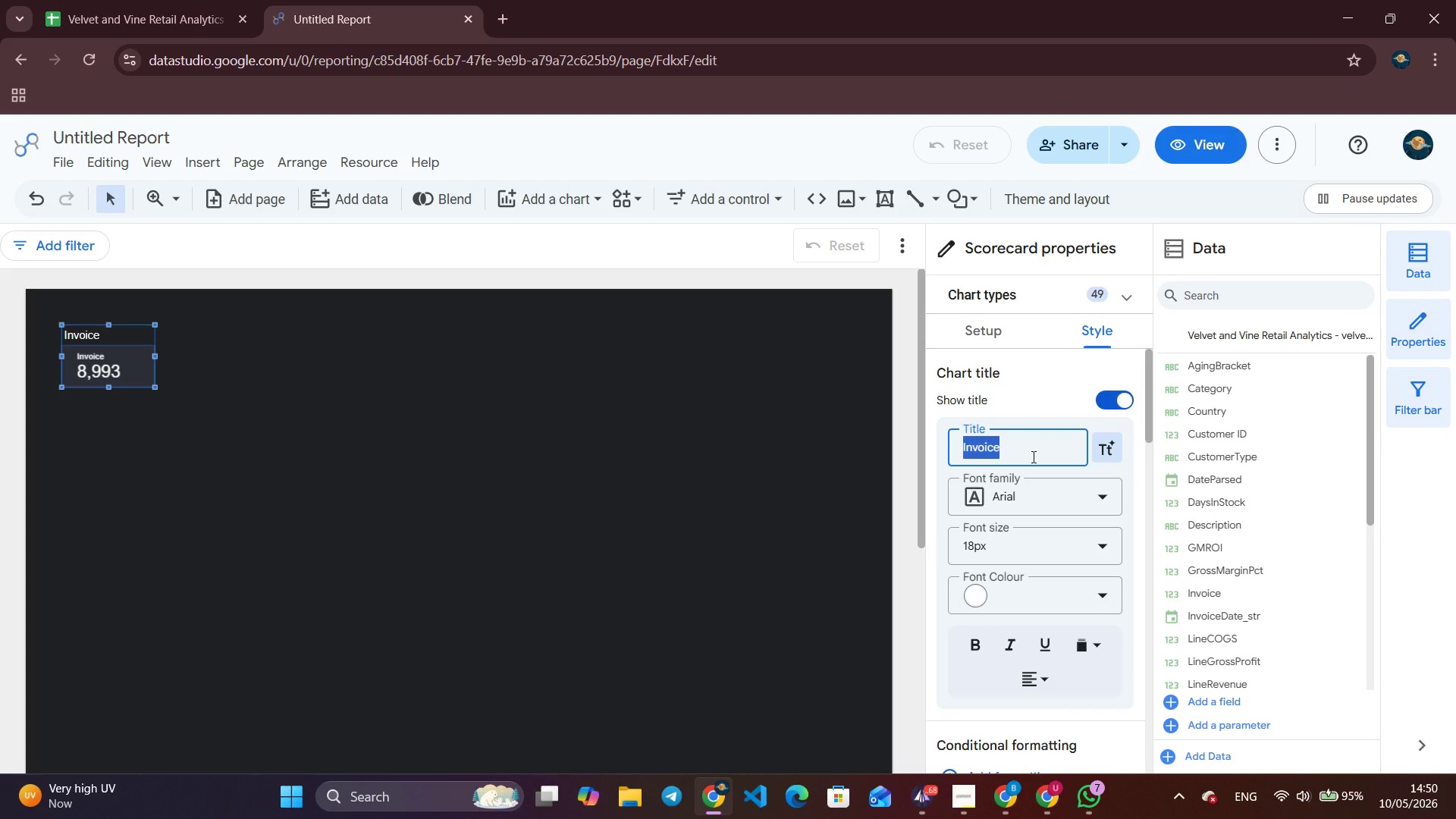 
type(Total Trand)
key(Backspace)
type(sactions)
 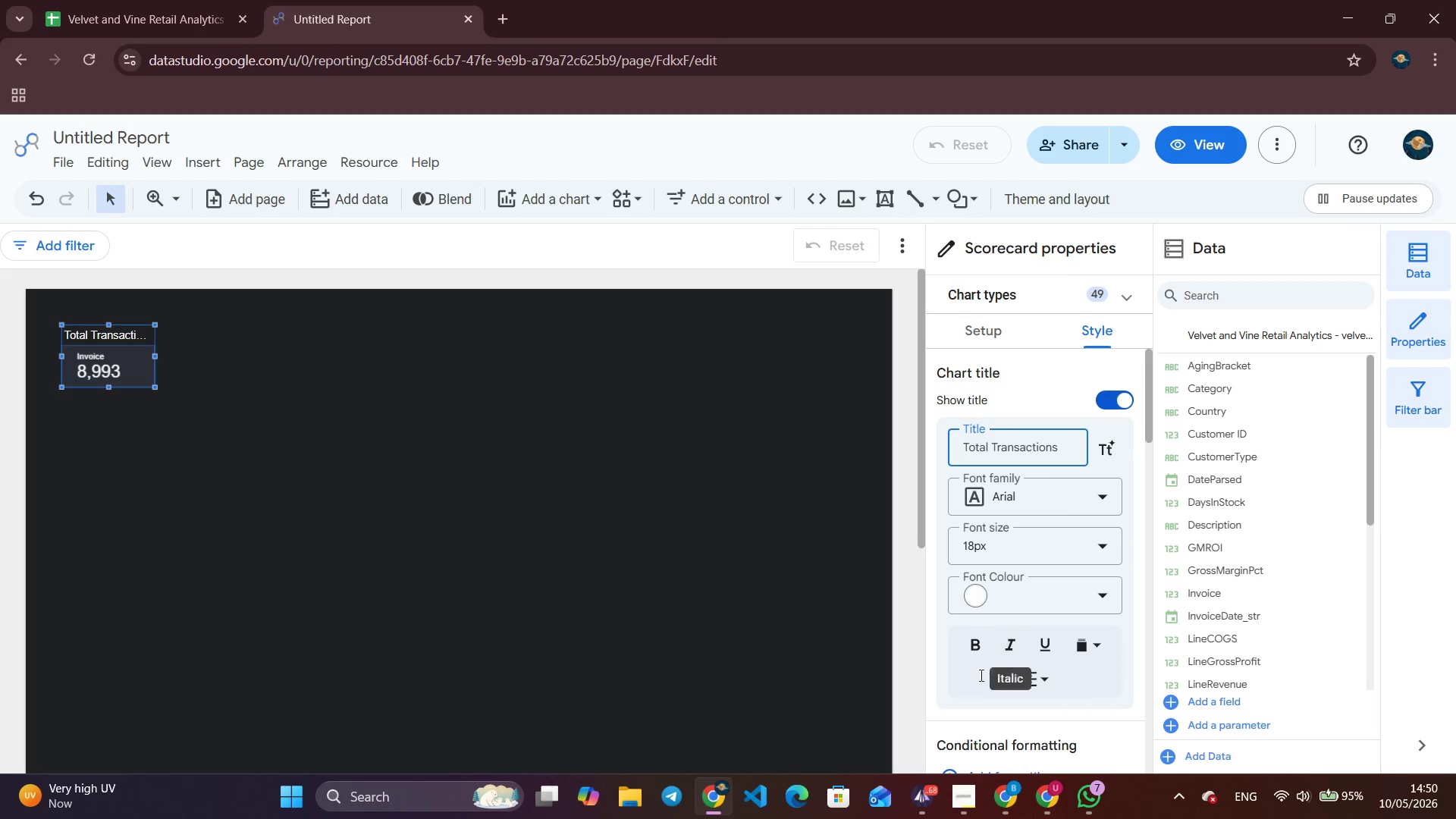 
left_click([970, 642])
 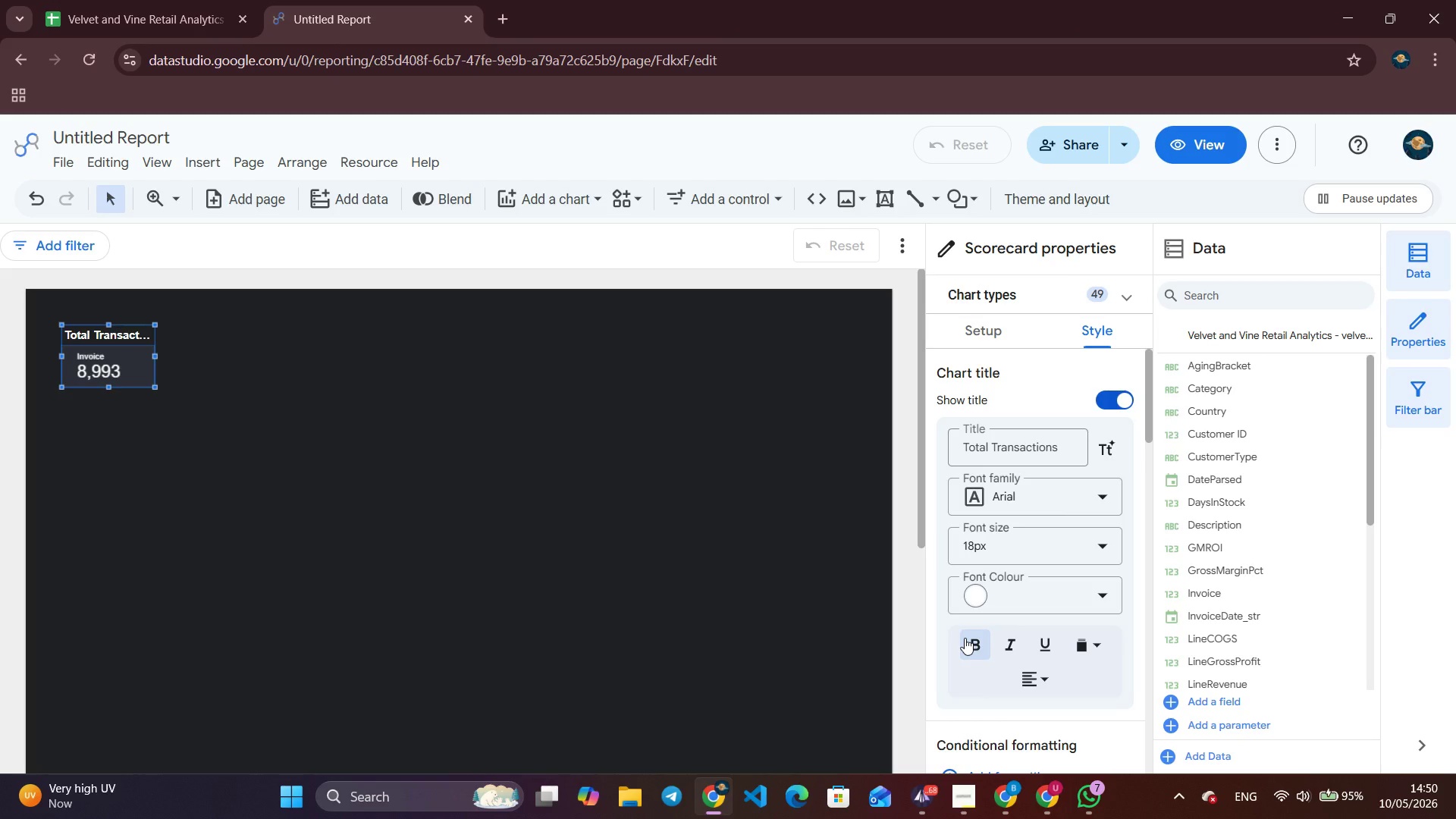 
wait(15.05)
 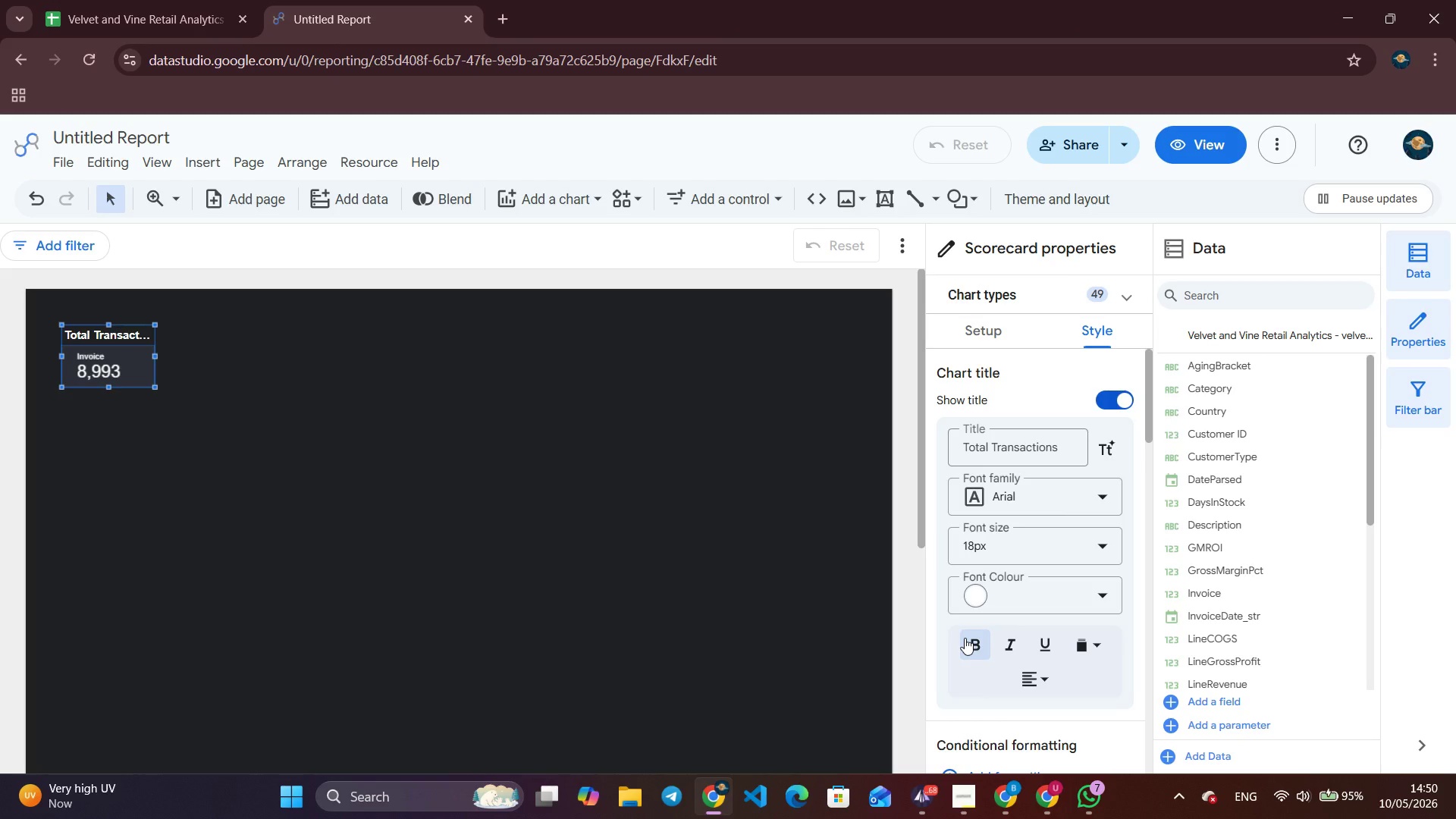 
left_click([199, 164])
 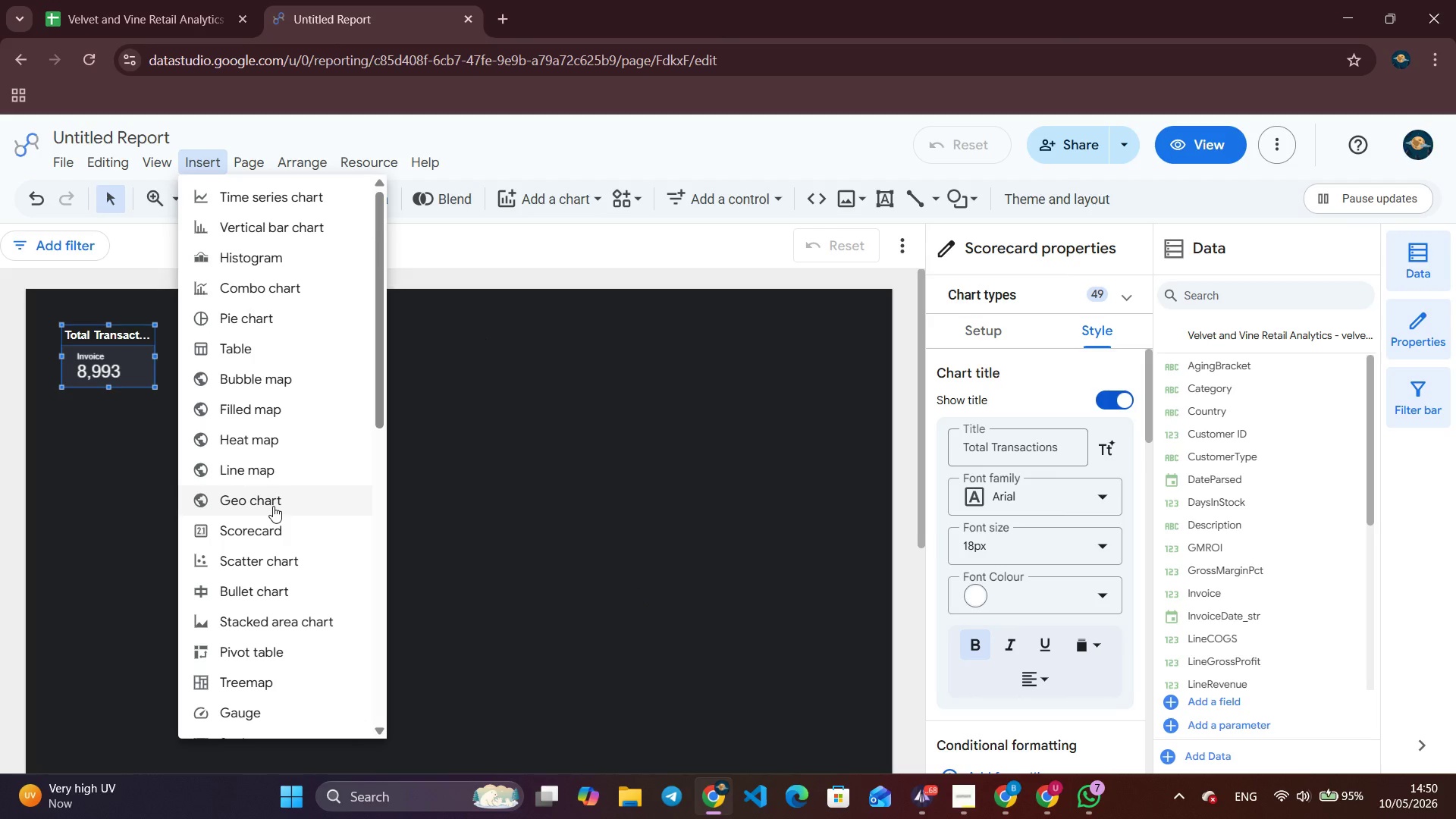 
wait(5.3)
 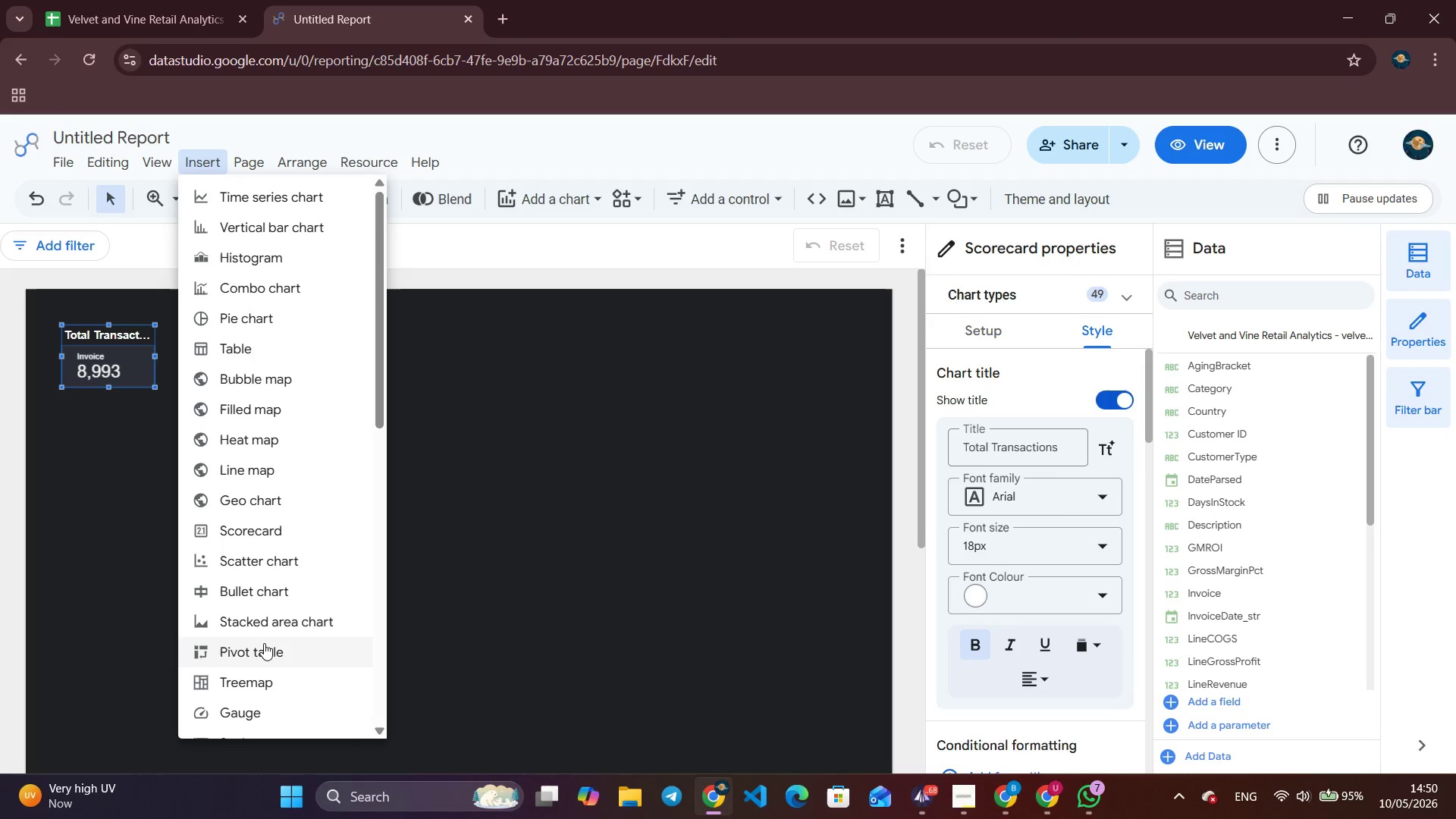 
left_click([251, 517])
 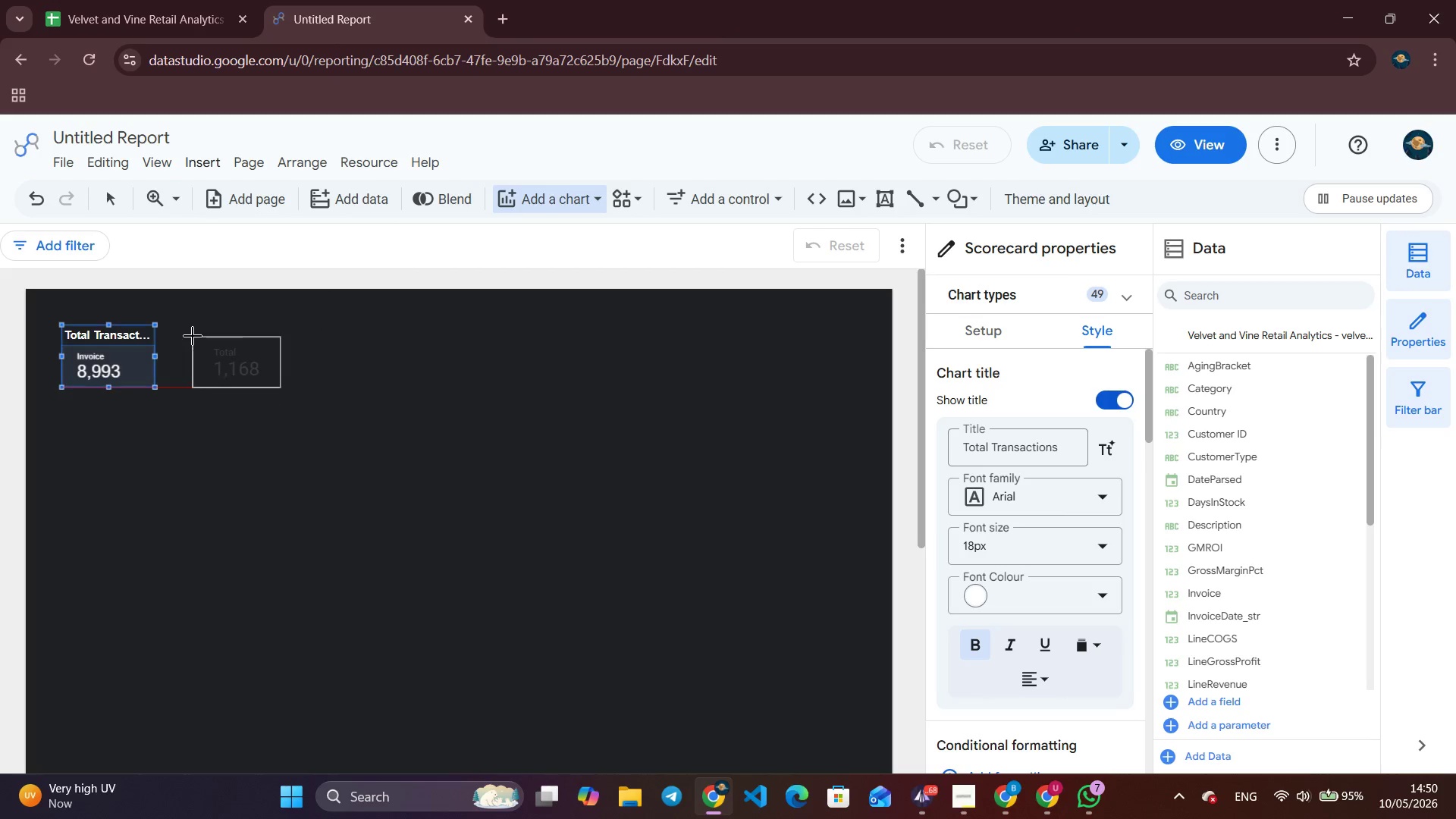 
left_click([193, 336])
 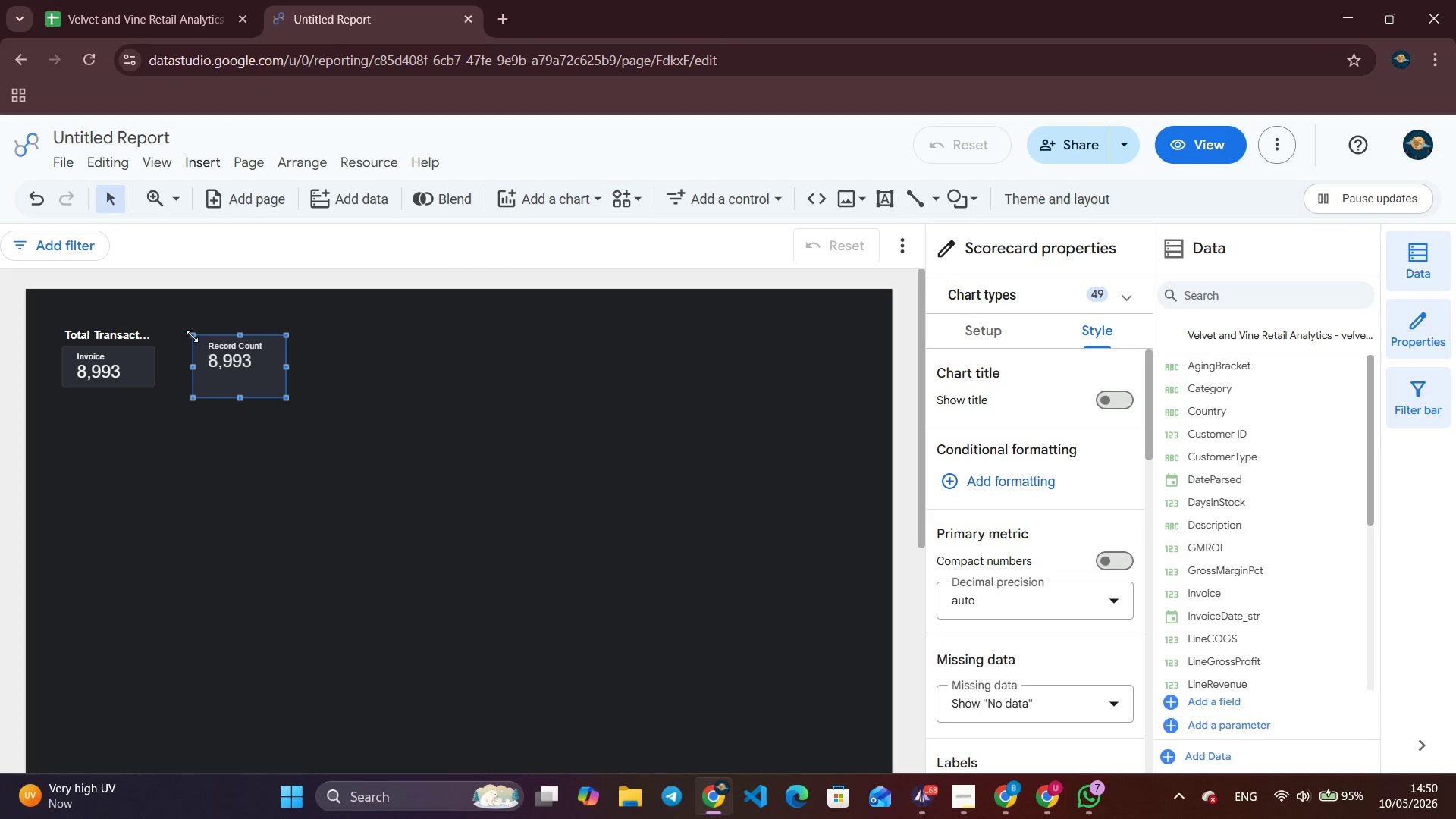 
left_click_drag(start_coordinate=[226, 374], to_coordinate=[217, 364])
 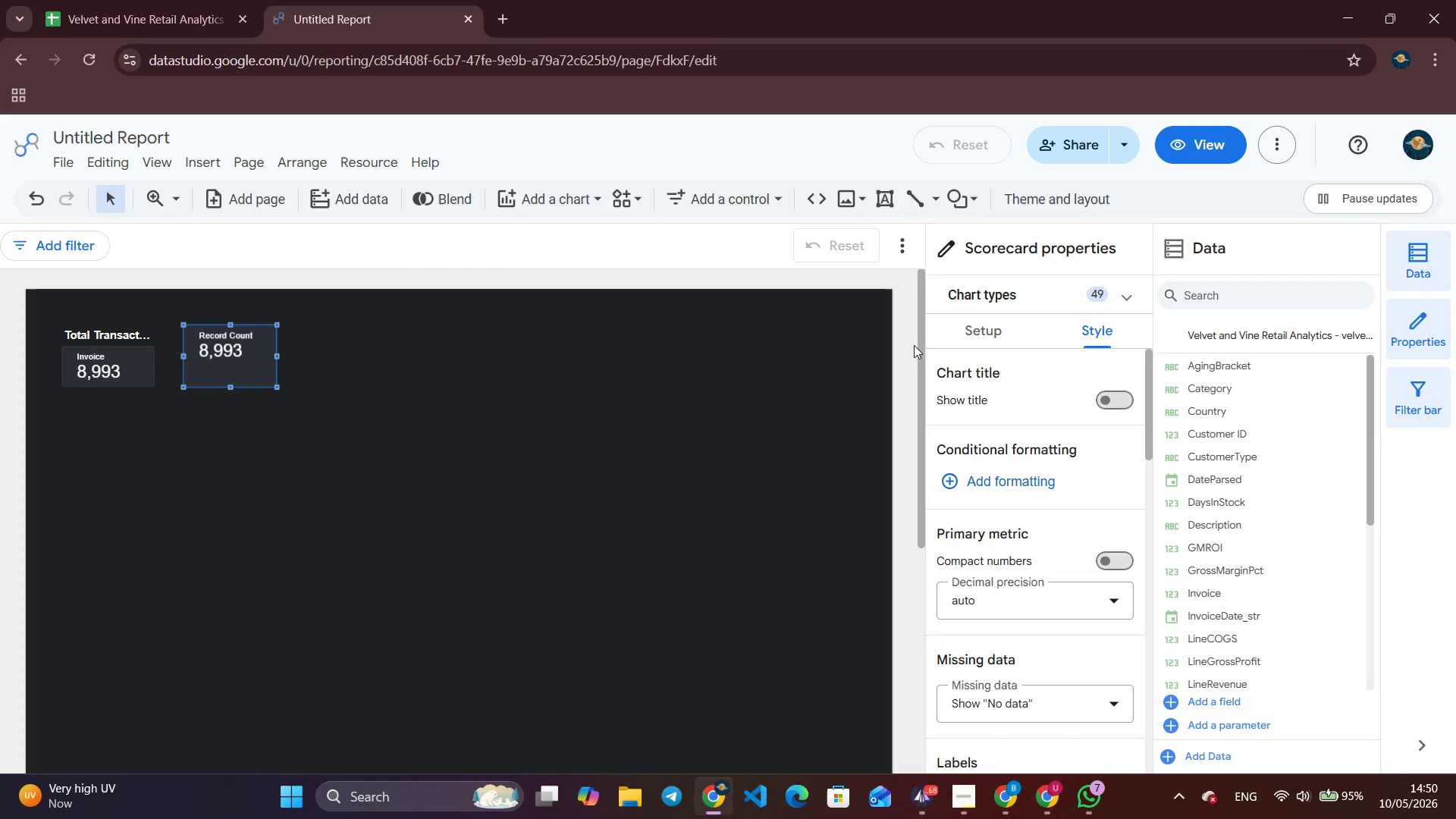 
left_click([1017, 342])
 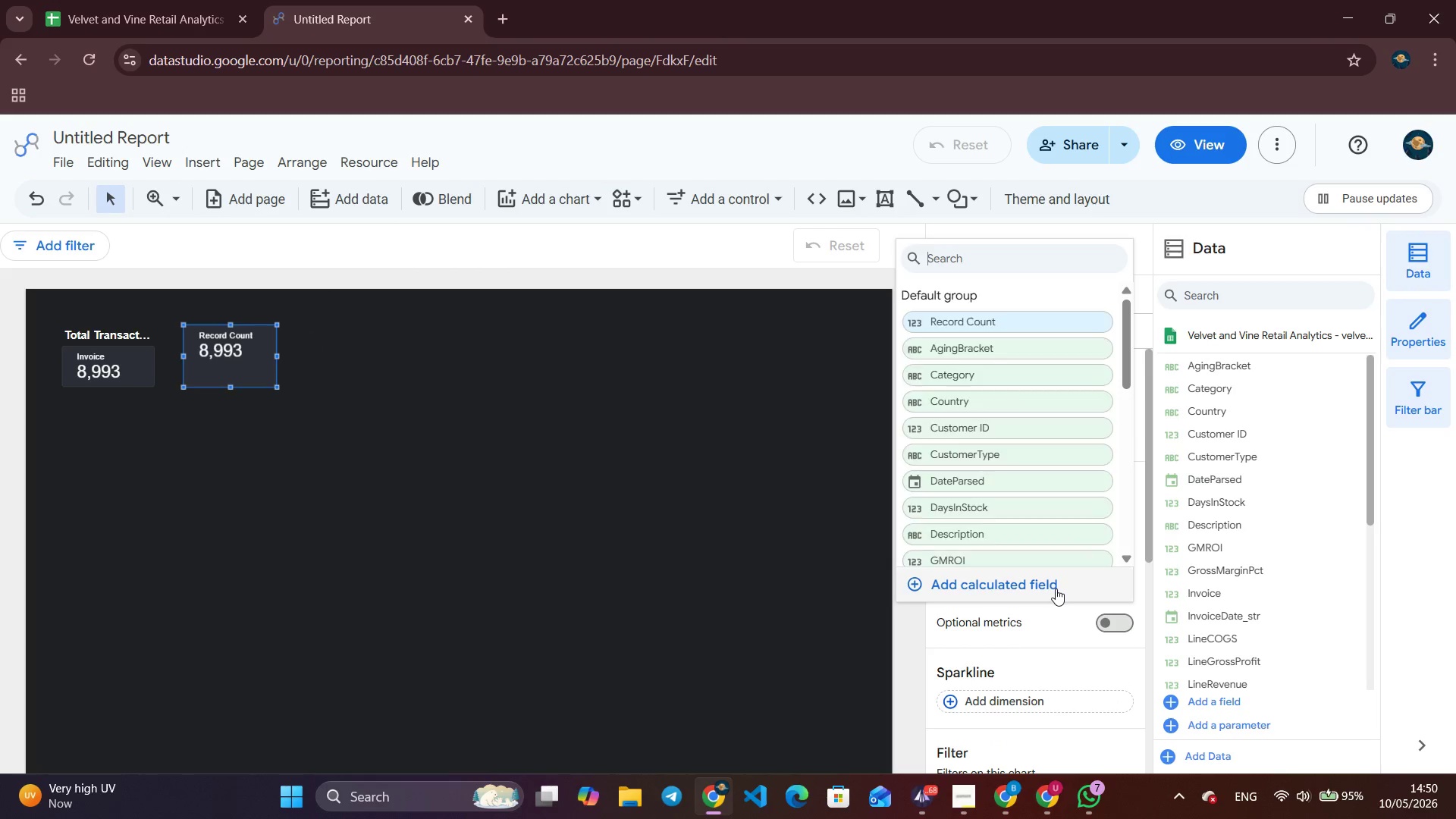 
wait(5.03)
 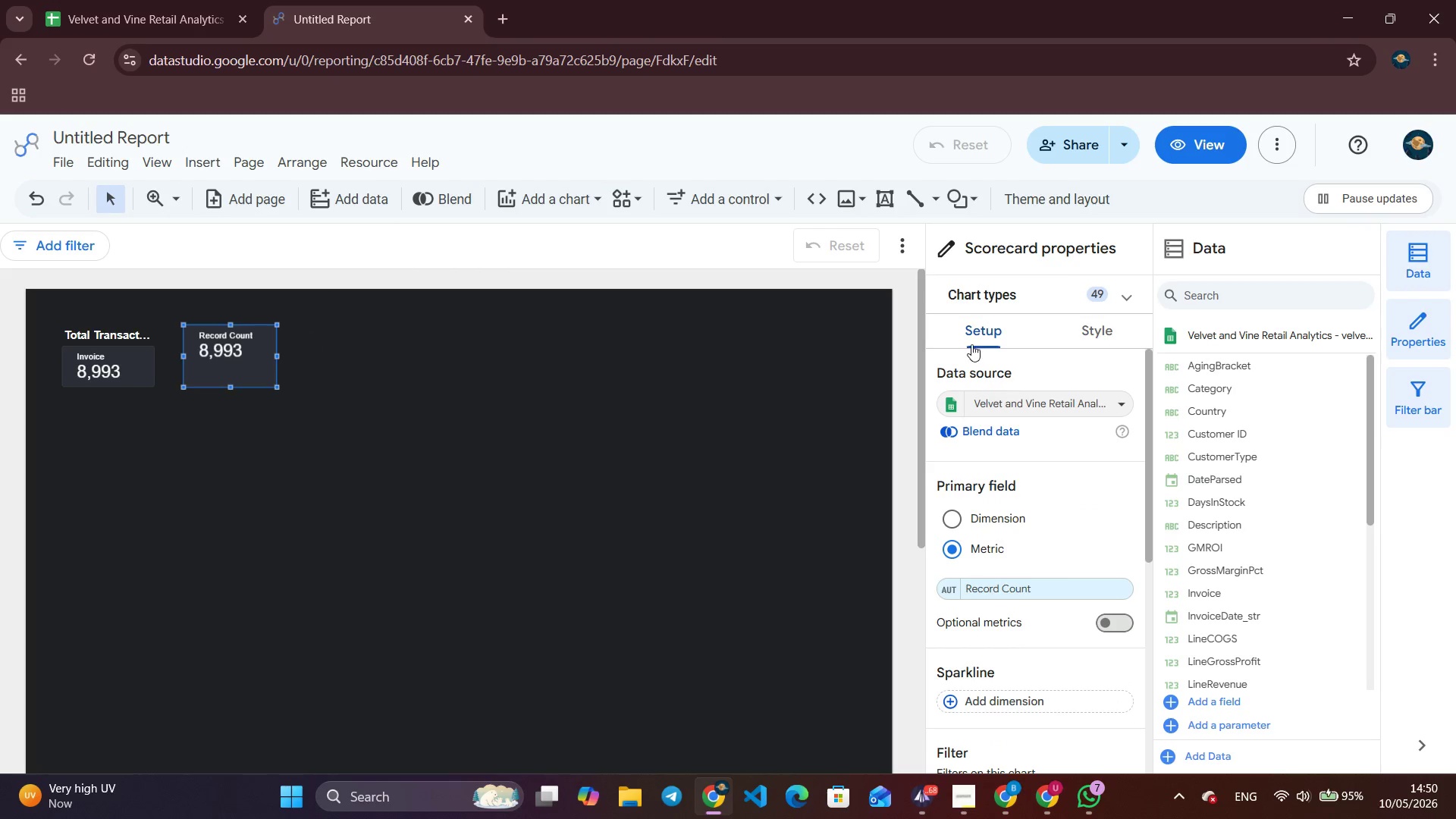 
type(linerevce)
key(Backspace)
key(Backspace)
 